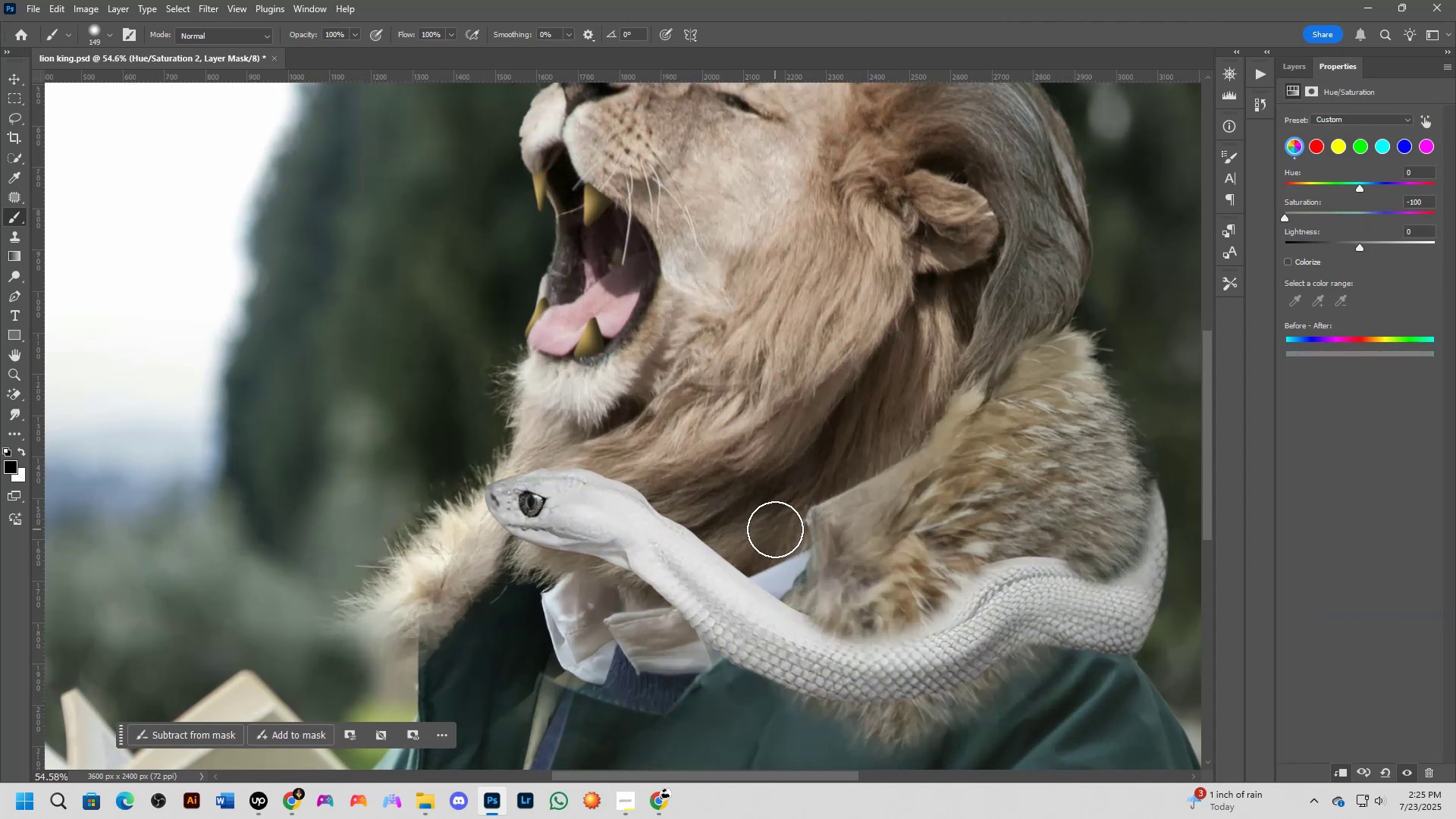 
scroll: coordinate [776, 516], scroll_direction: down, amount: 6.0
 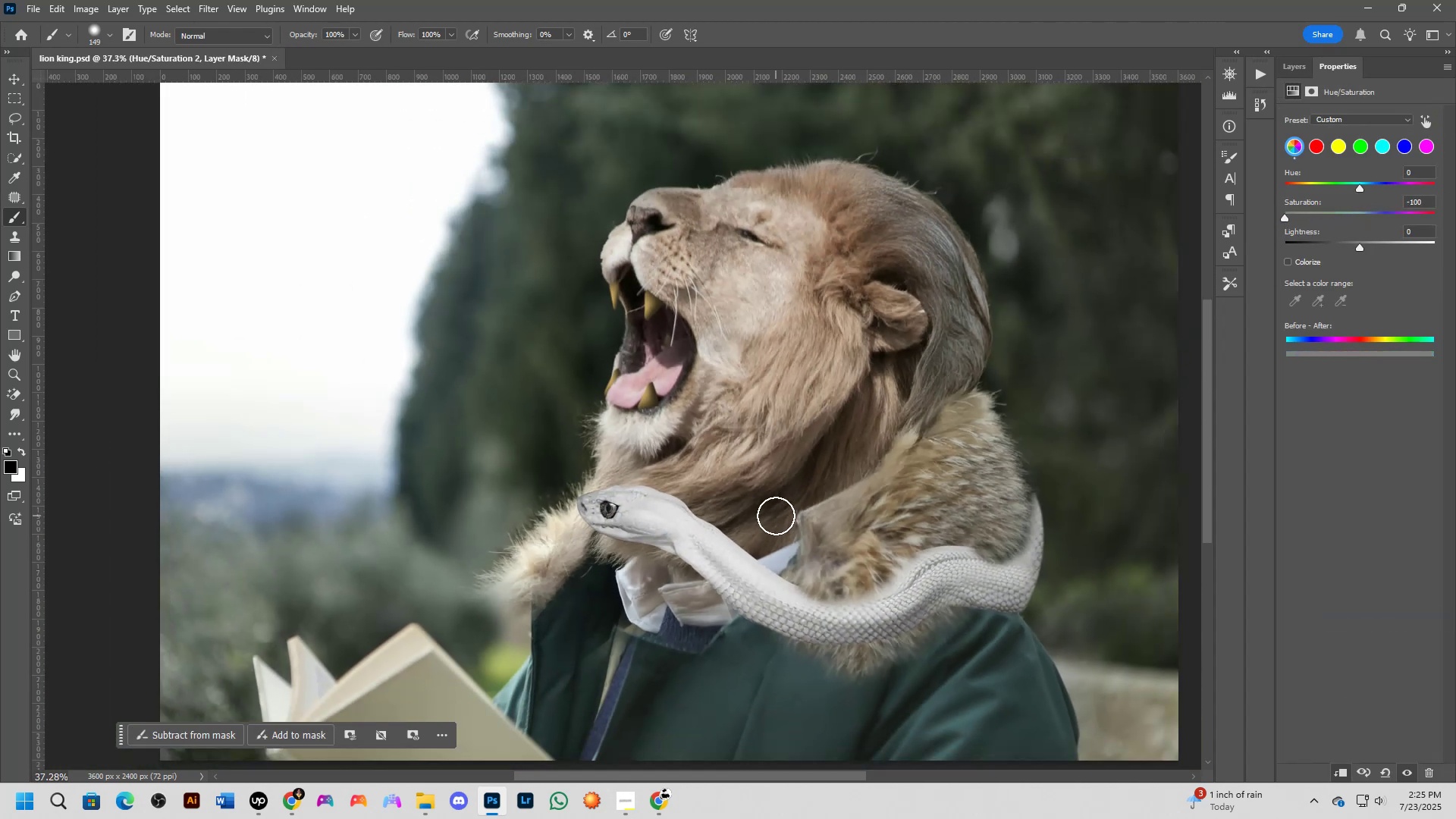 
hold_key(key=Space, duration=0.93)
 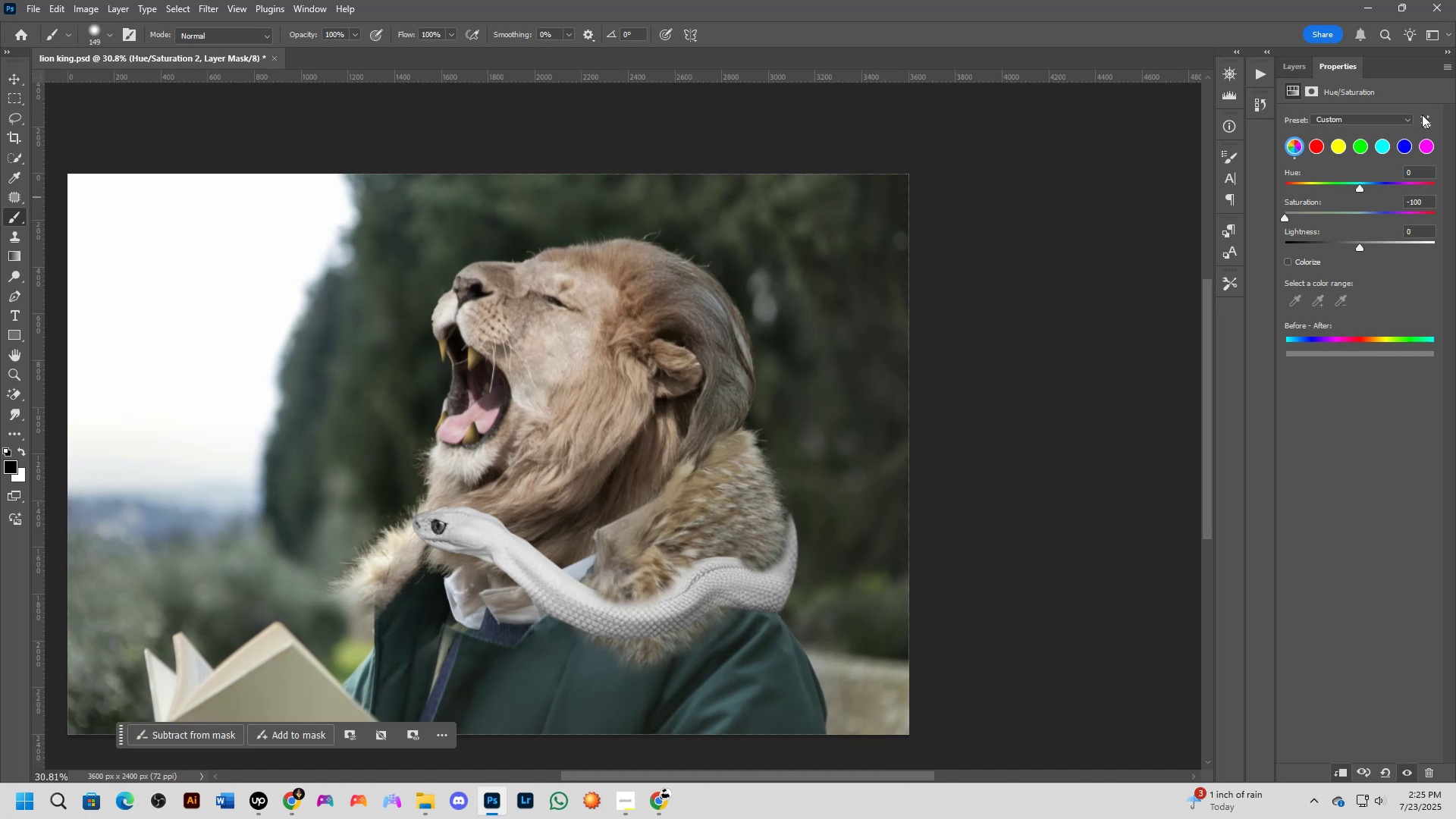 
left_click_drag(start_coordinate=[778, 520], to_coordinate=[579, 537])
 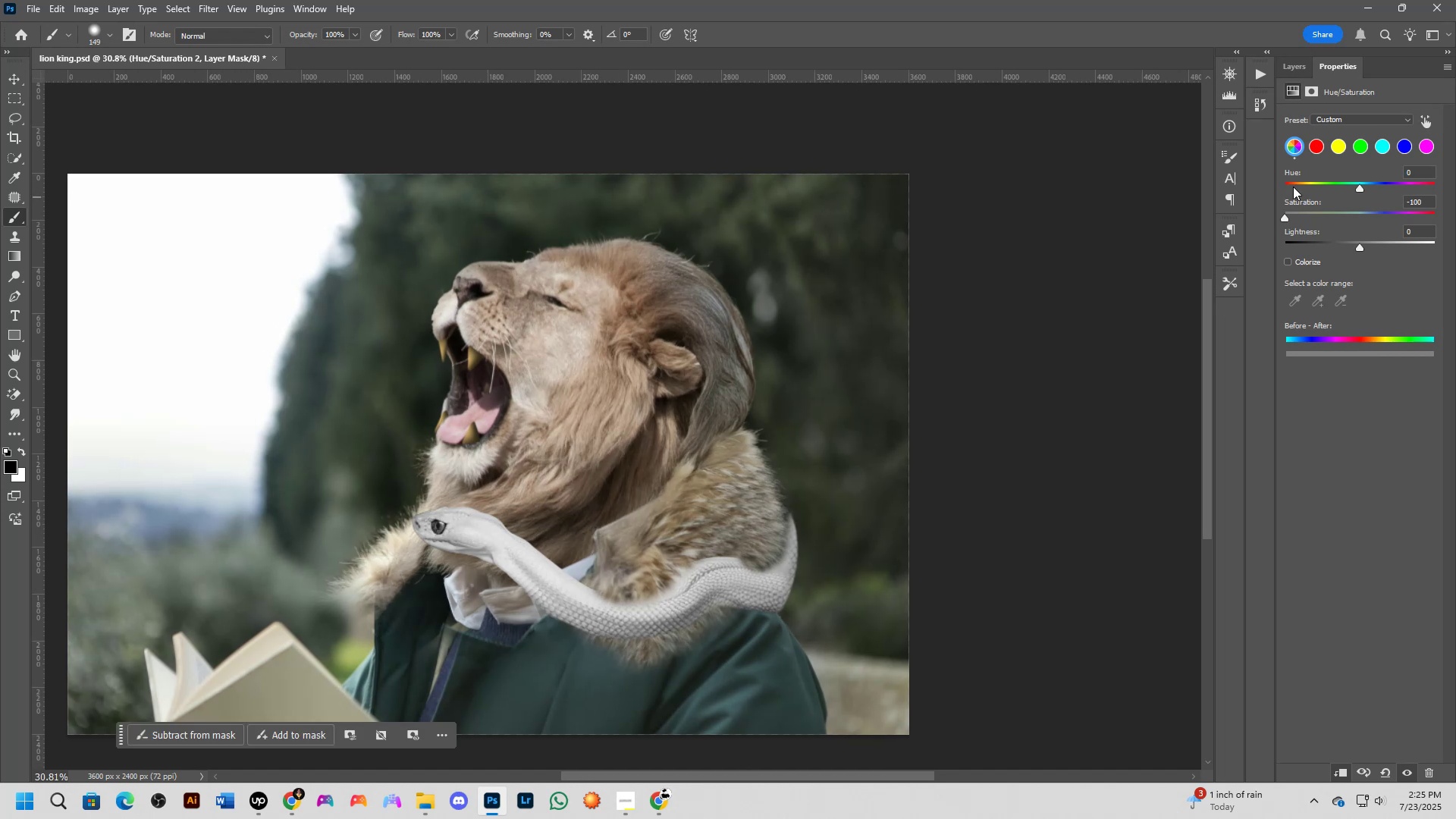 
left_click([1296, 67])
 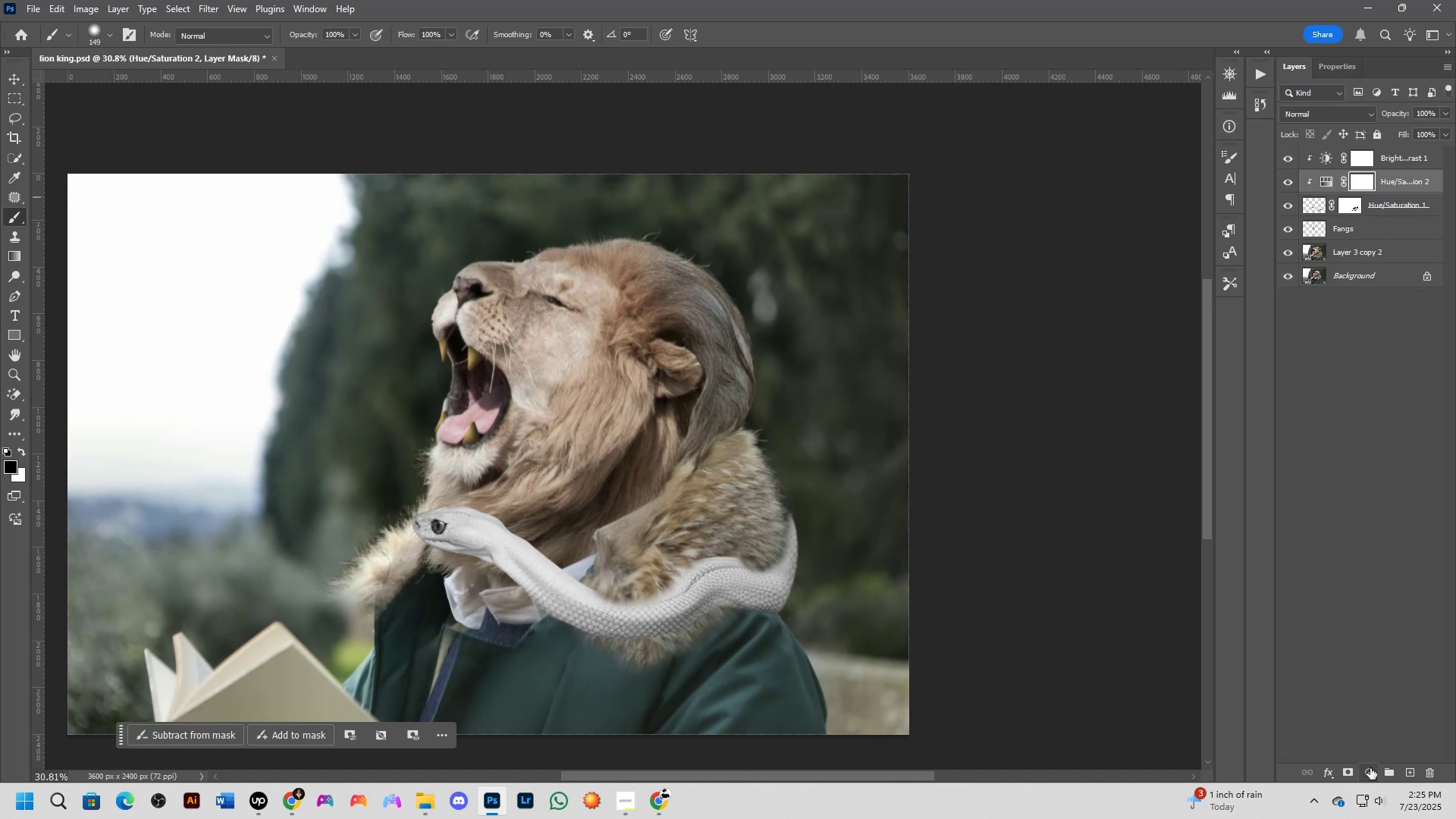 
left_click([1371, 505])
 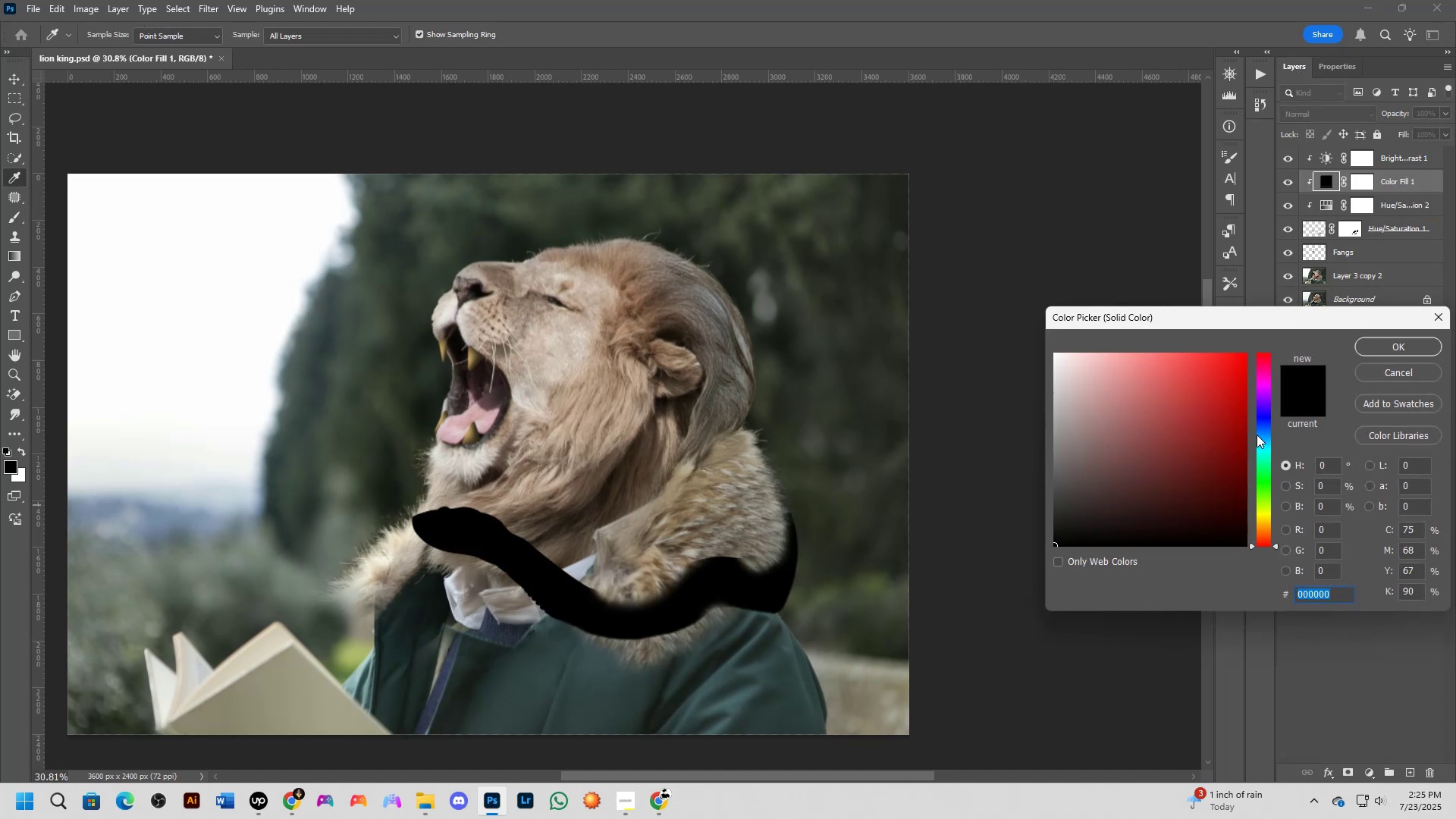 
left_click([1265, 467])
 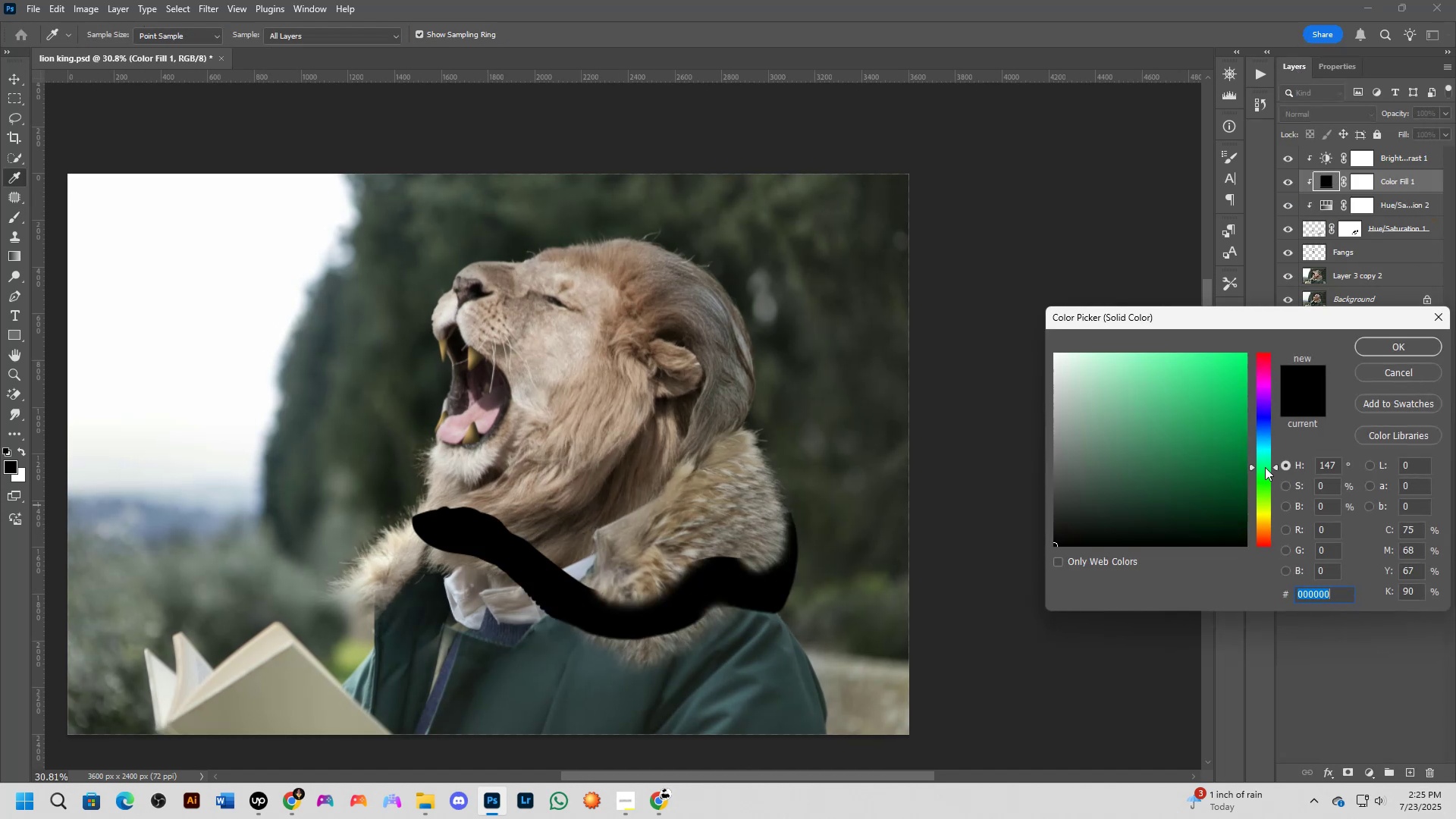 
left_click_drag(start_coordinate=[1188, 484], to_coordinate=[1163, 485])
 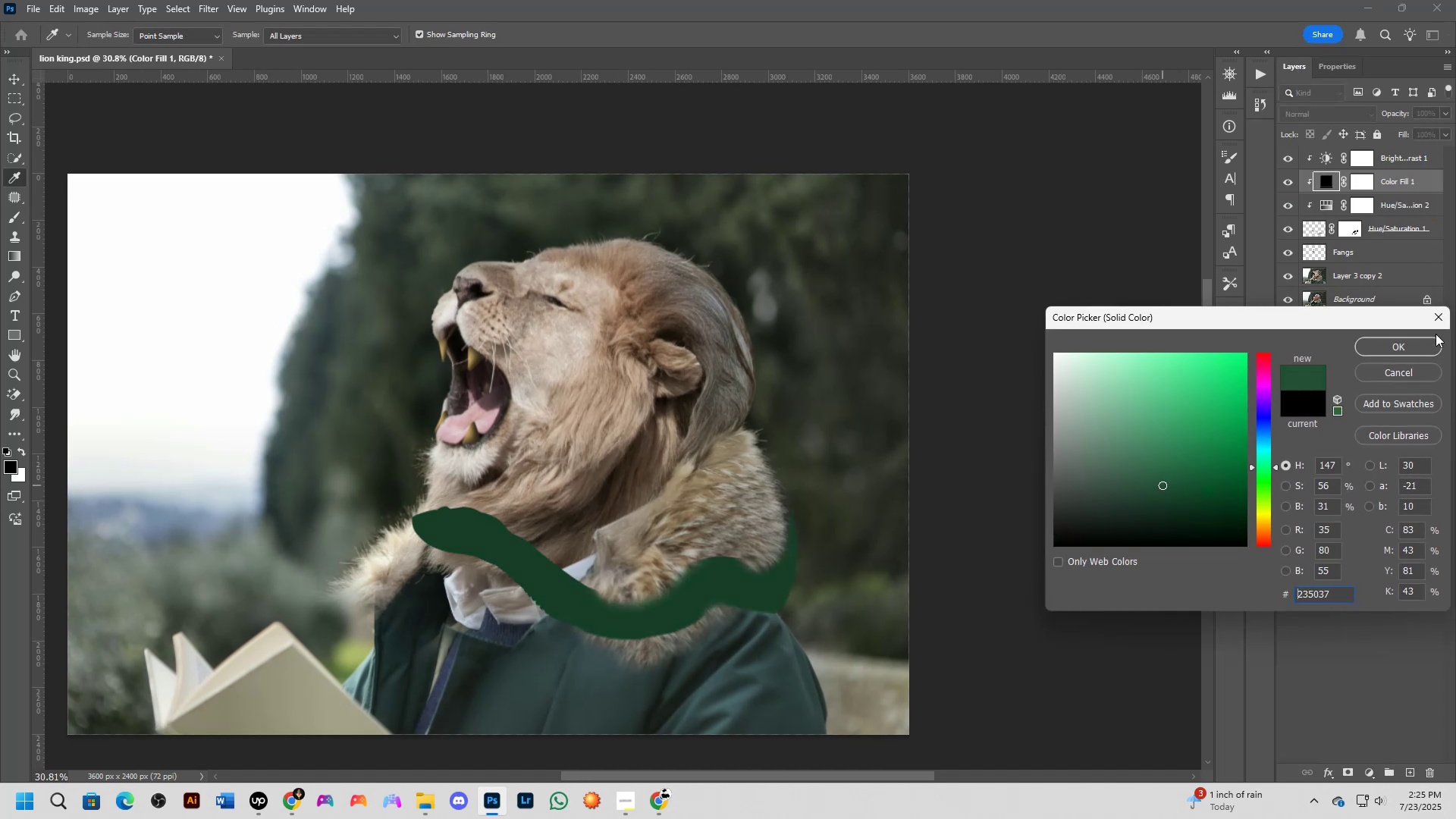 
left_click([1421, 344])
 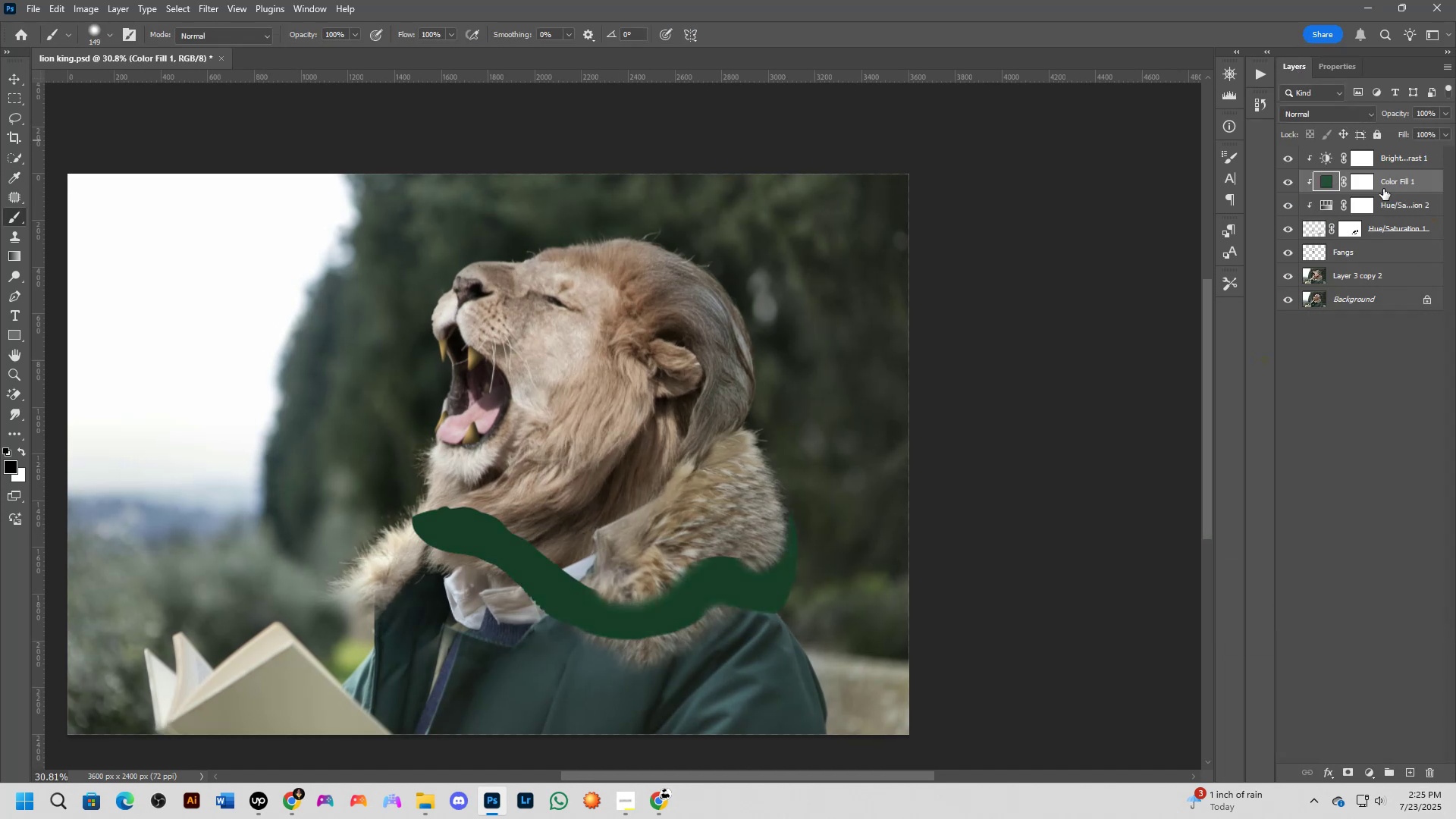 
left_click([1345, 111])
 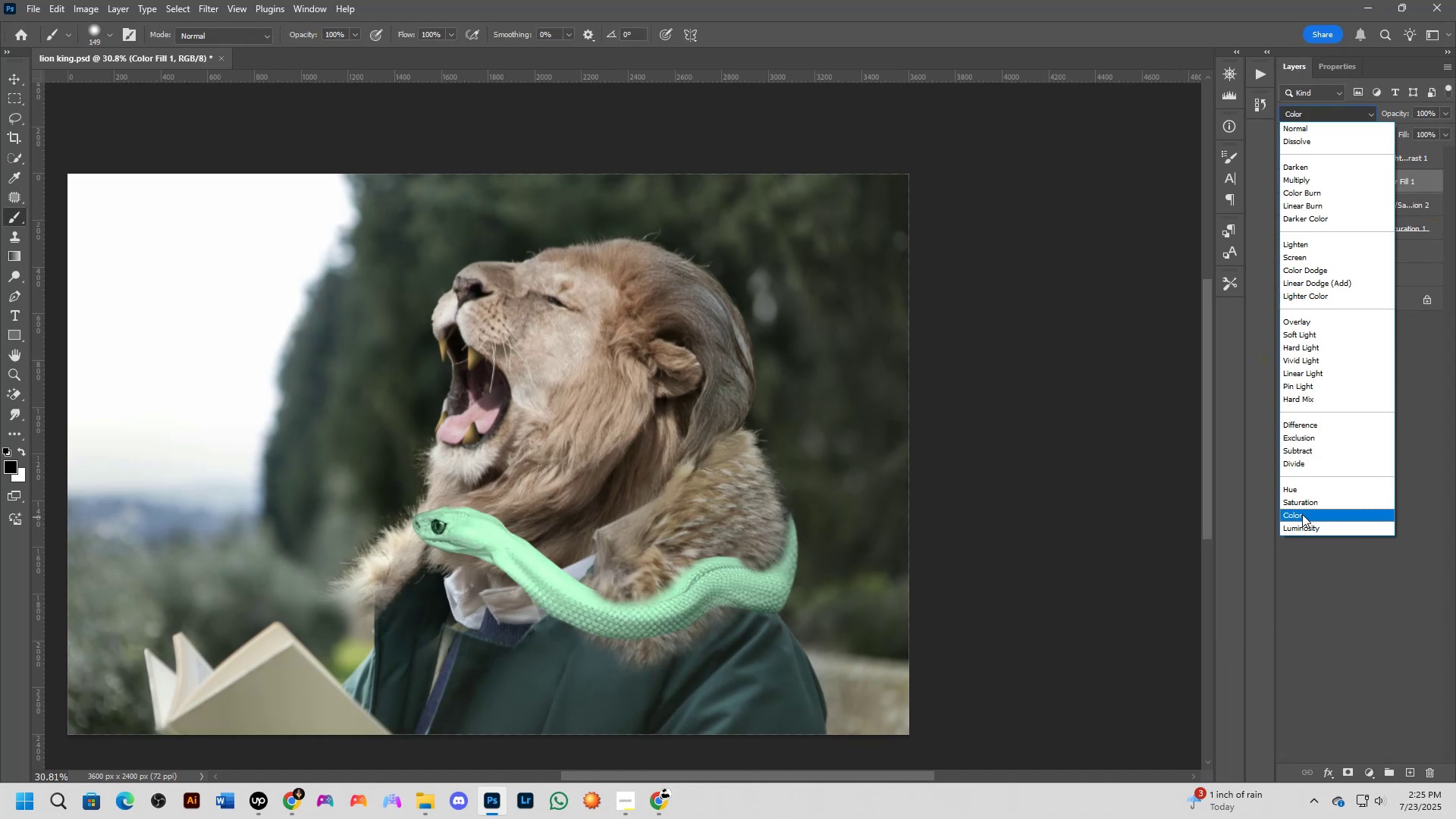 
left_click([1302, 514])
 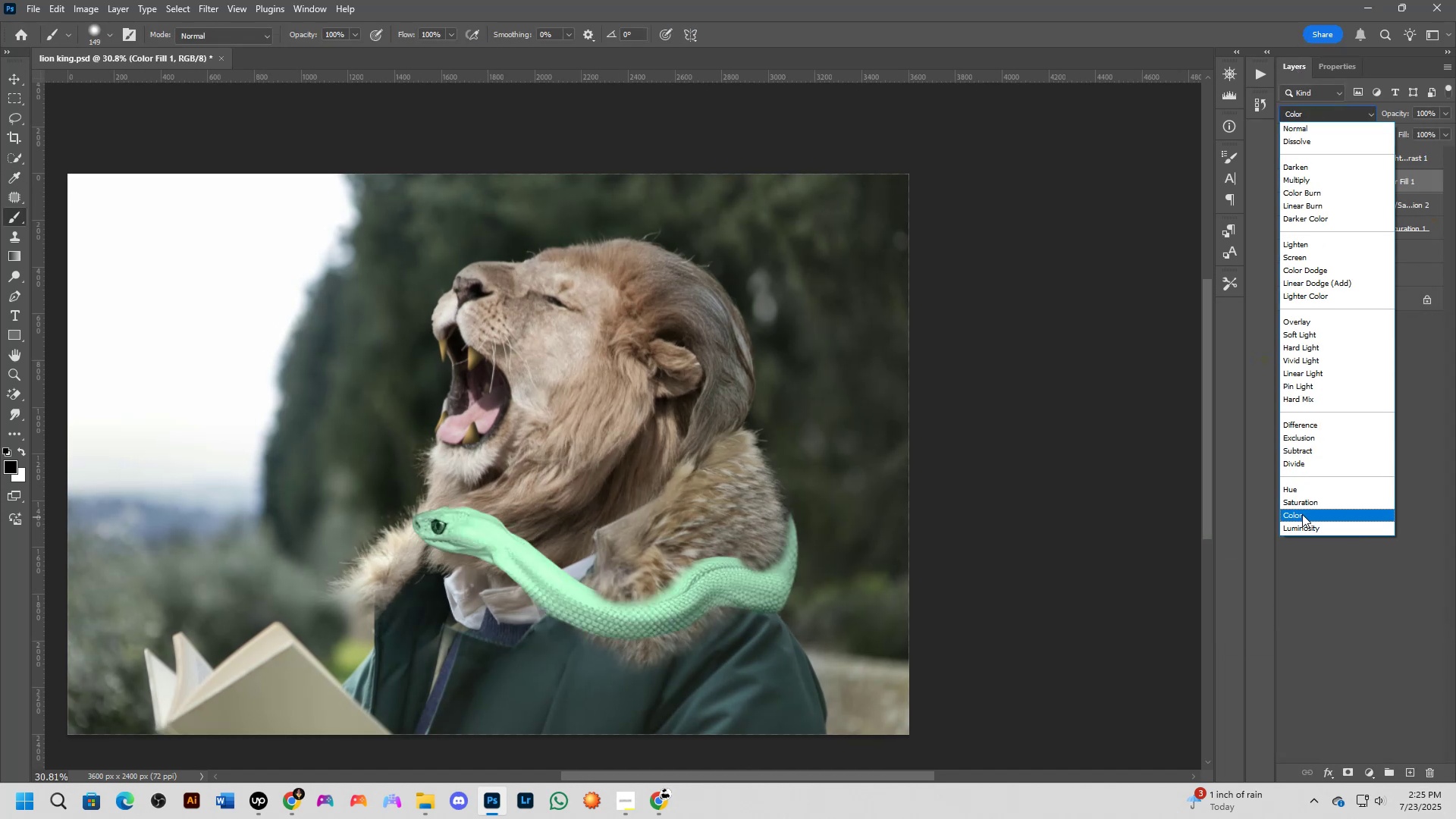 
hold_key(key=Space, duration=0.48)
 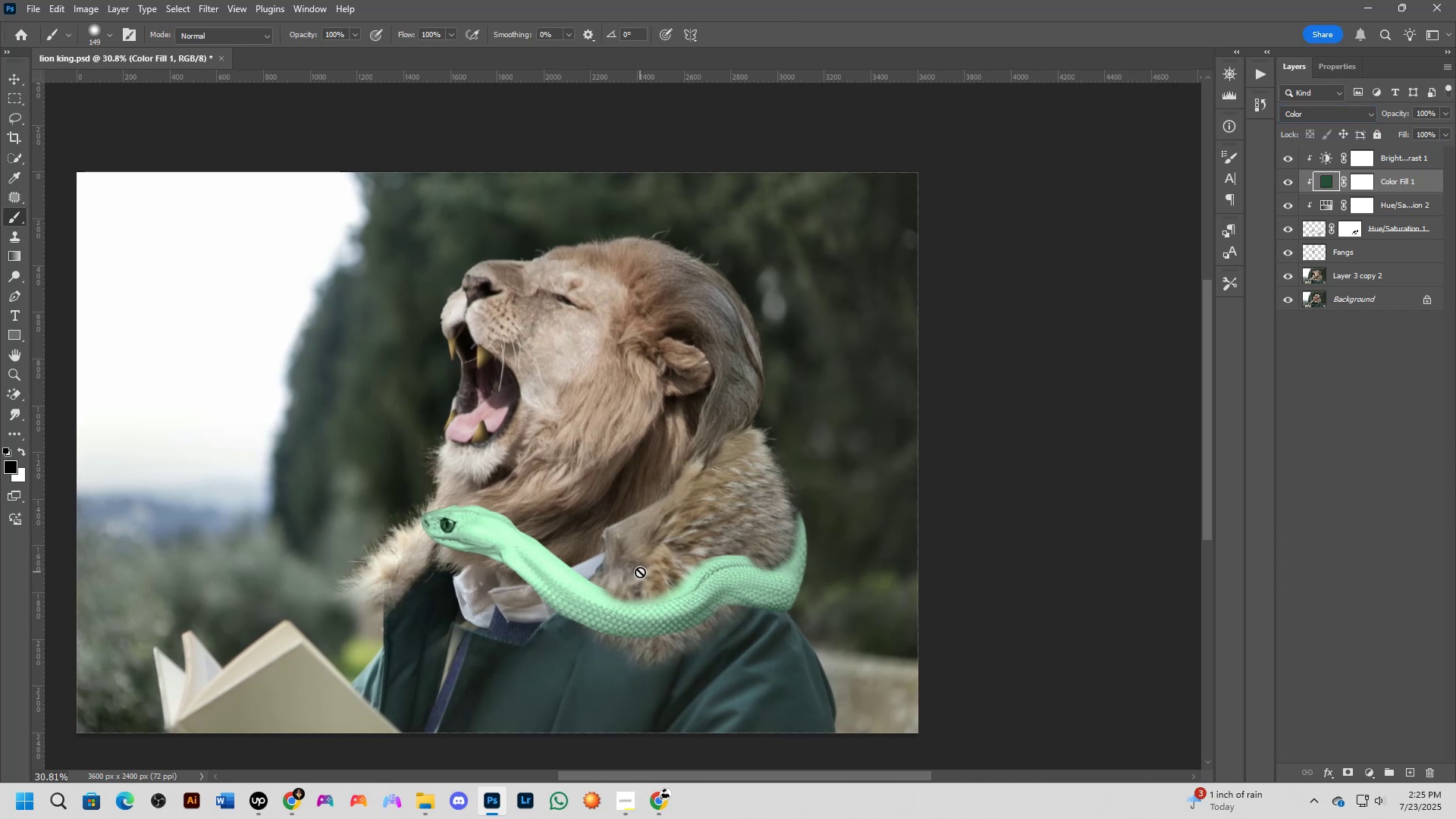 
left_click_drag(start_coordinate=[620, 576], to_coordinate=[629, 574])
 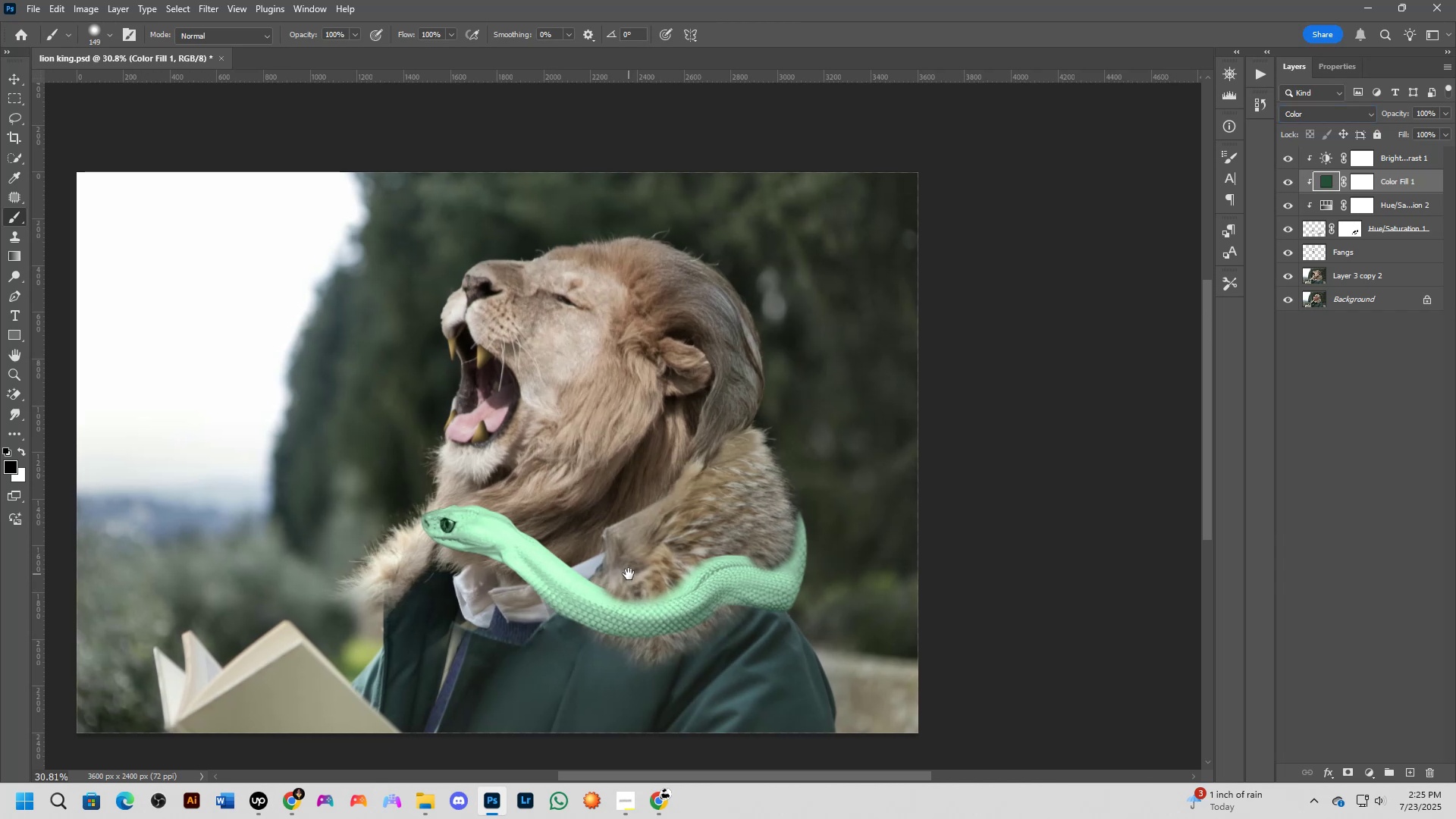 
key(Shift+ShiftLeft)
 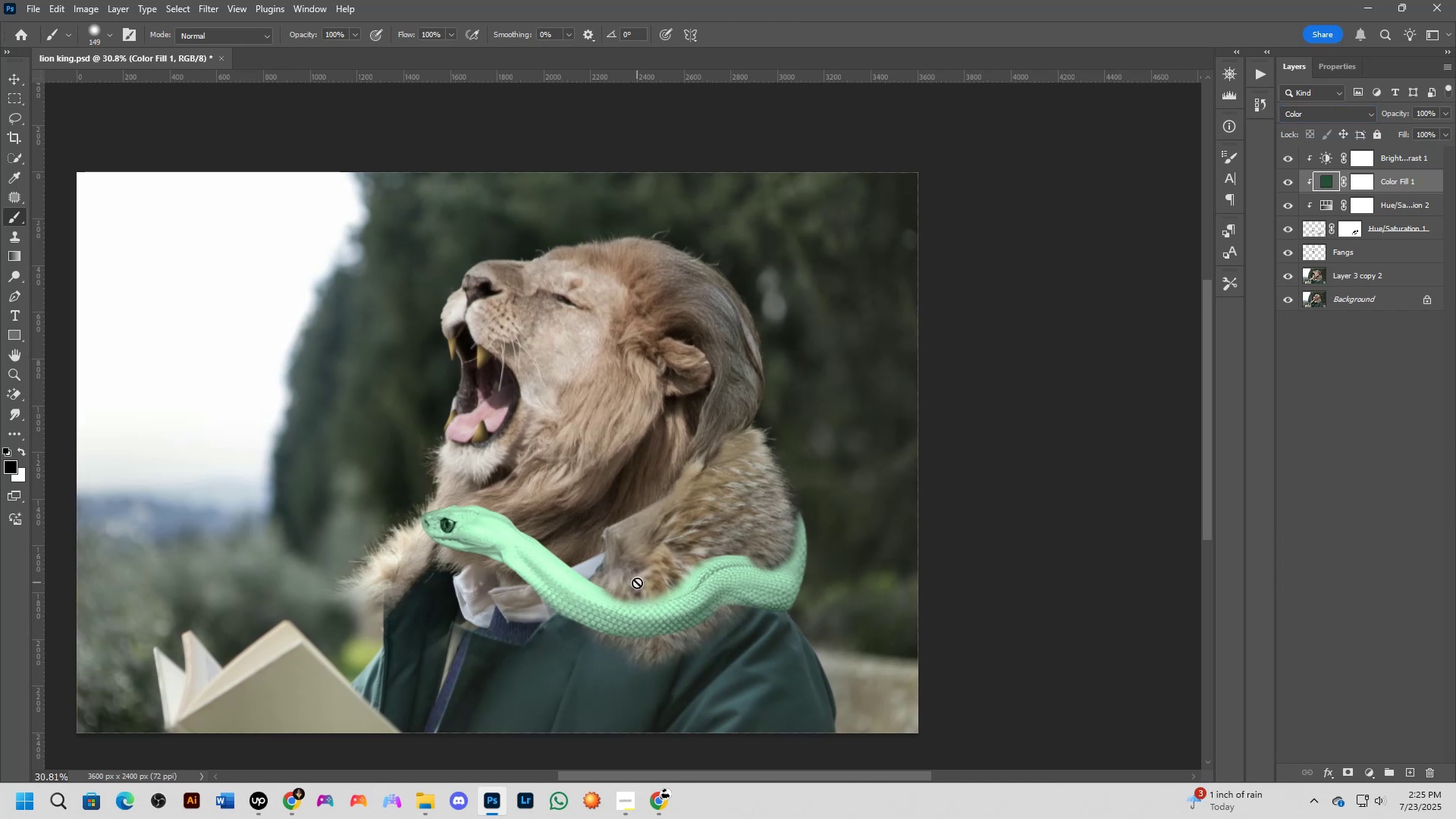 
scroll: coordinate [640, 572], scroll_direction: down, amount: 1.0
 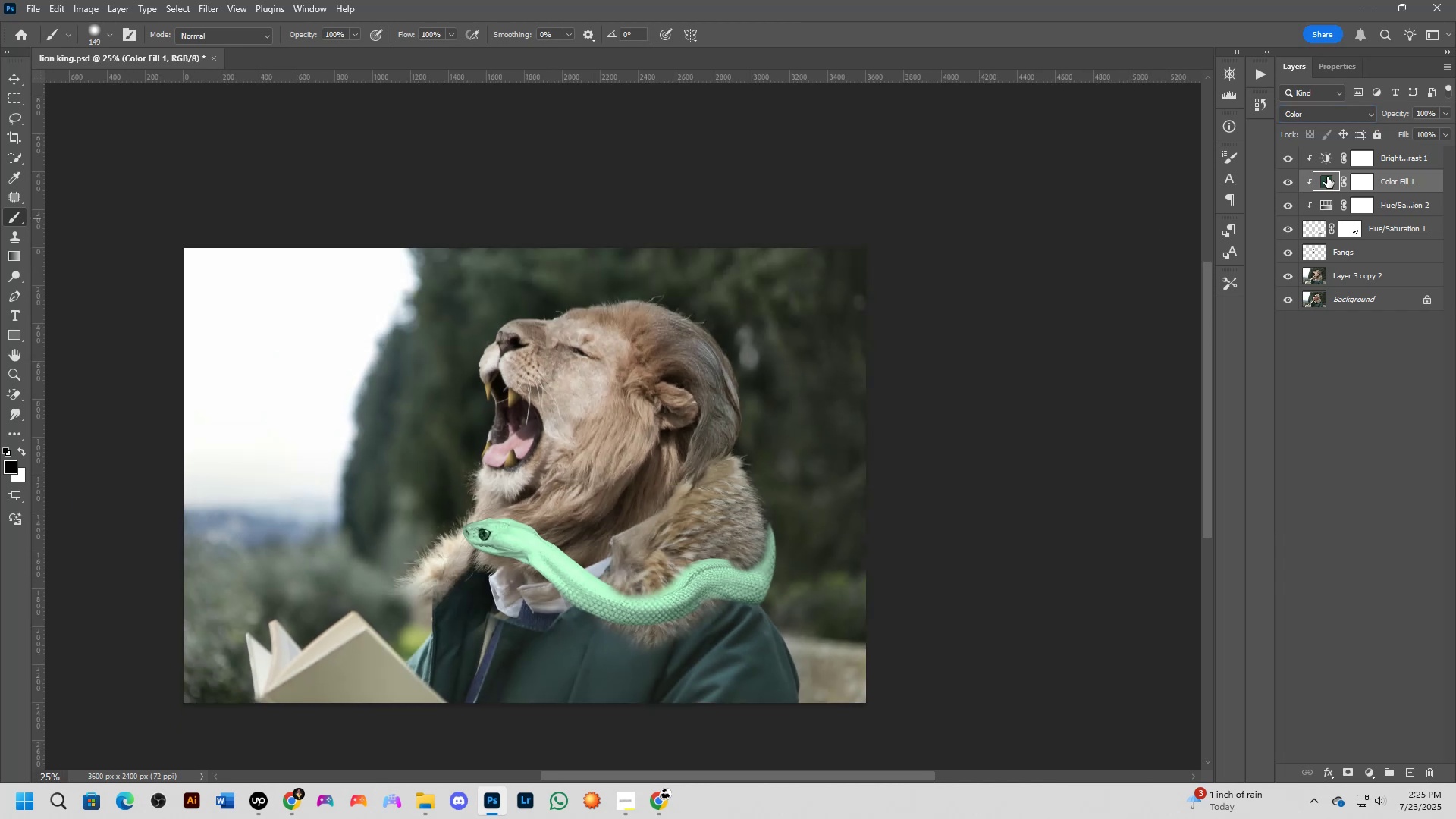 
double_click([1322, 180])
 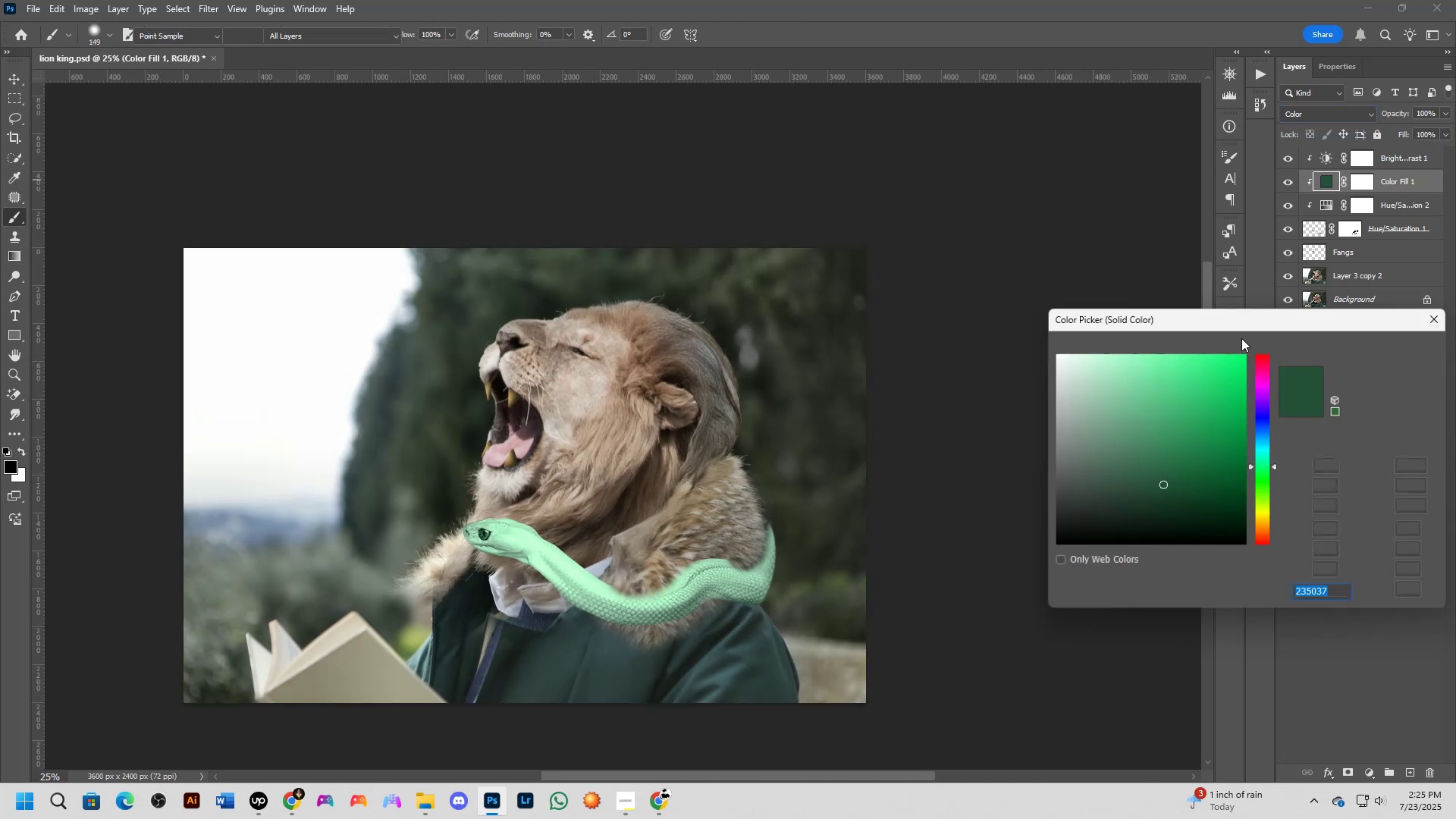 
left_click_drag(start_coordinate=[1177, 403], to_coordinate=[1094, 540])
 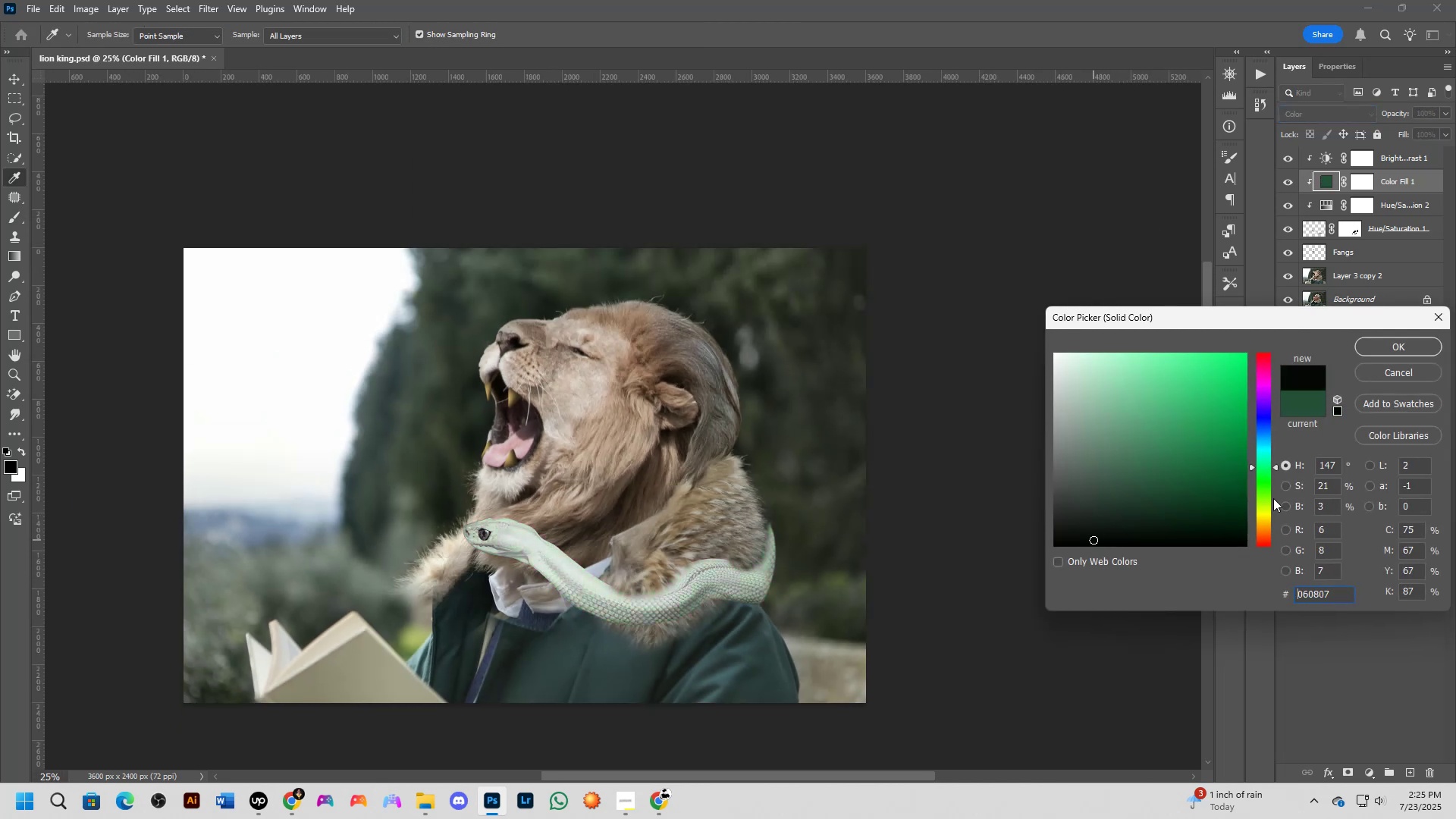 
left_click_drag(start_coordinate=[1261, 485], to_coordinate=[1265, 399])
 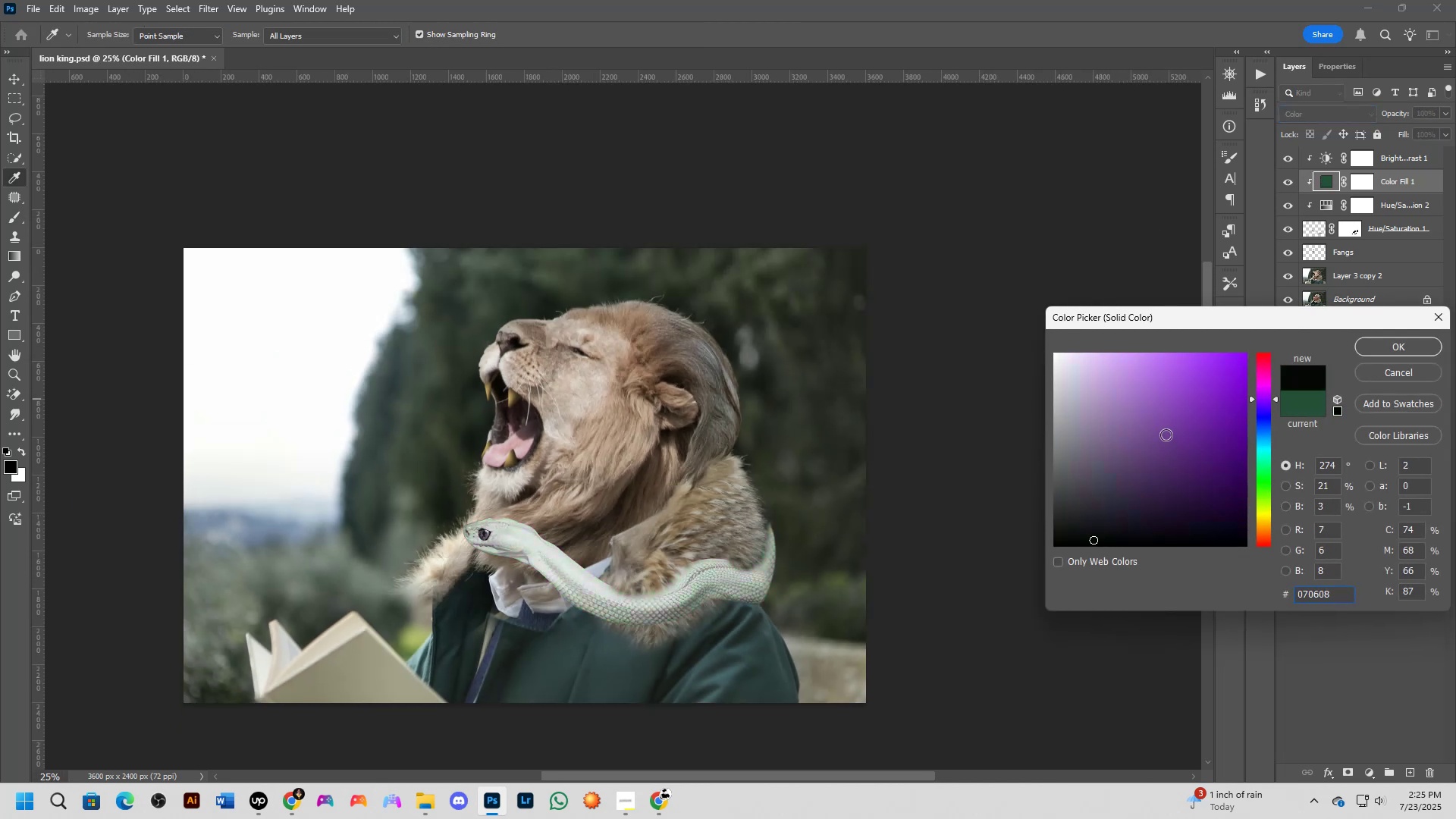 
left_click_drag(start_coordinate=[1156, 457], to_coordinate=[1181, 500])
 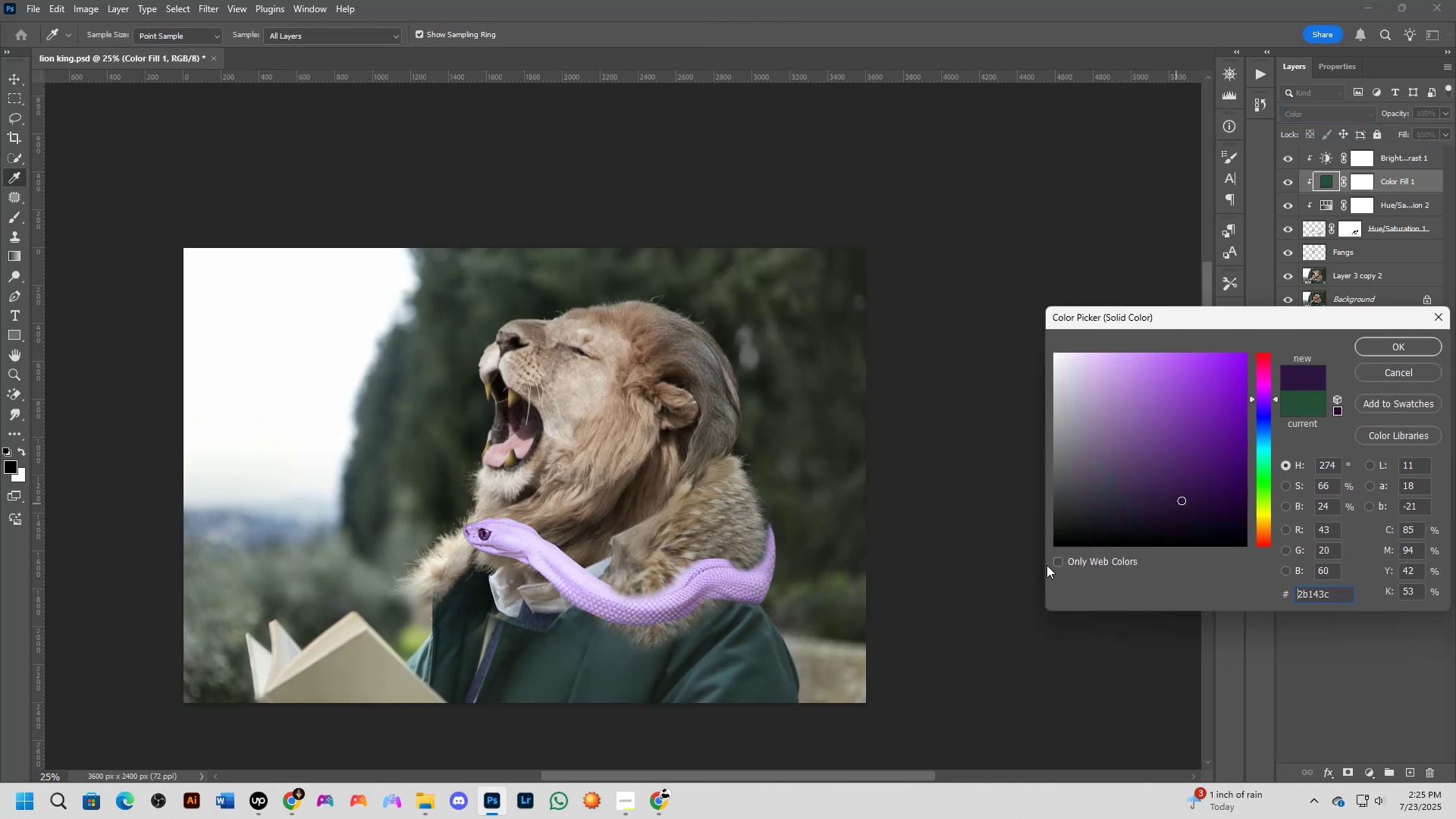 
left_click([732, 660])
 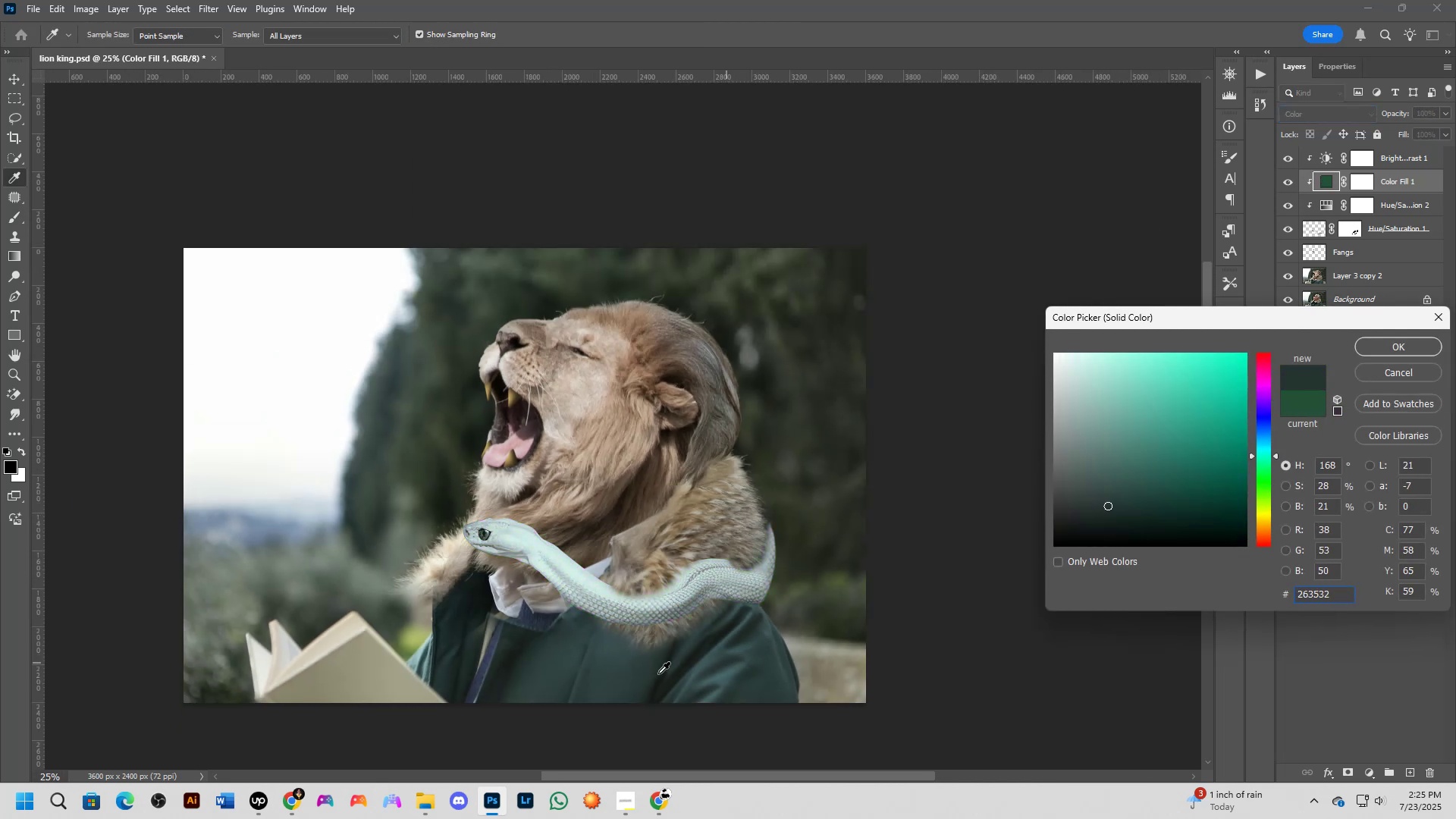 
left_click_drag(start_coordinate=[528, 659], to_coordinate=[521, 649])
 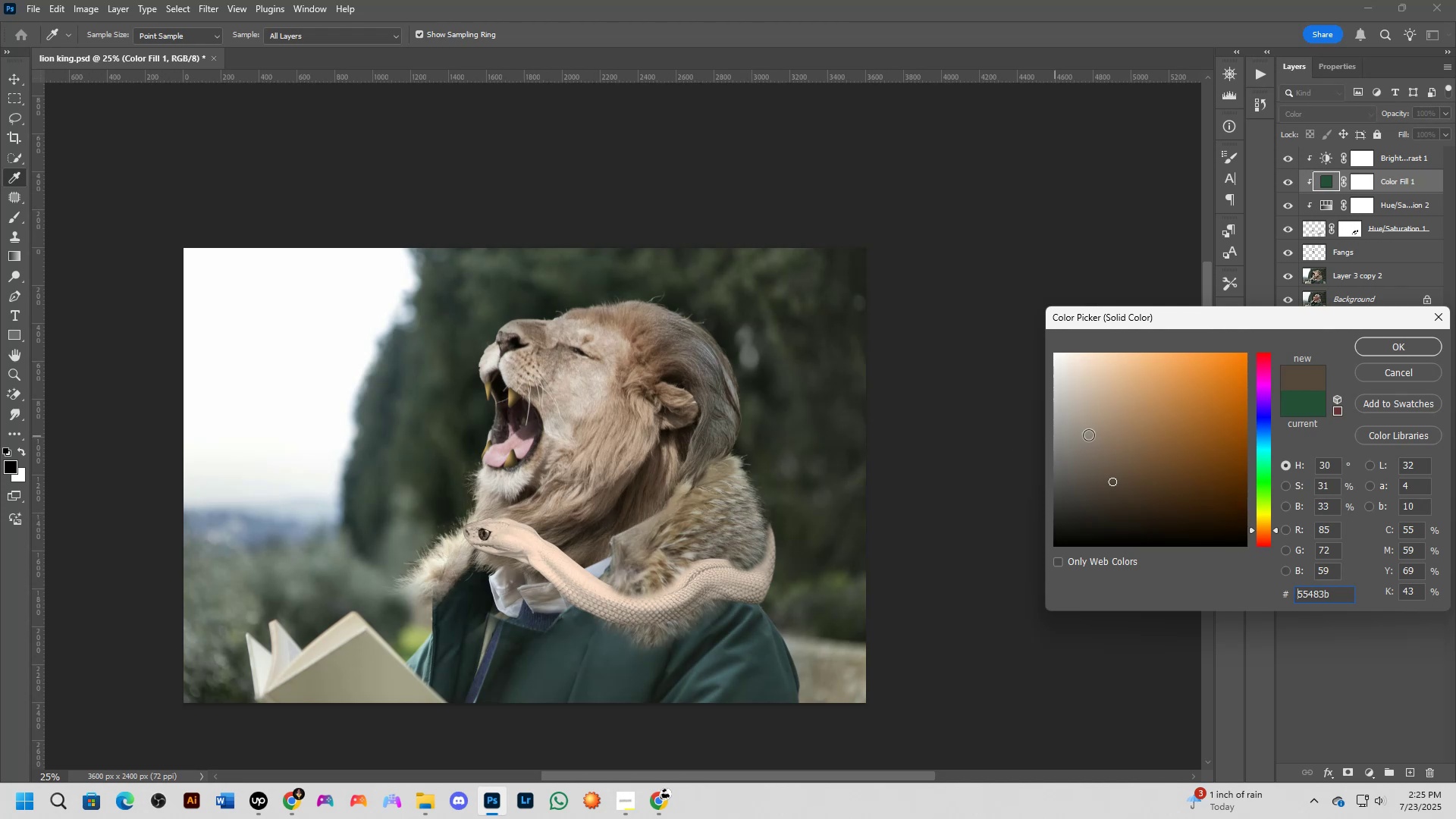 
left_click_drag(start_coordinate=[1118, 489], to_coordinate=[1103, 431])
 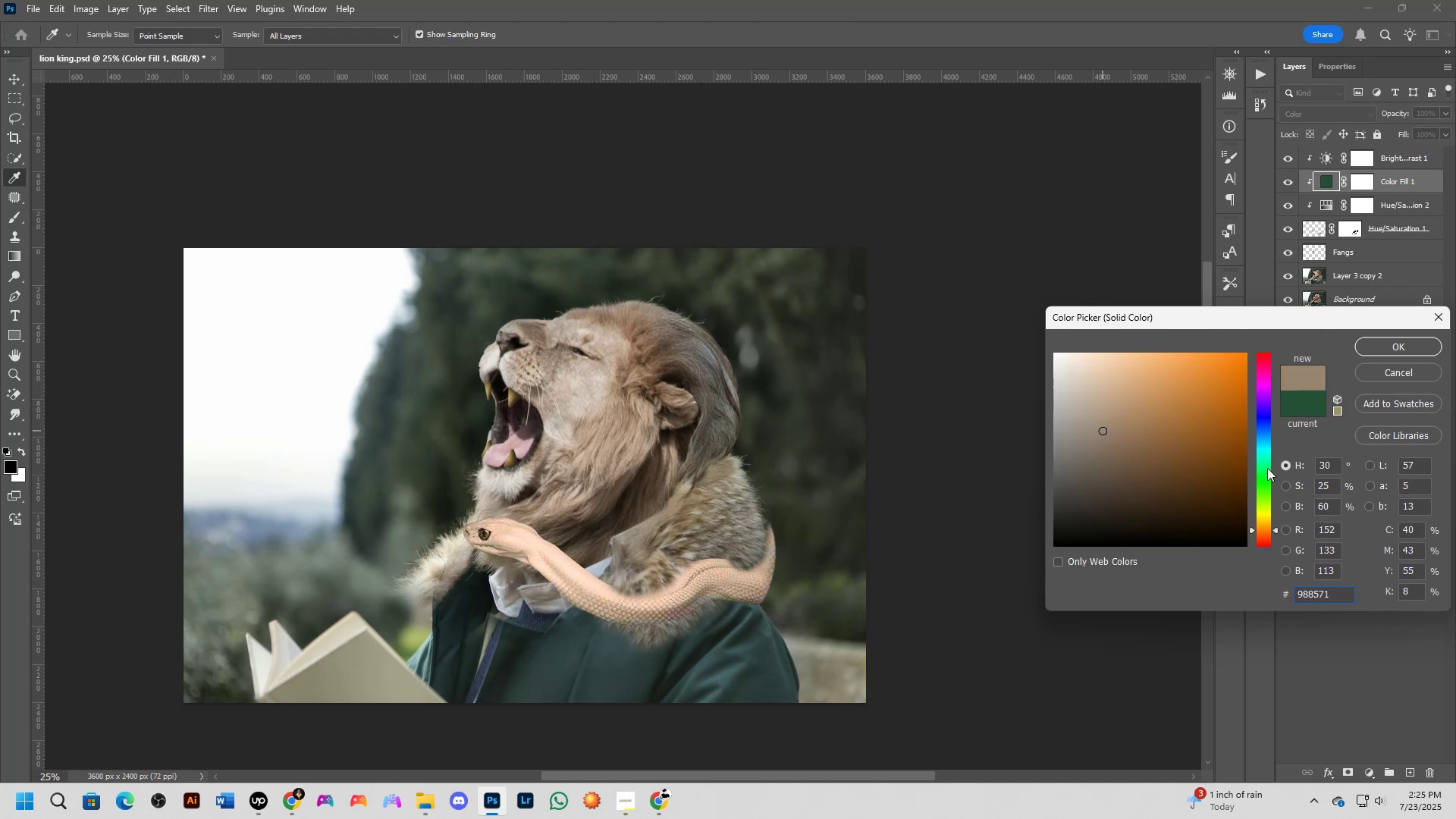 
left_click([1266, 477])
 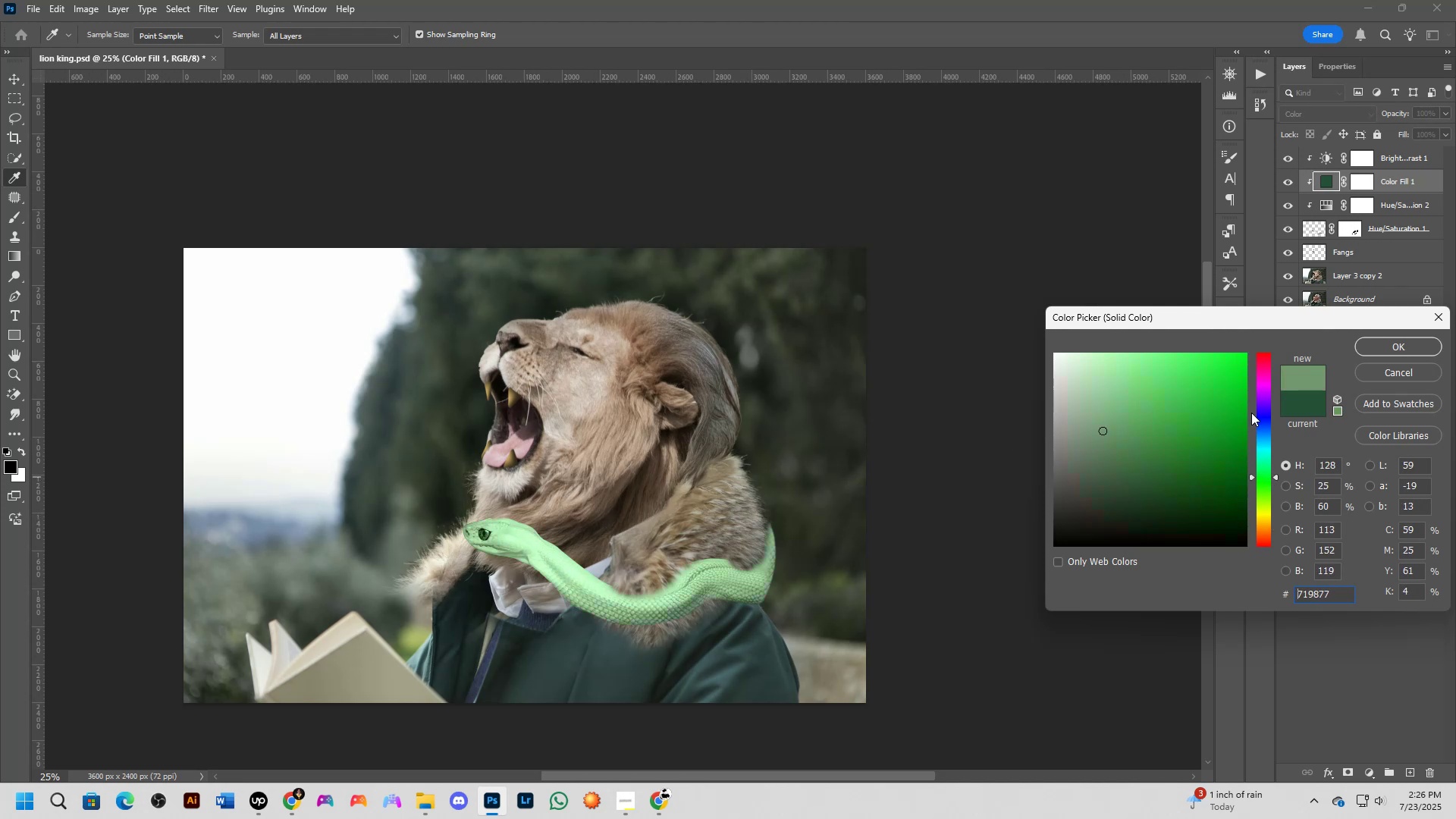 
left_click([1260, 381])
 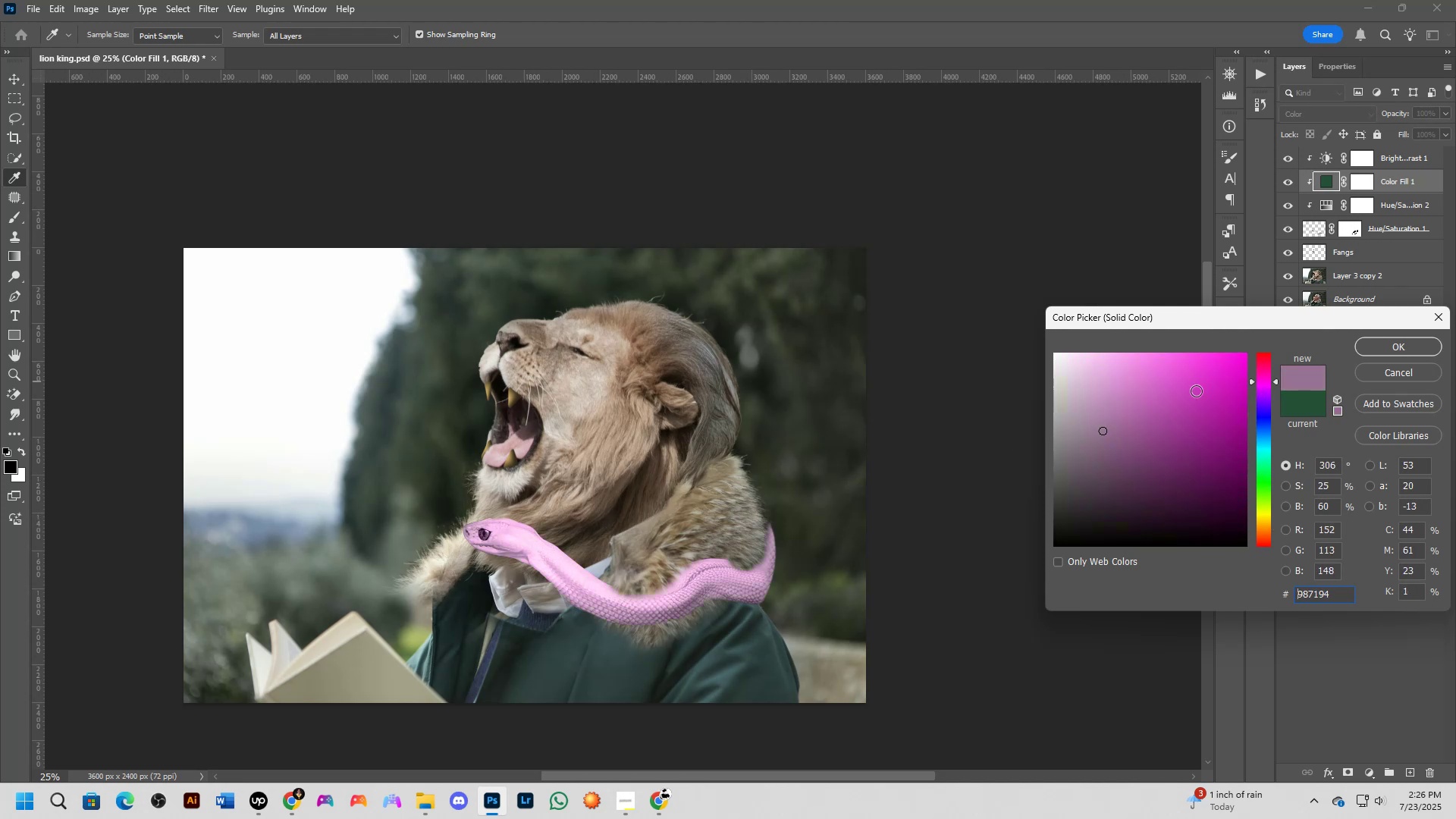 
left_click_drag(start_coordinate=[1266, 357], to_coordinate=[1266, 352])
 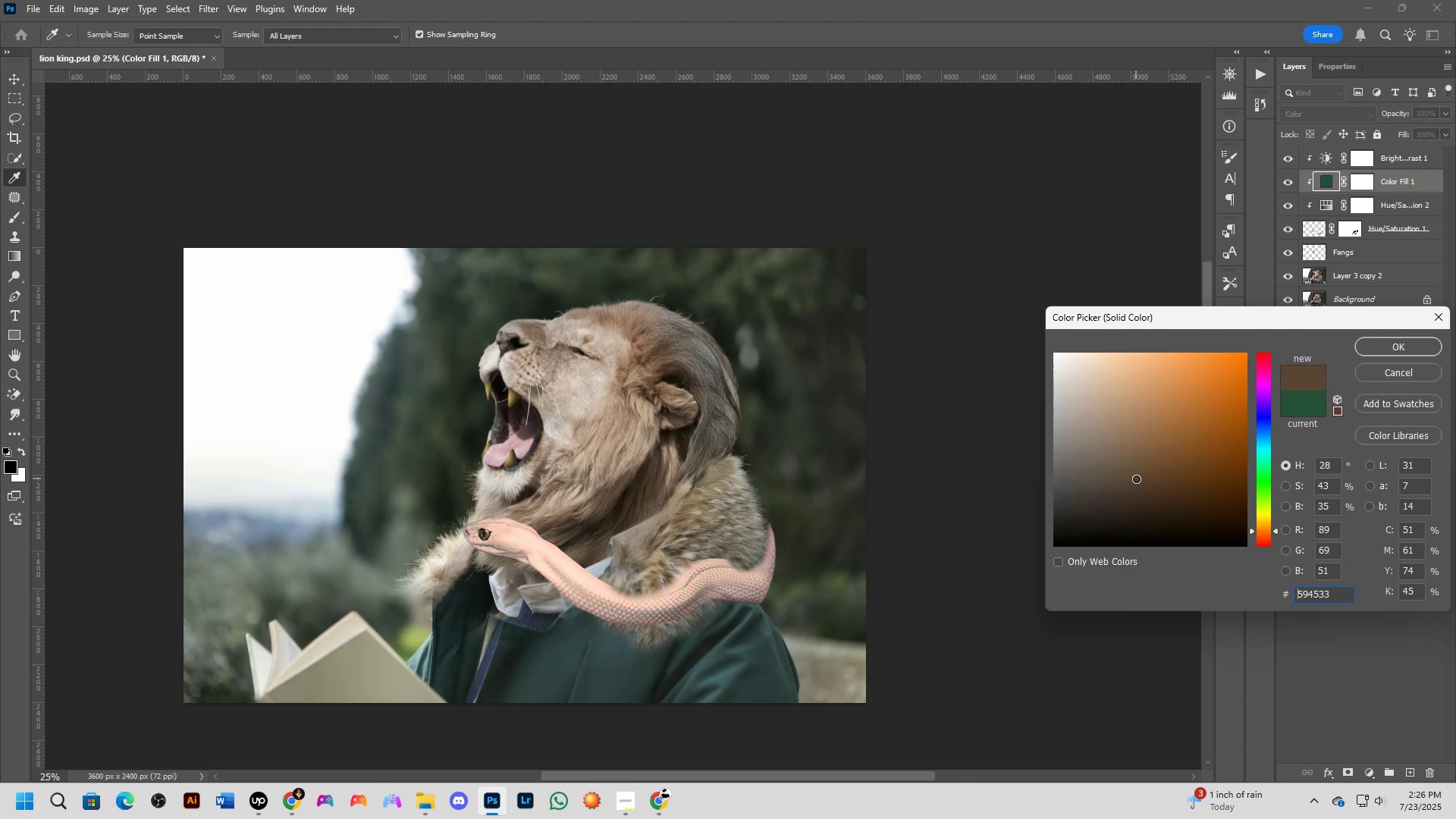 
left_click_drag(start_coordinate=[1172, 466], to_coordinate=[1166, 453])
 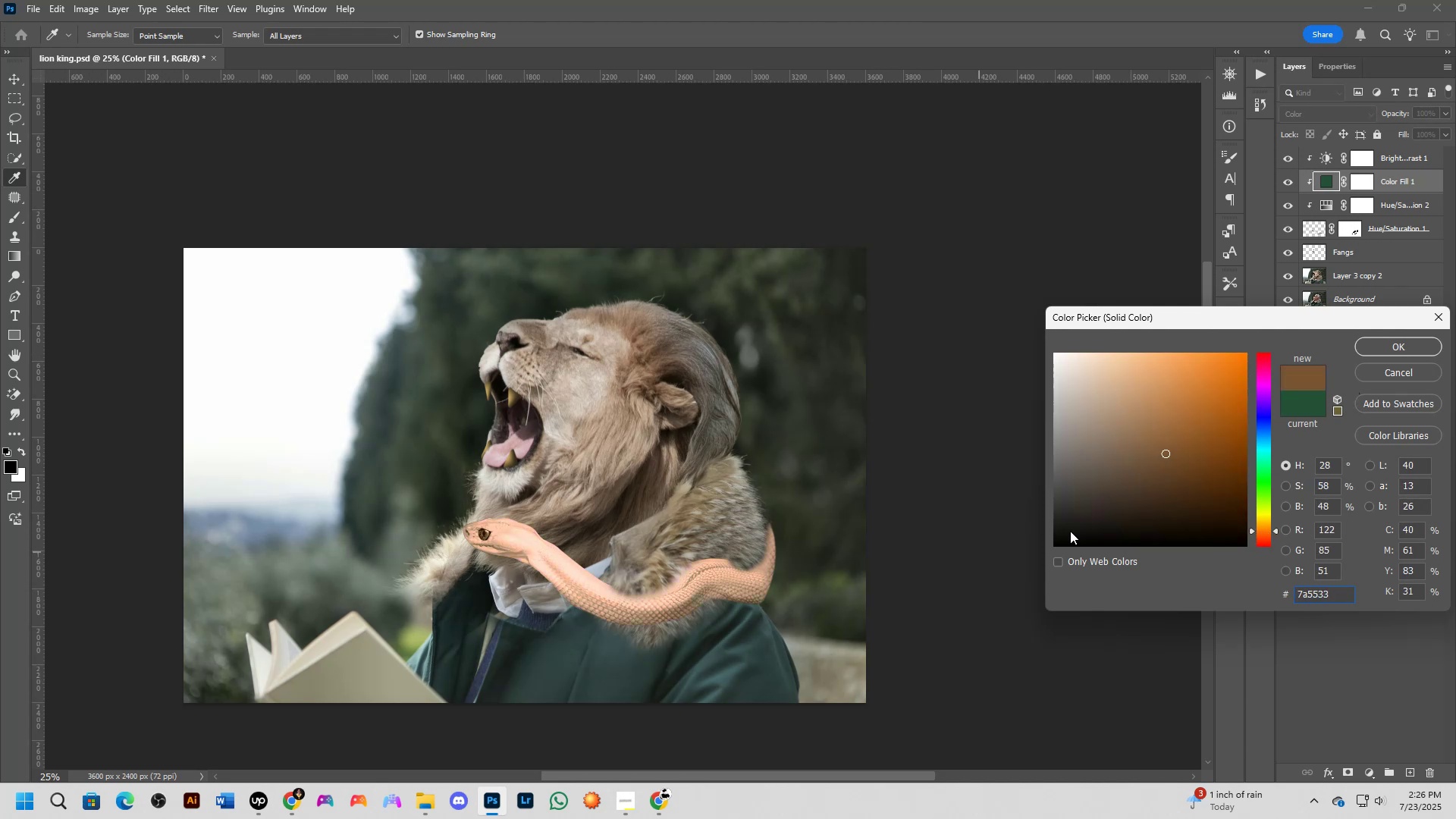 
left_click([1385, 378])
 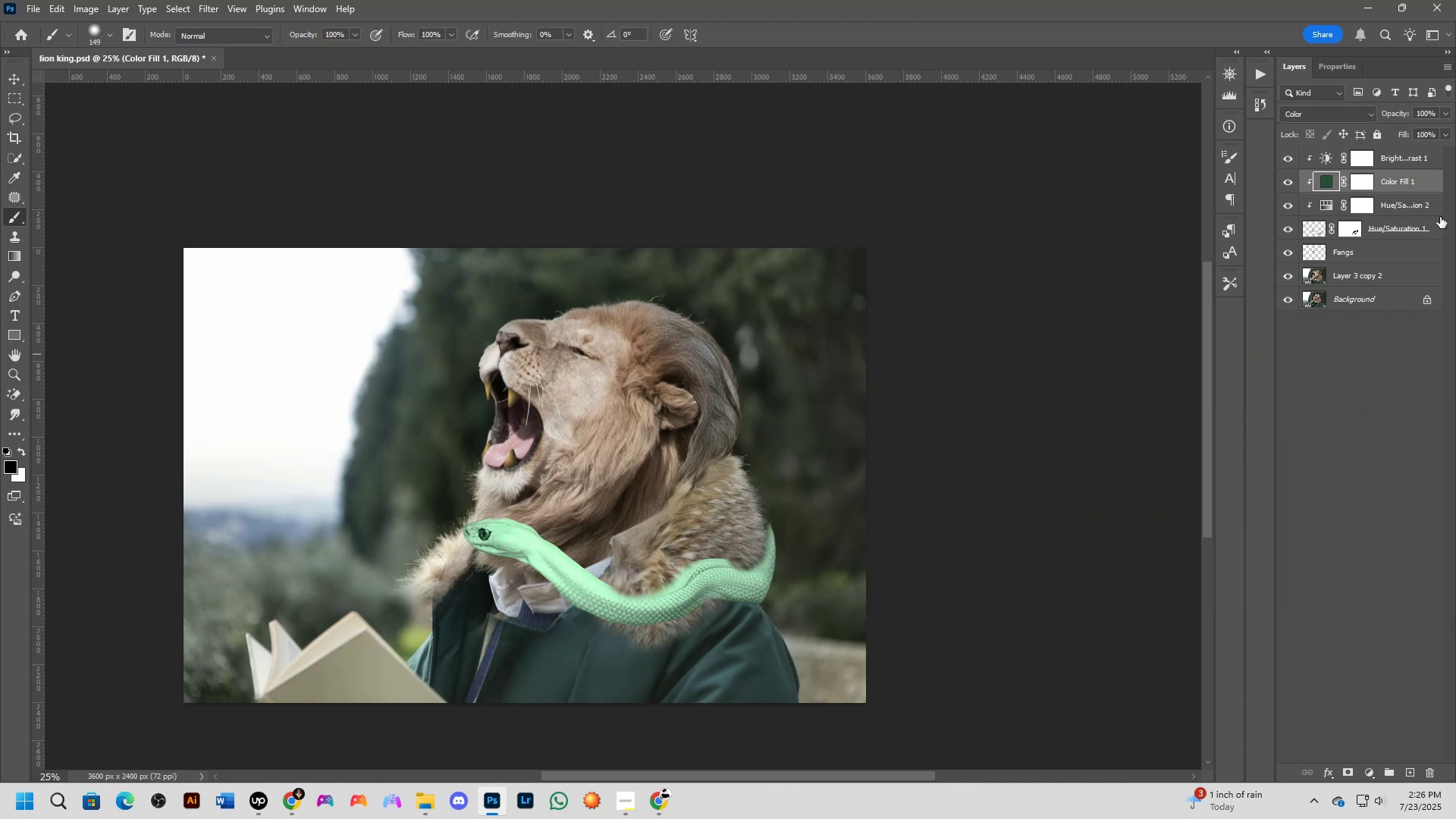 
left_click([1288, 182])
 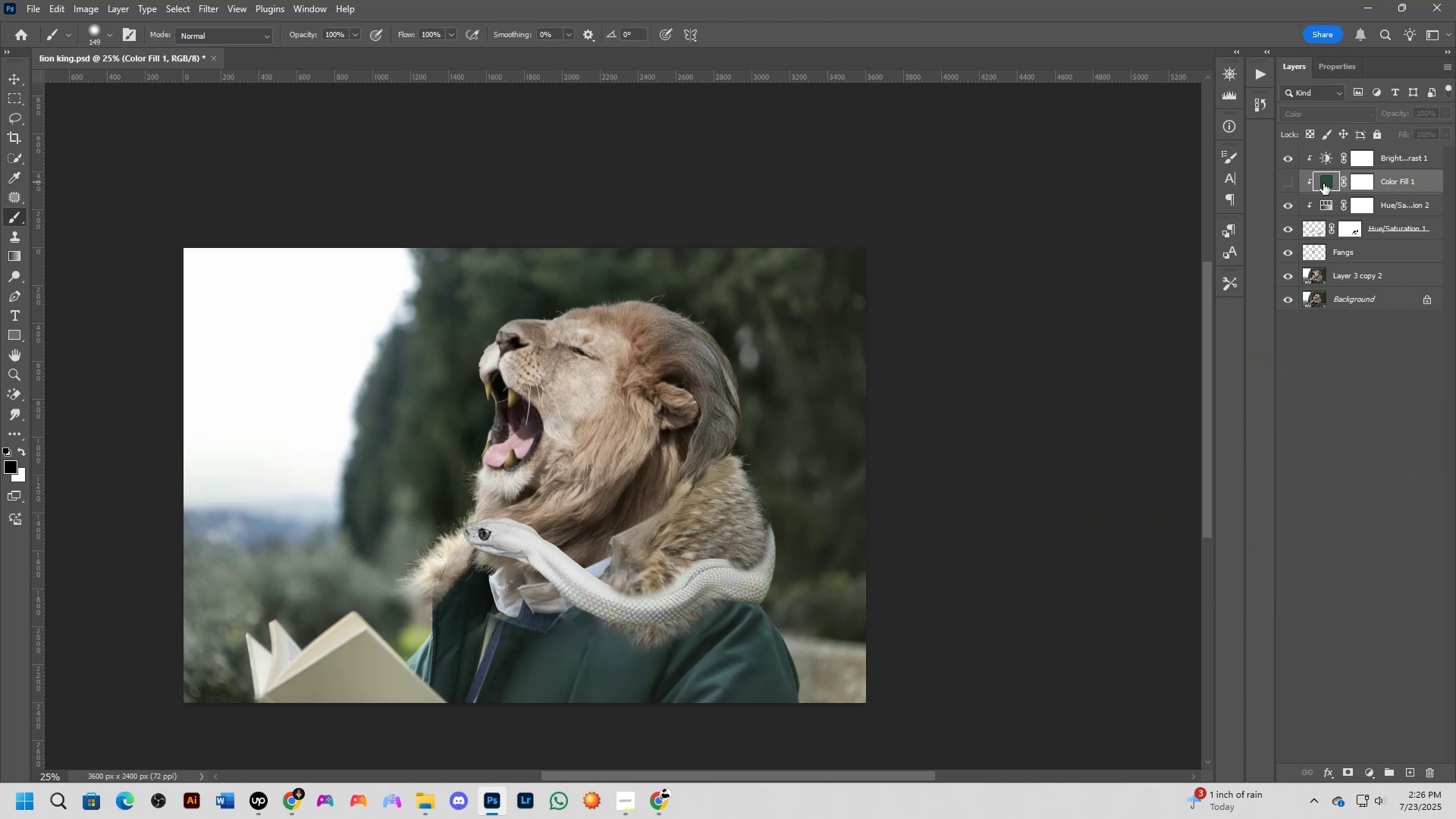 
key(Backspace)
 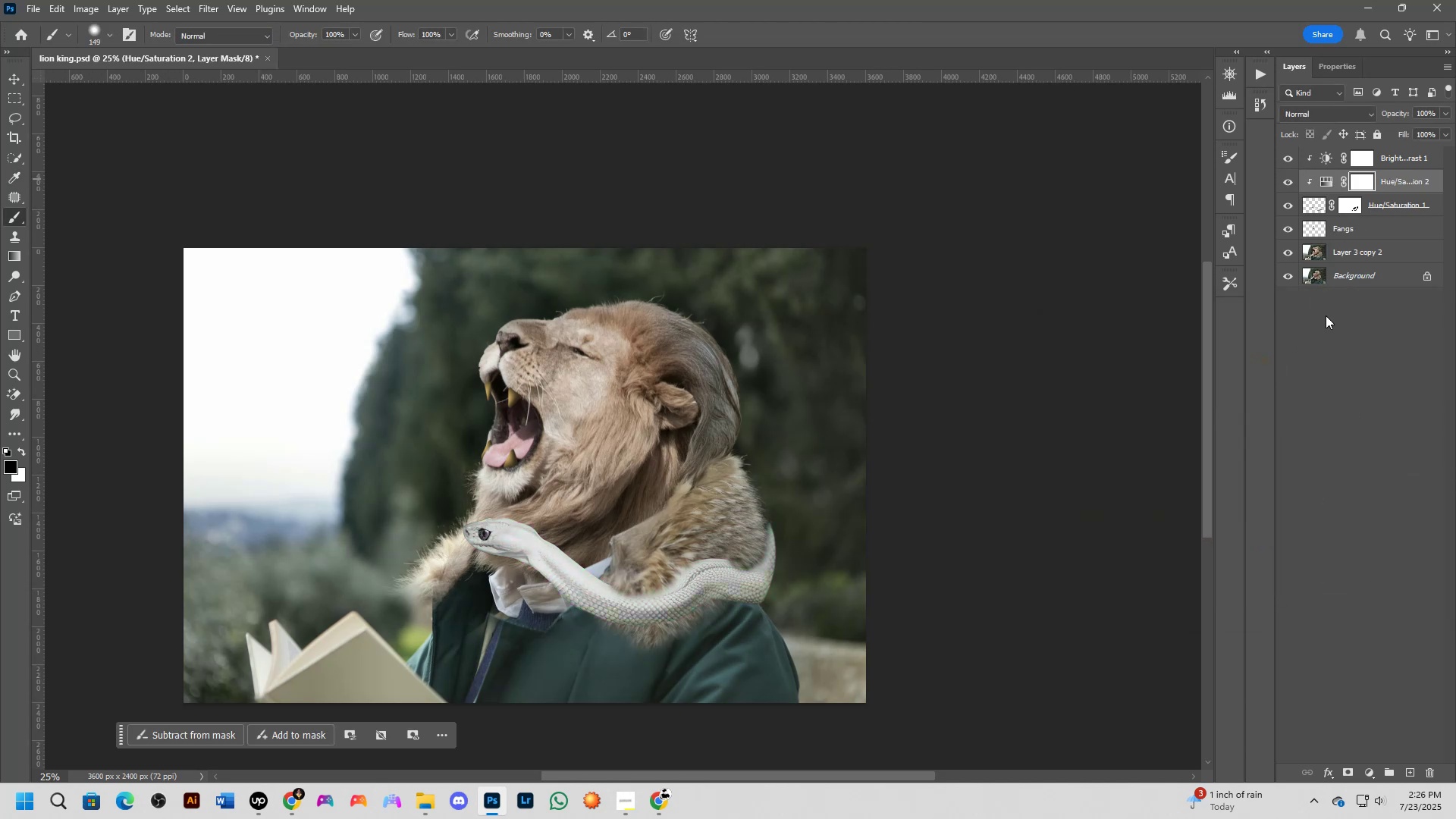 
double_click([1324, 158])
 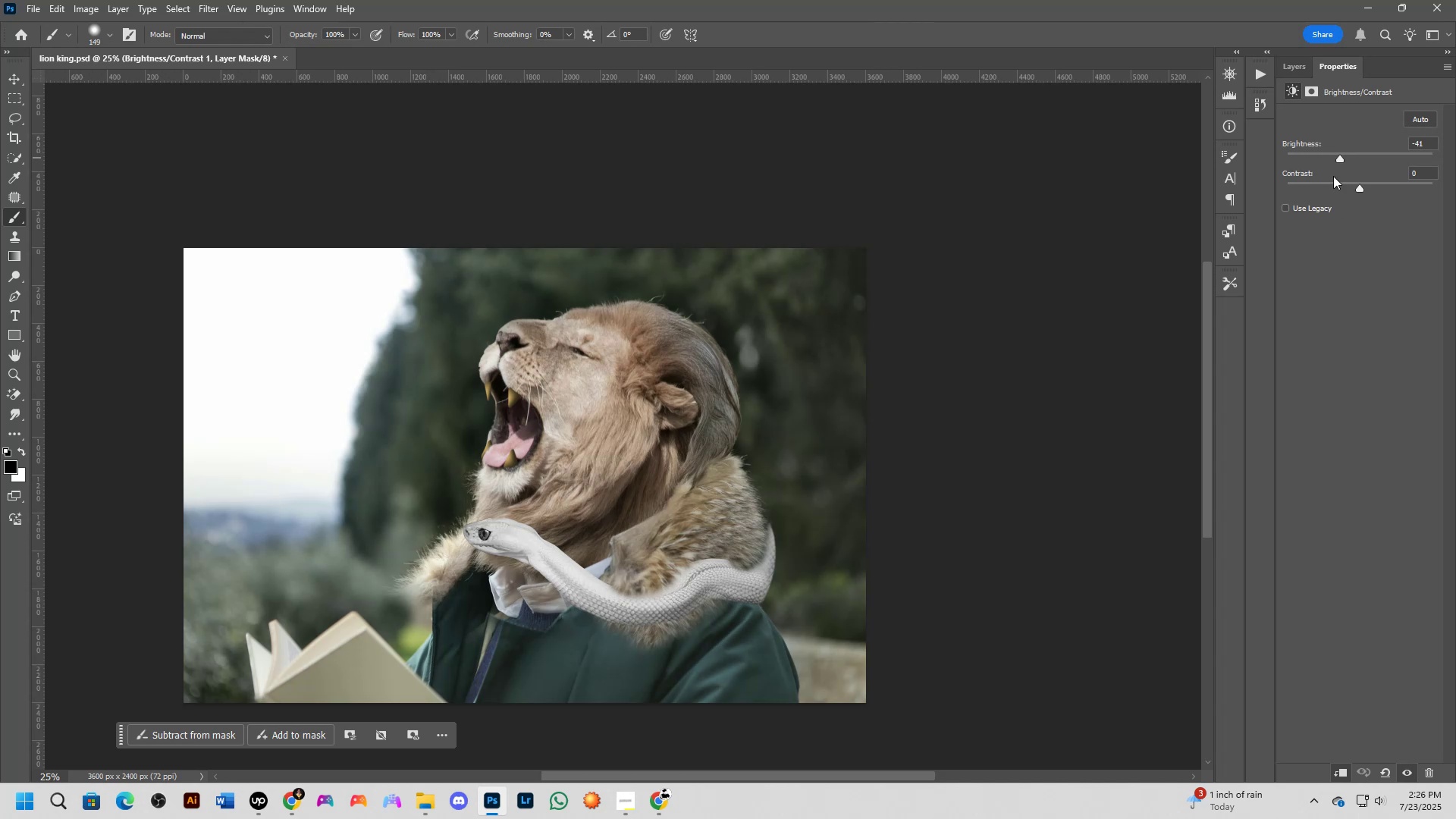 
left_click_drag(start_coordinate=[1340, 155], to_coordinate=[1313, 167])
 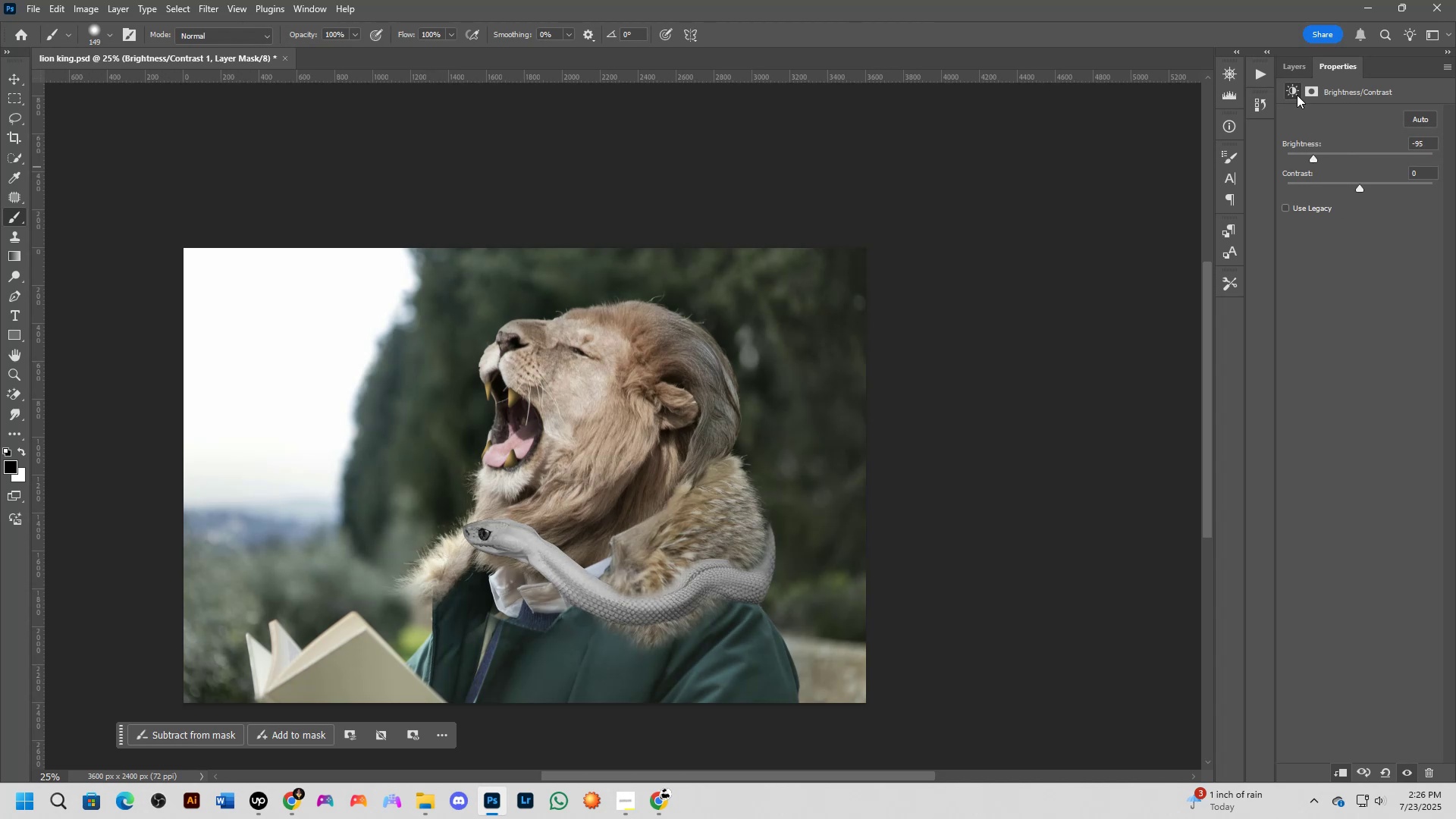 
left_click([1292, 67])
 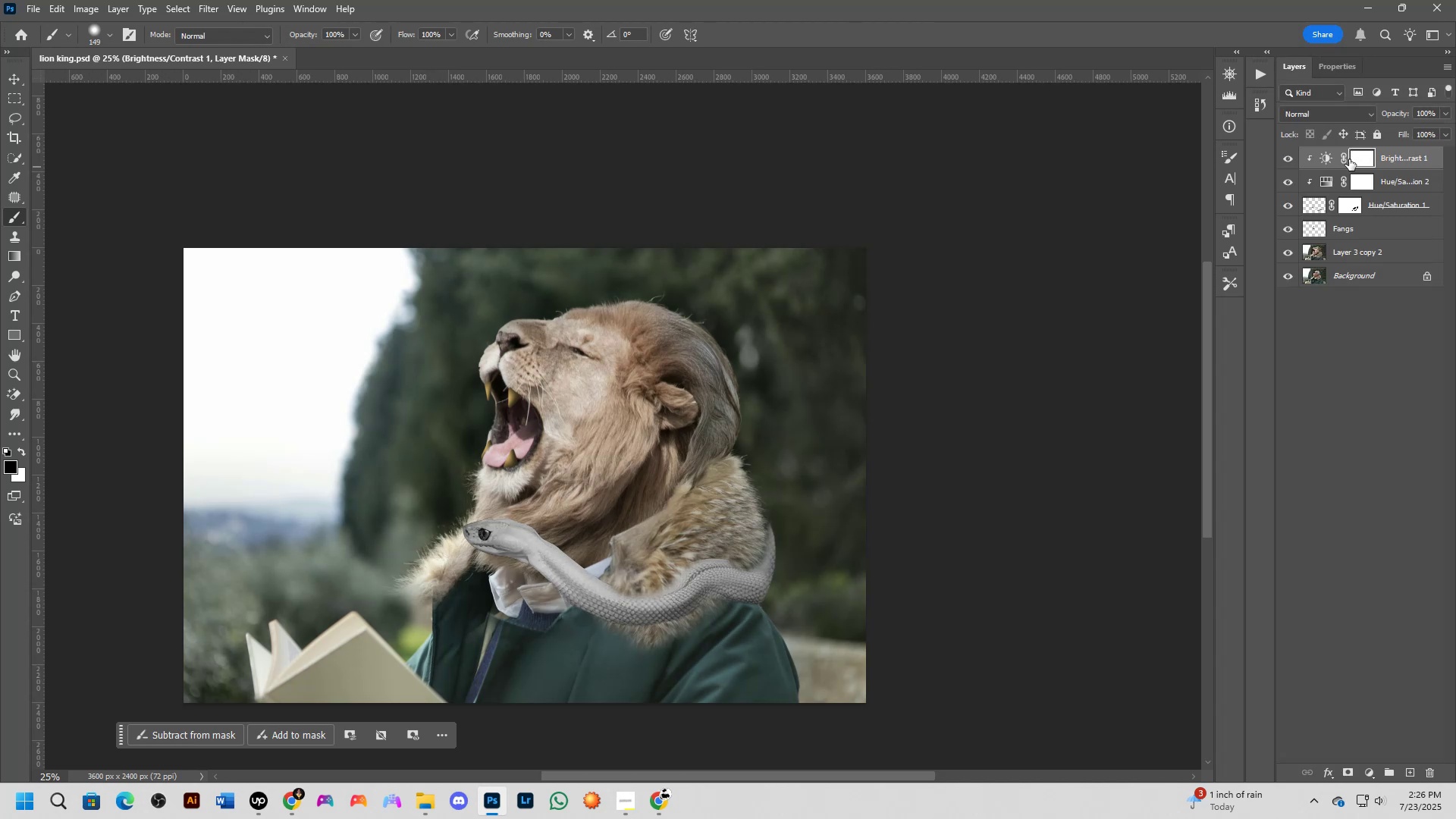 
scroll: coordinate [575, 557], scroll_direction: up, amount: 8.0
 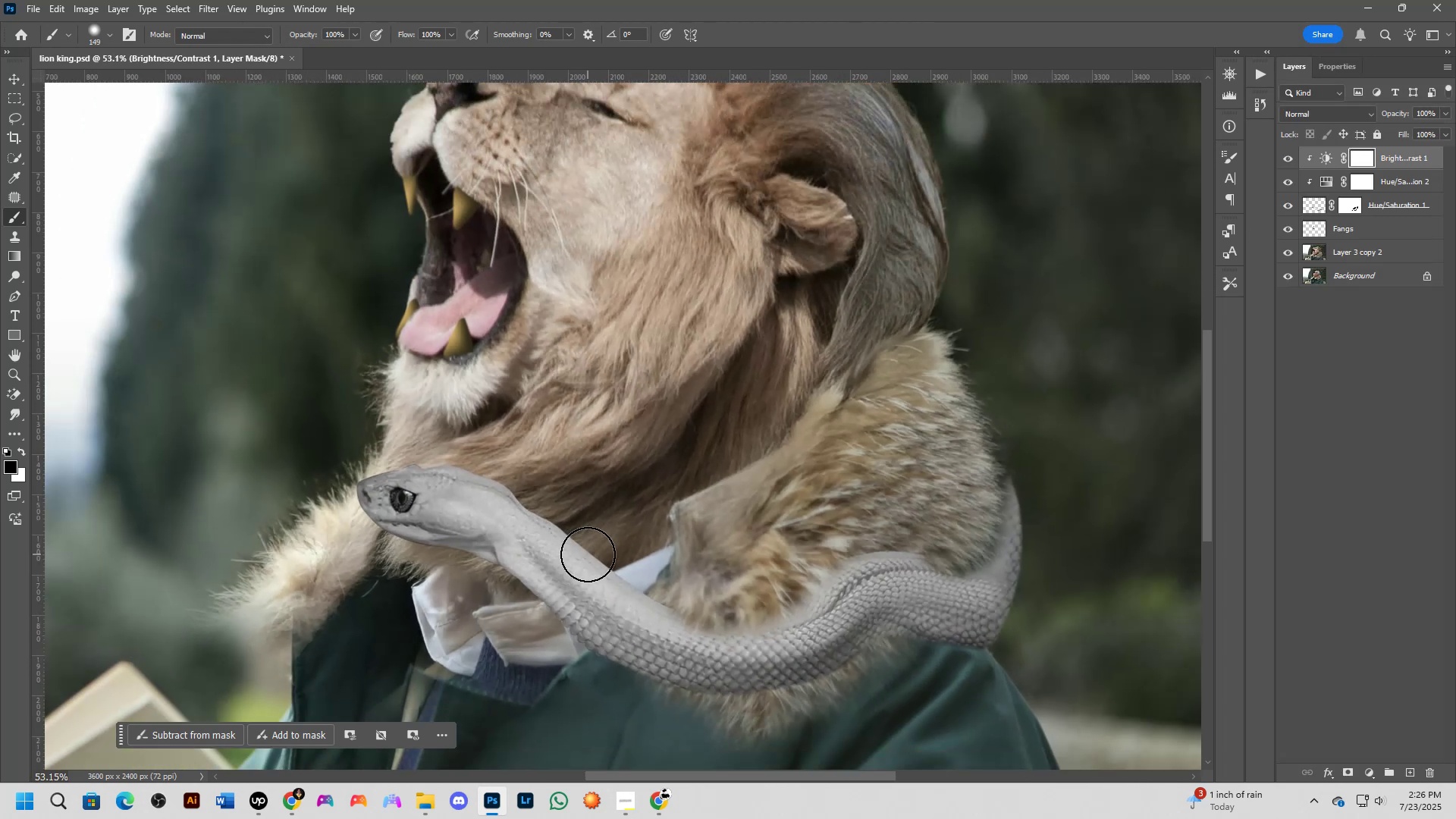 
key(Control+I)
 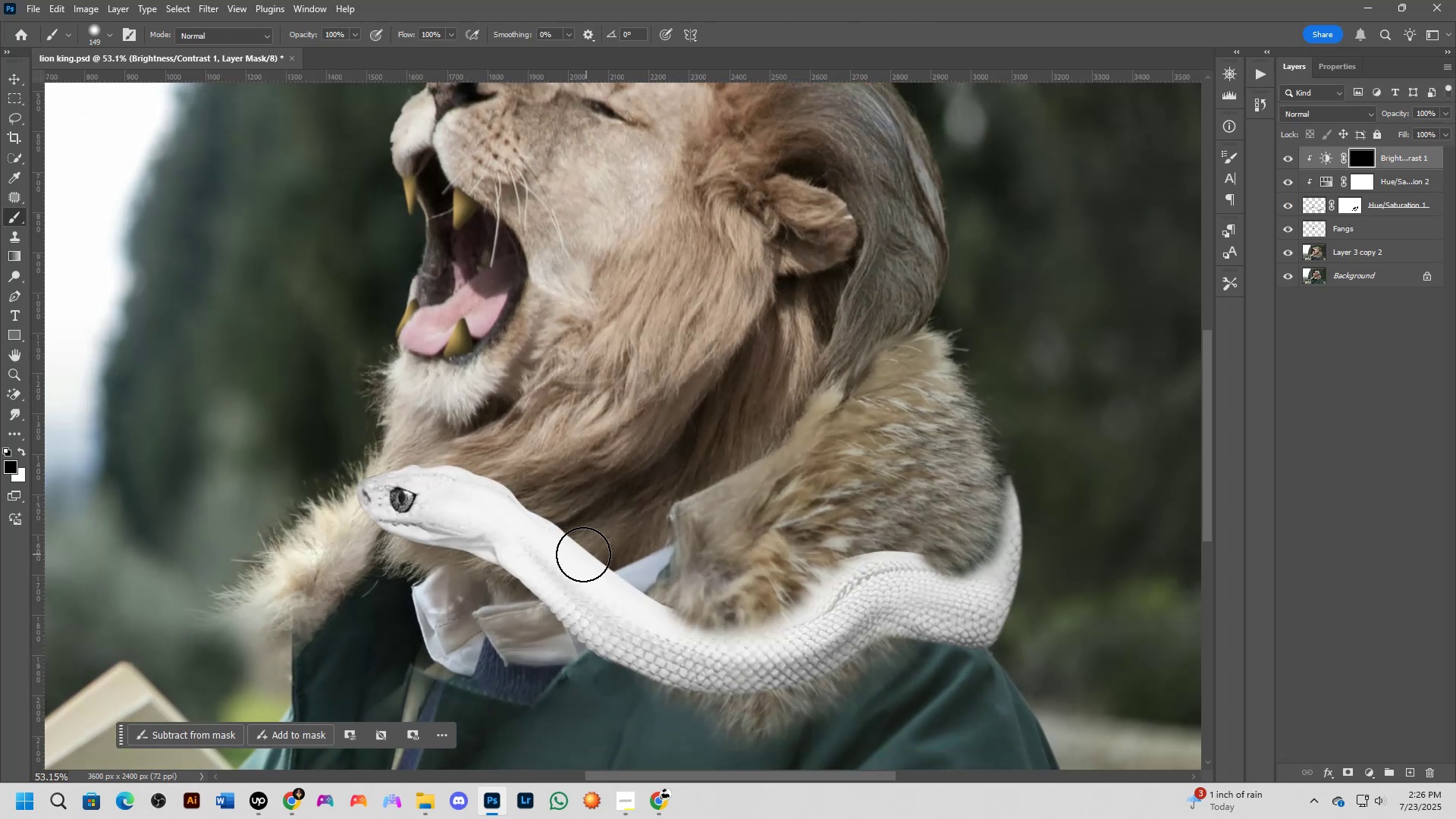 
hold_key(key=AltLeft, duration=0.34)
 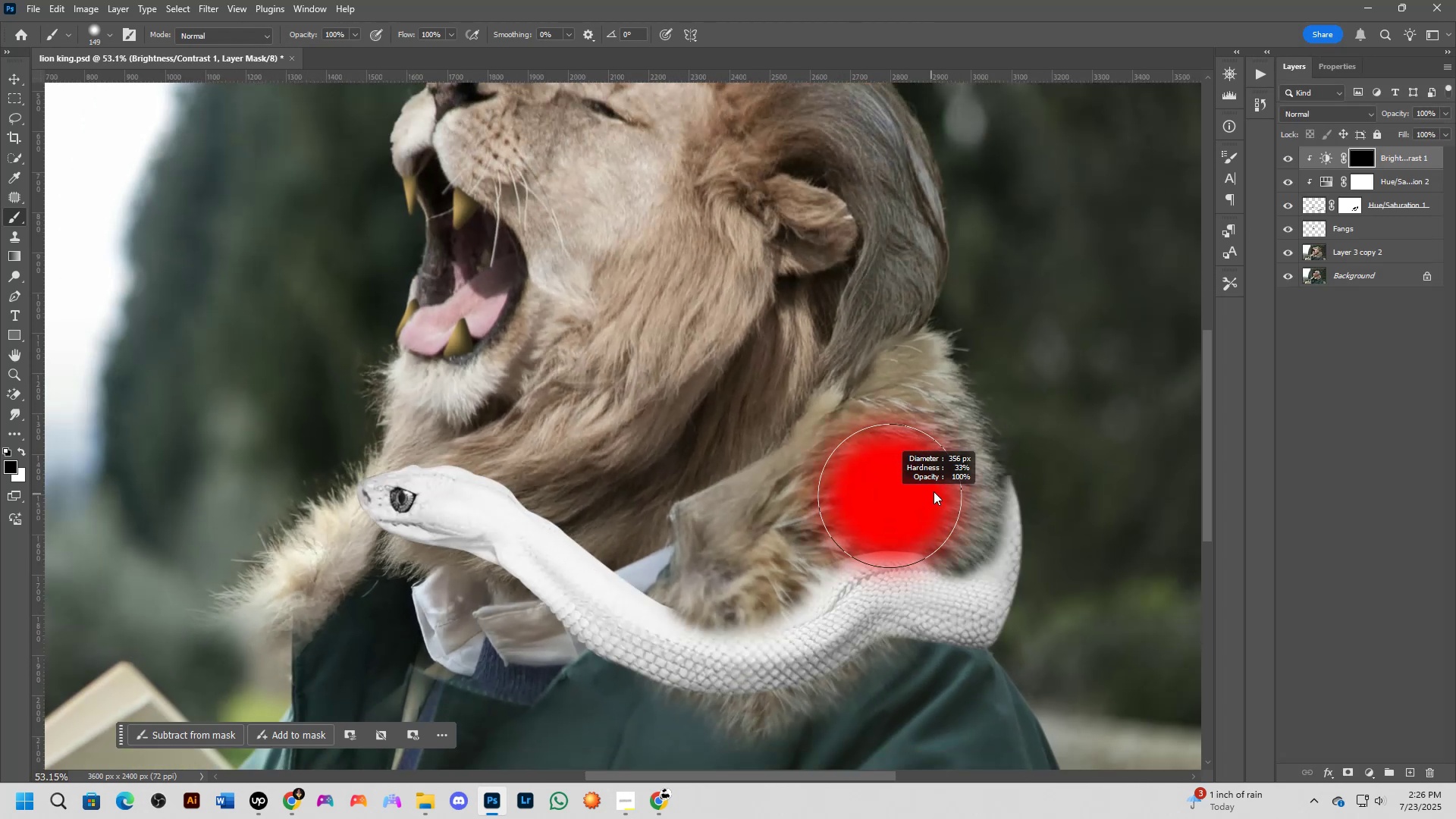 
key(X)
 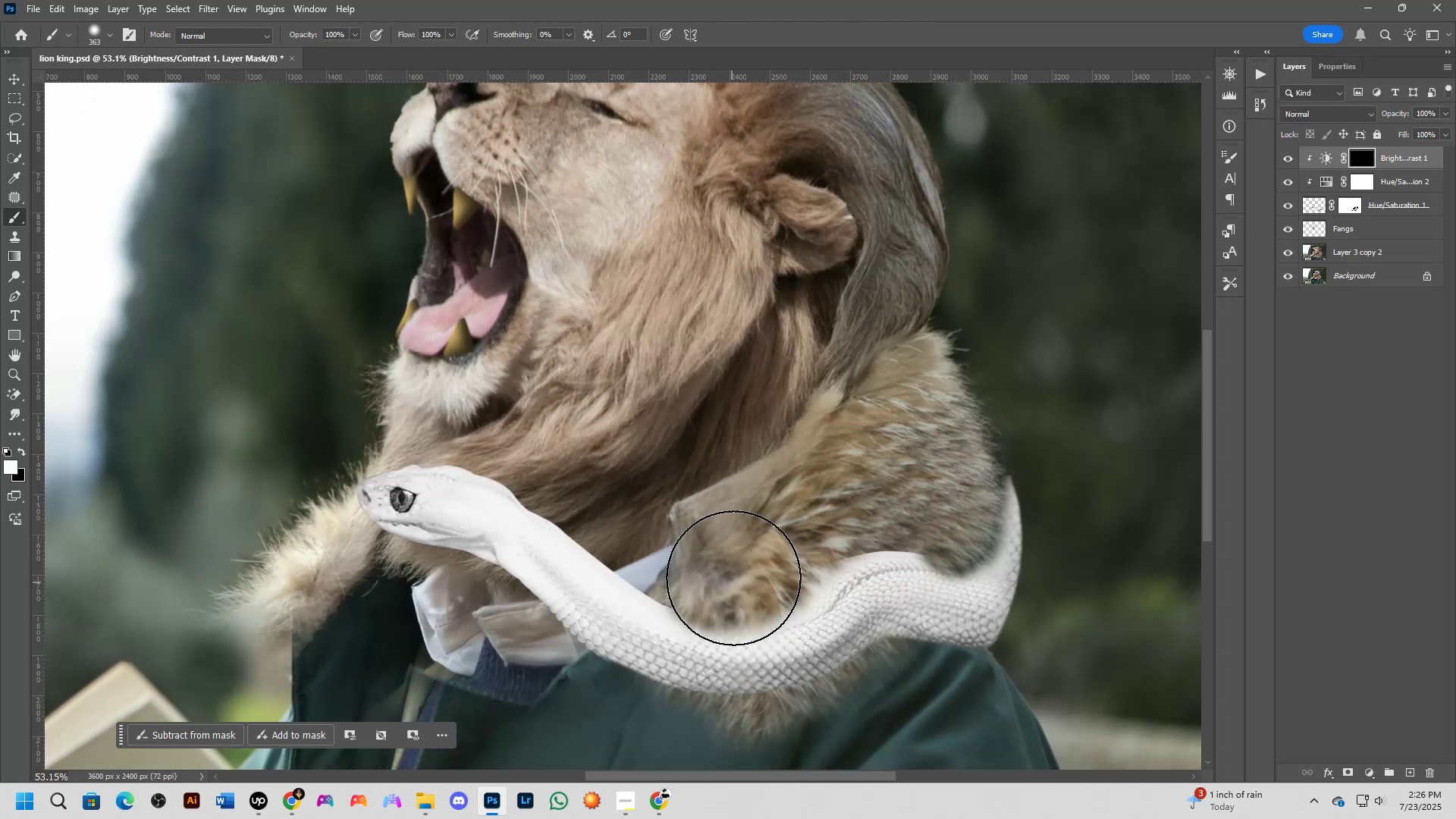 
left_click_drag(start_coordinate=[742, 569], to_coordinate=[738, 582])
 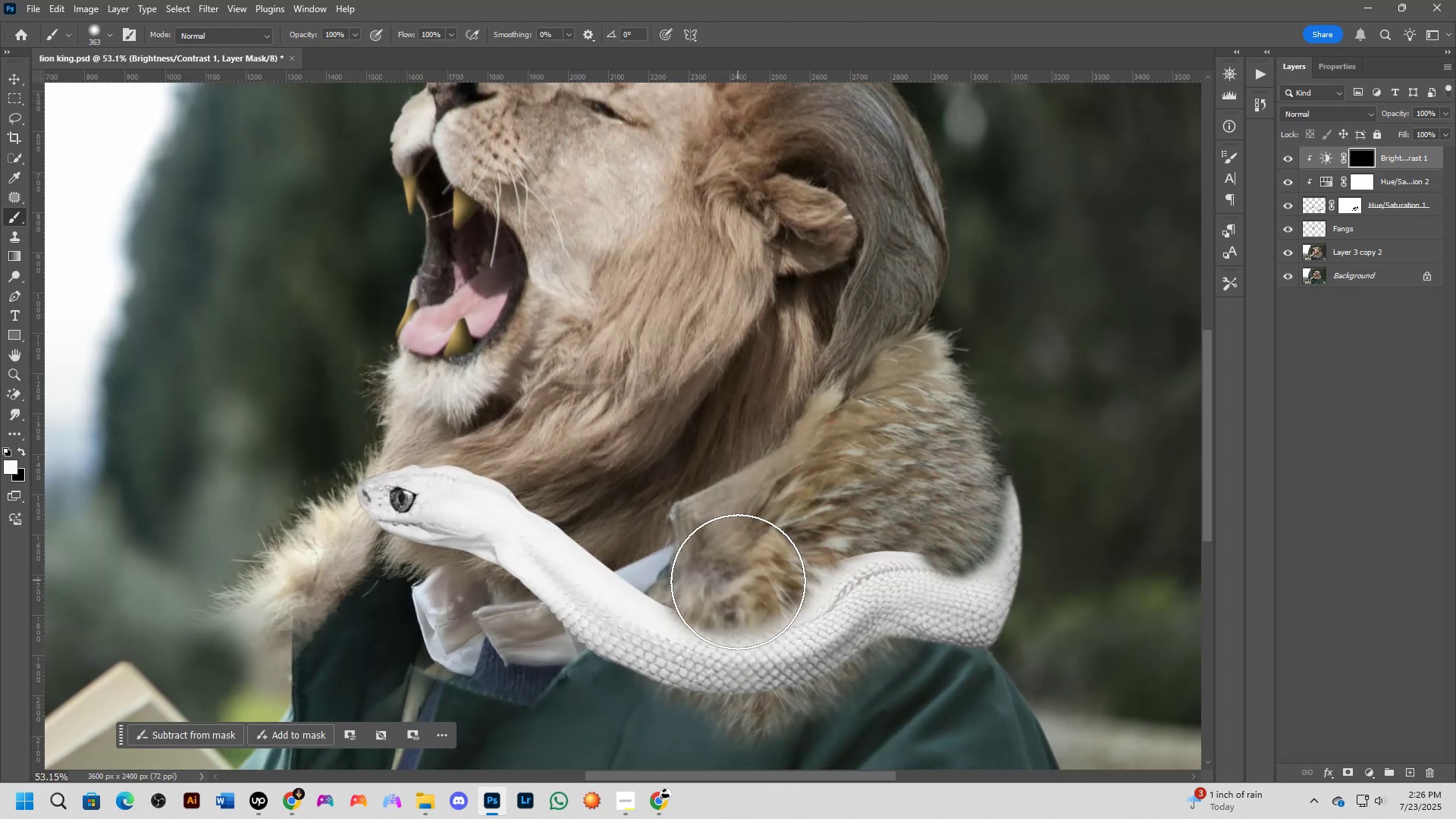 
left_click_drag(start_coordinate=[735, 583], to_coordinate=[730, 570])
 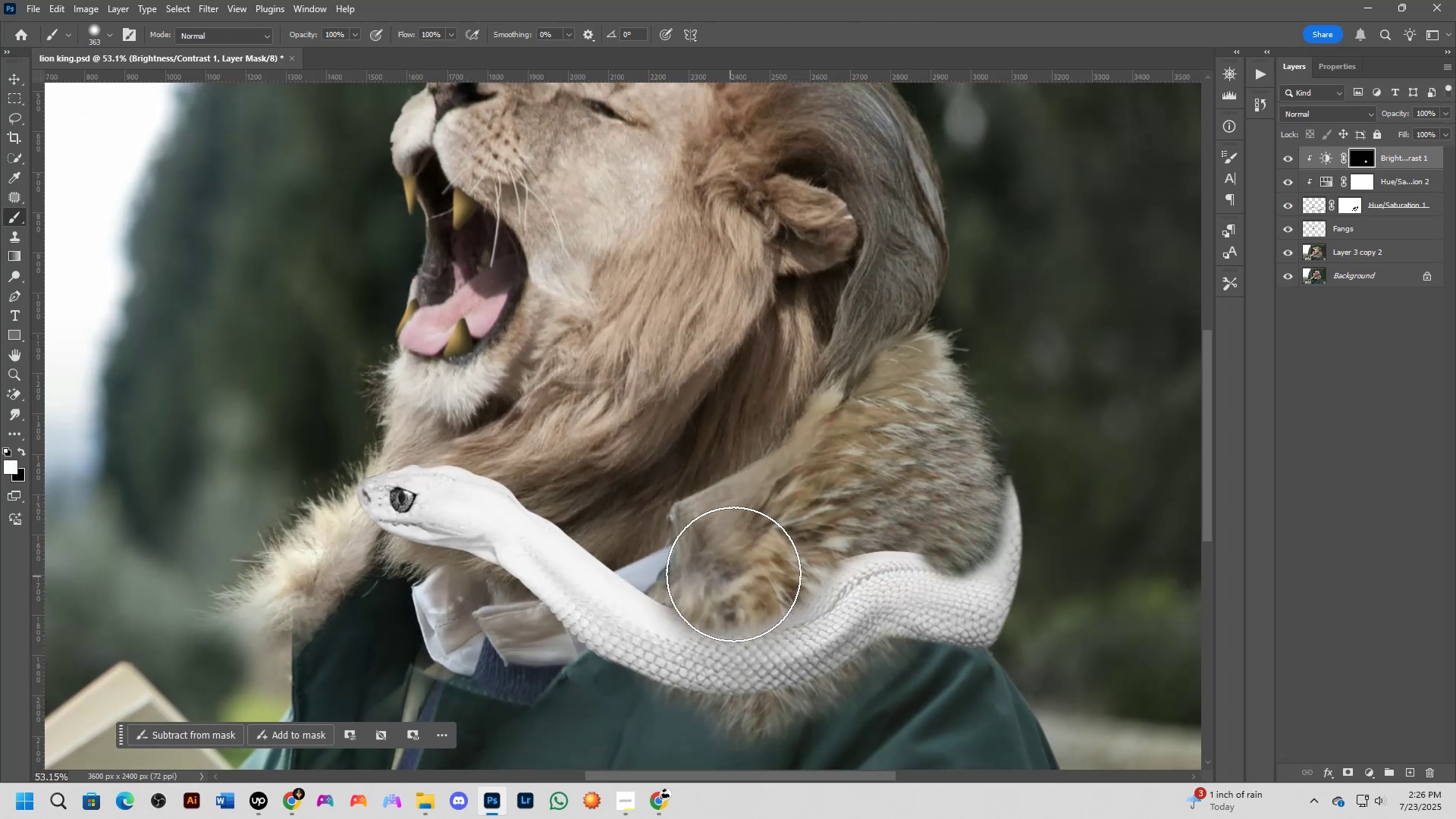 
key(Alt+AltLeft)
 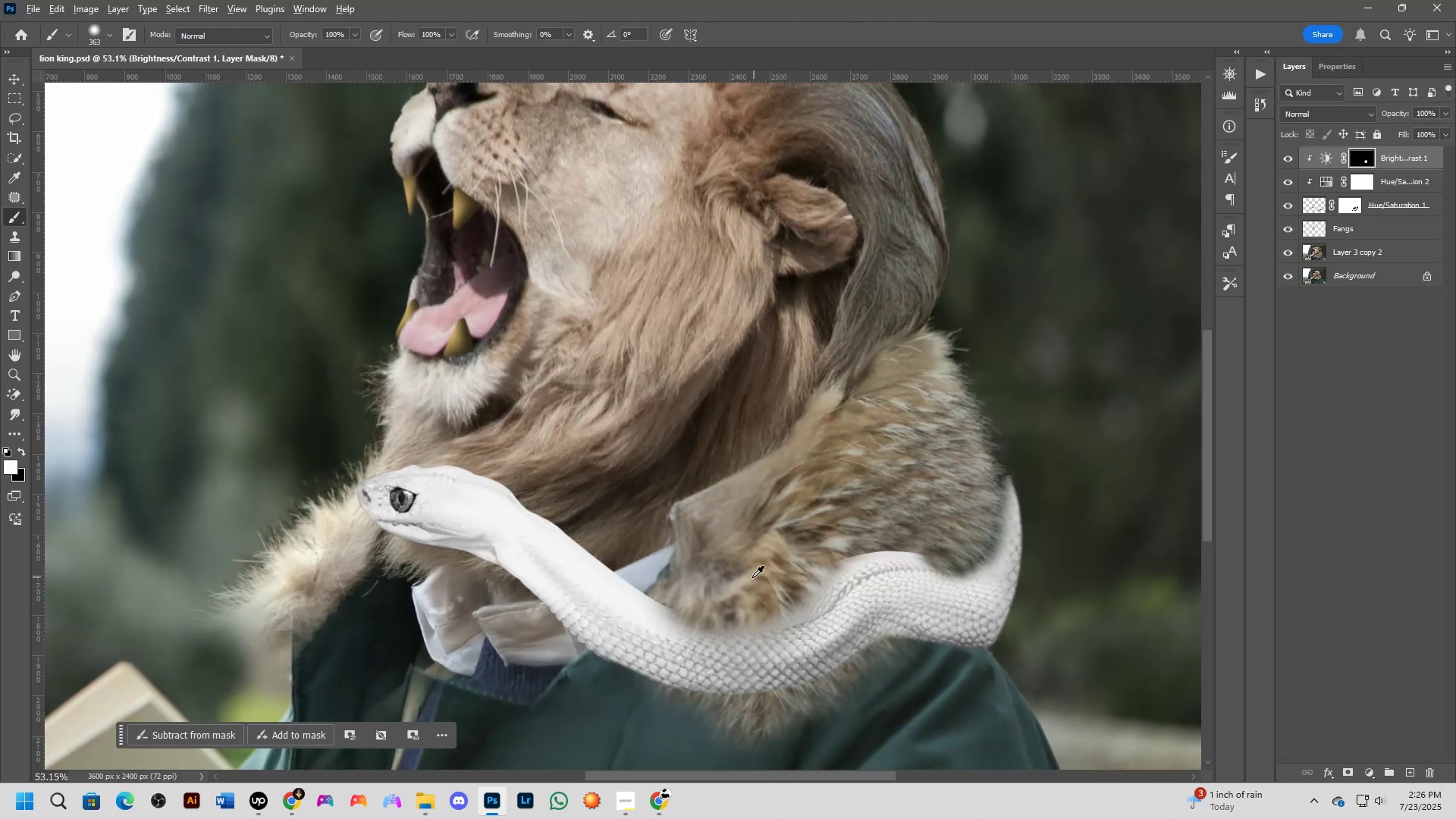 
key(Alt+AltLeft)
 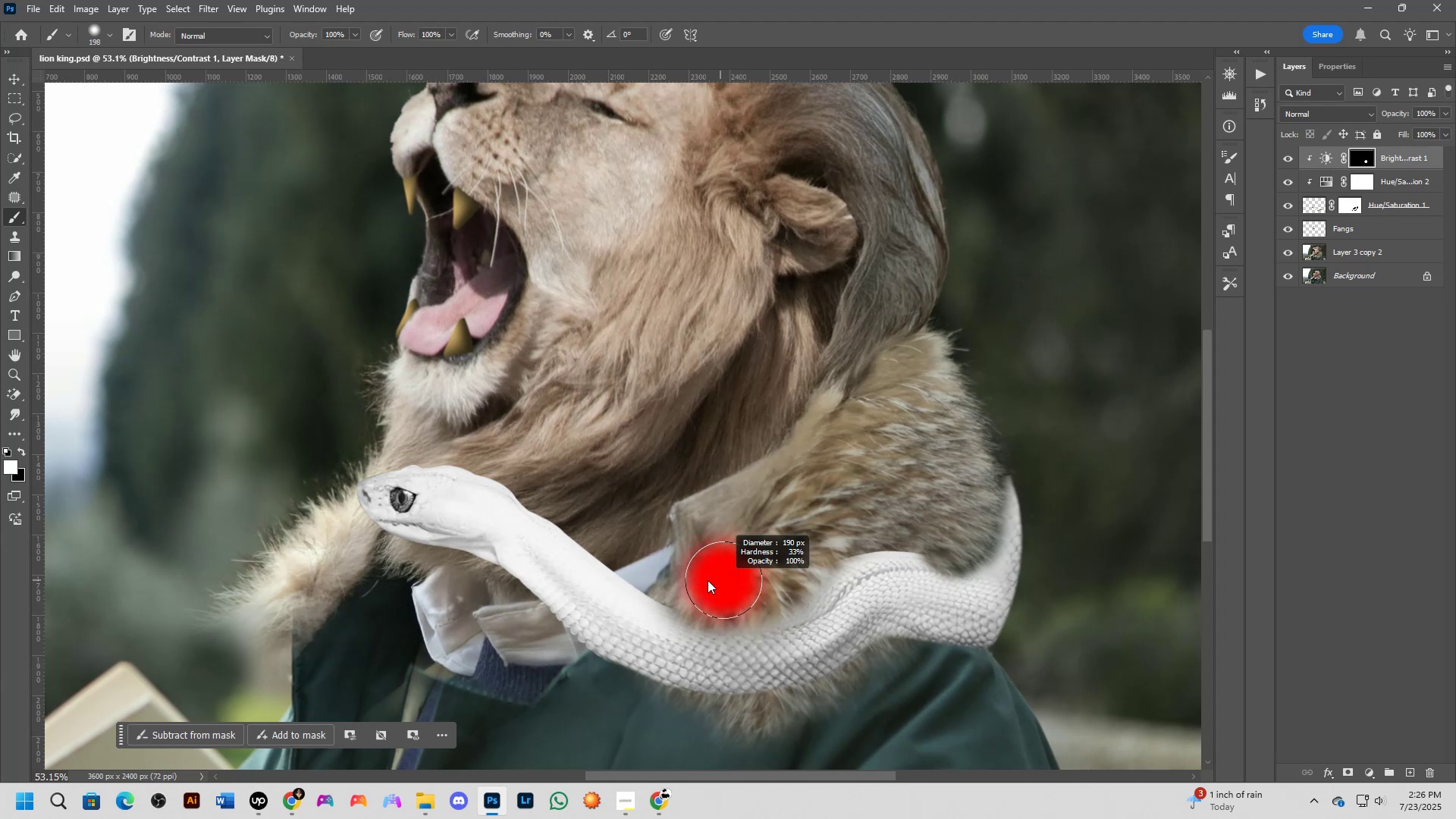 
left_click_drag(start_coordinate=[687, 595], to_coordinate=[993, 453])
 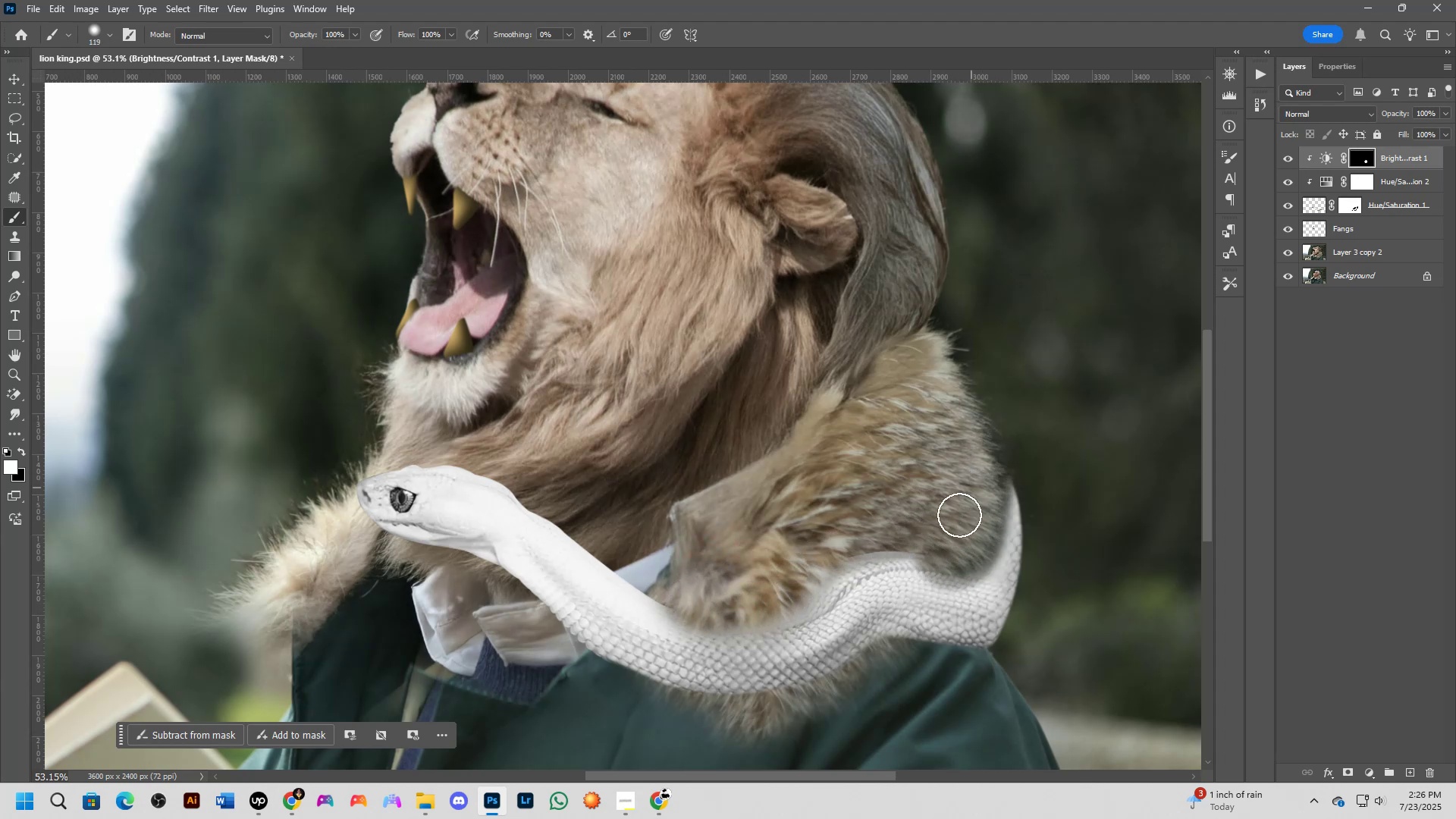 
left_click_drag(start_coordinate=[943, 552], to_coordinate=[792, 574])
 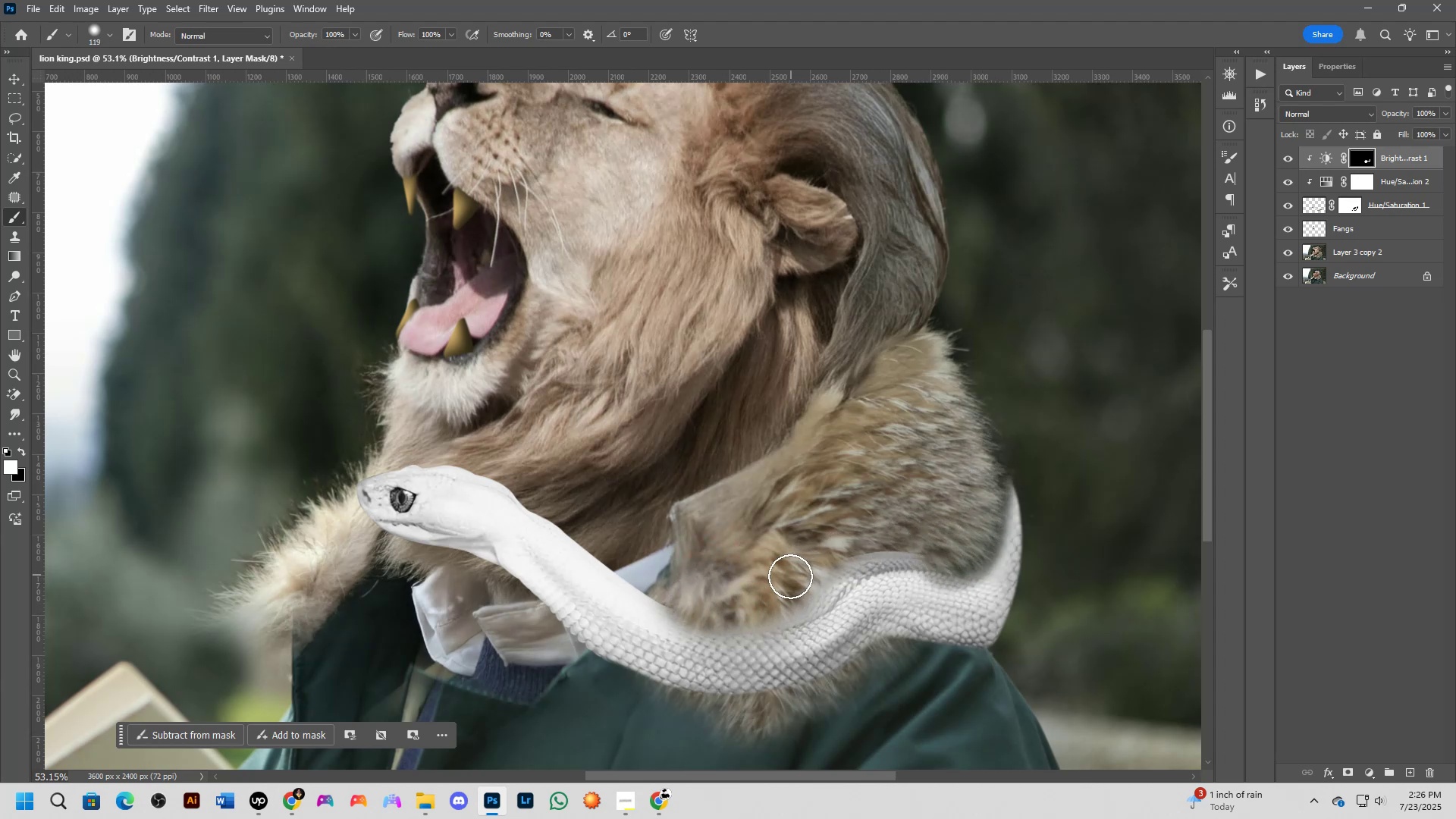 
key(Alt+AltLeft)
 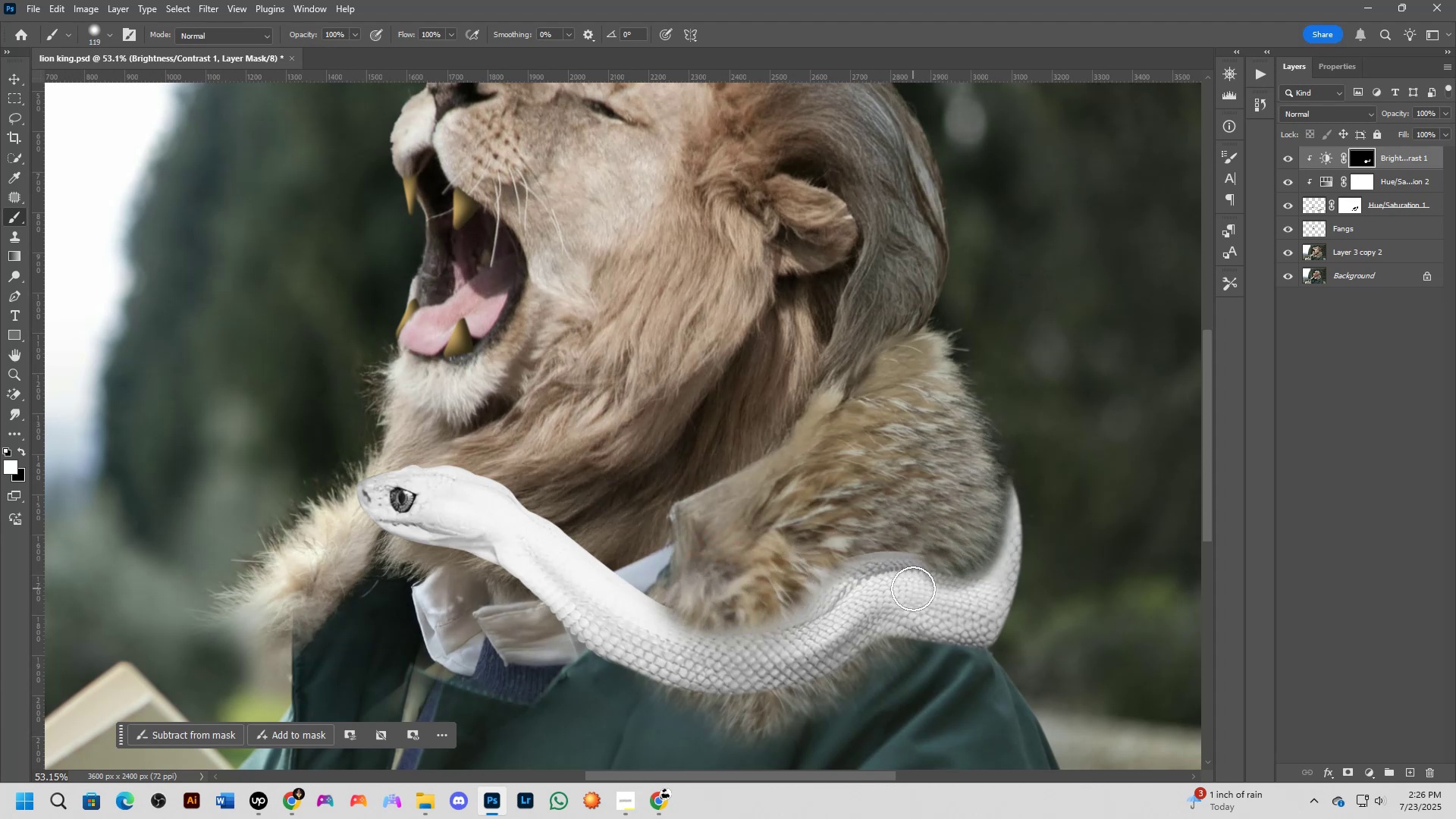 
key(X)
 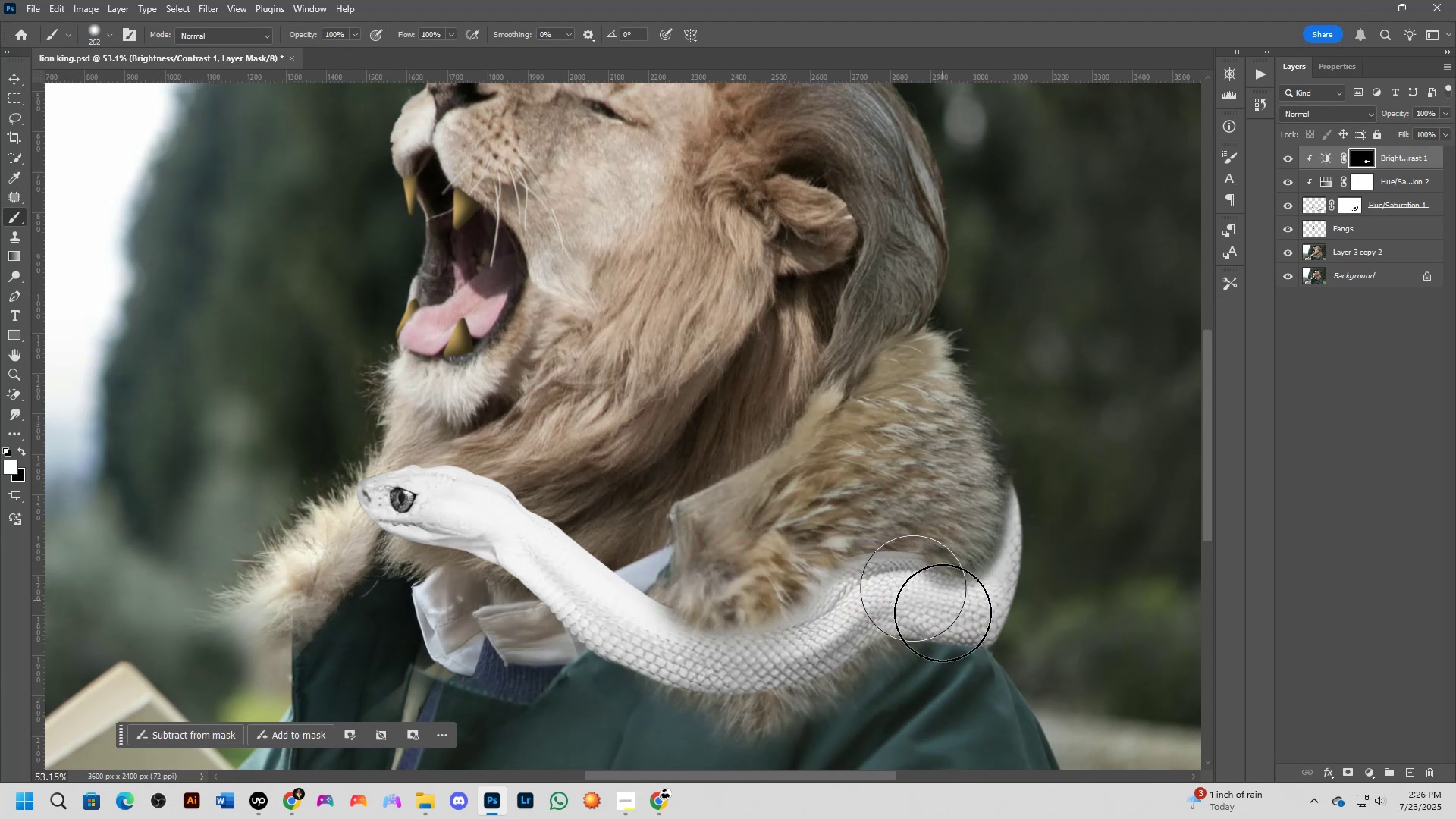 
left_click_drag(start_coordinate=[928, 634], to_coordinate=[1015, 609])
 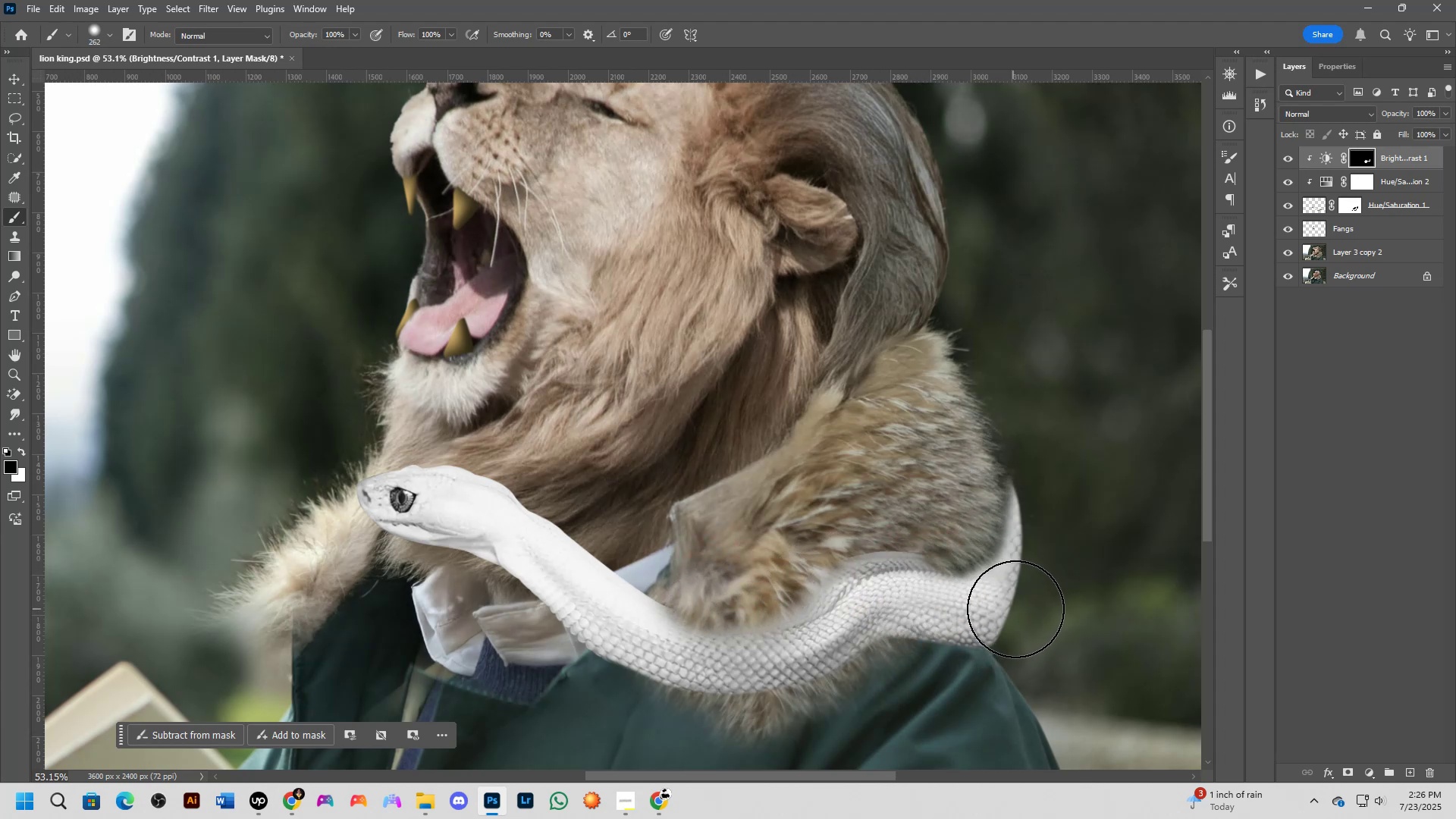 
key(Control+ControlLeft)
 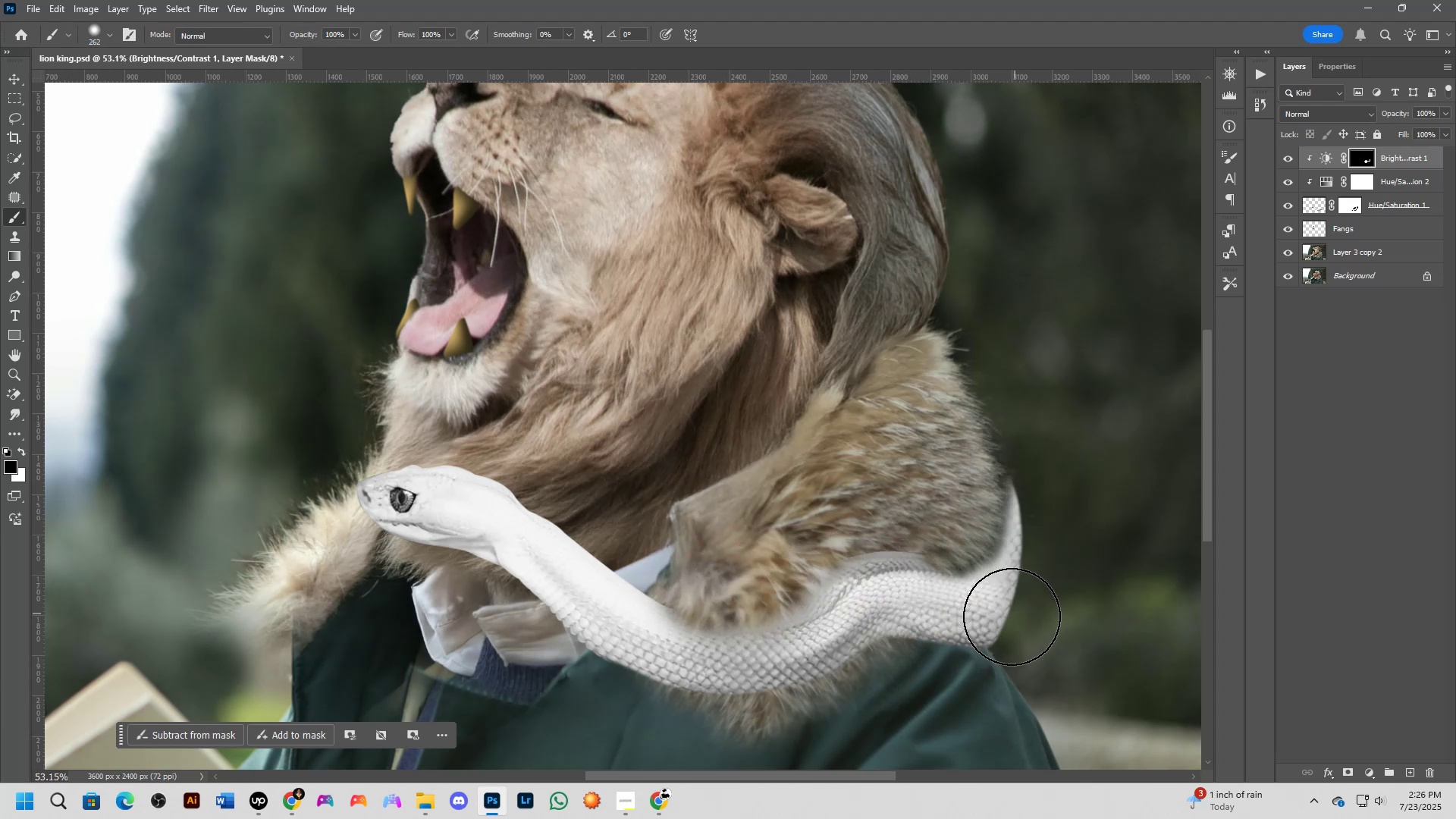 
key(Control+Z)
 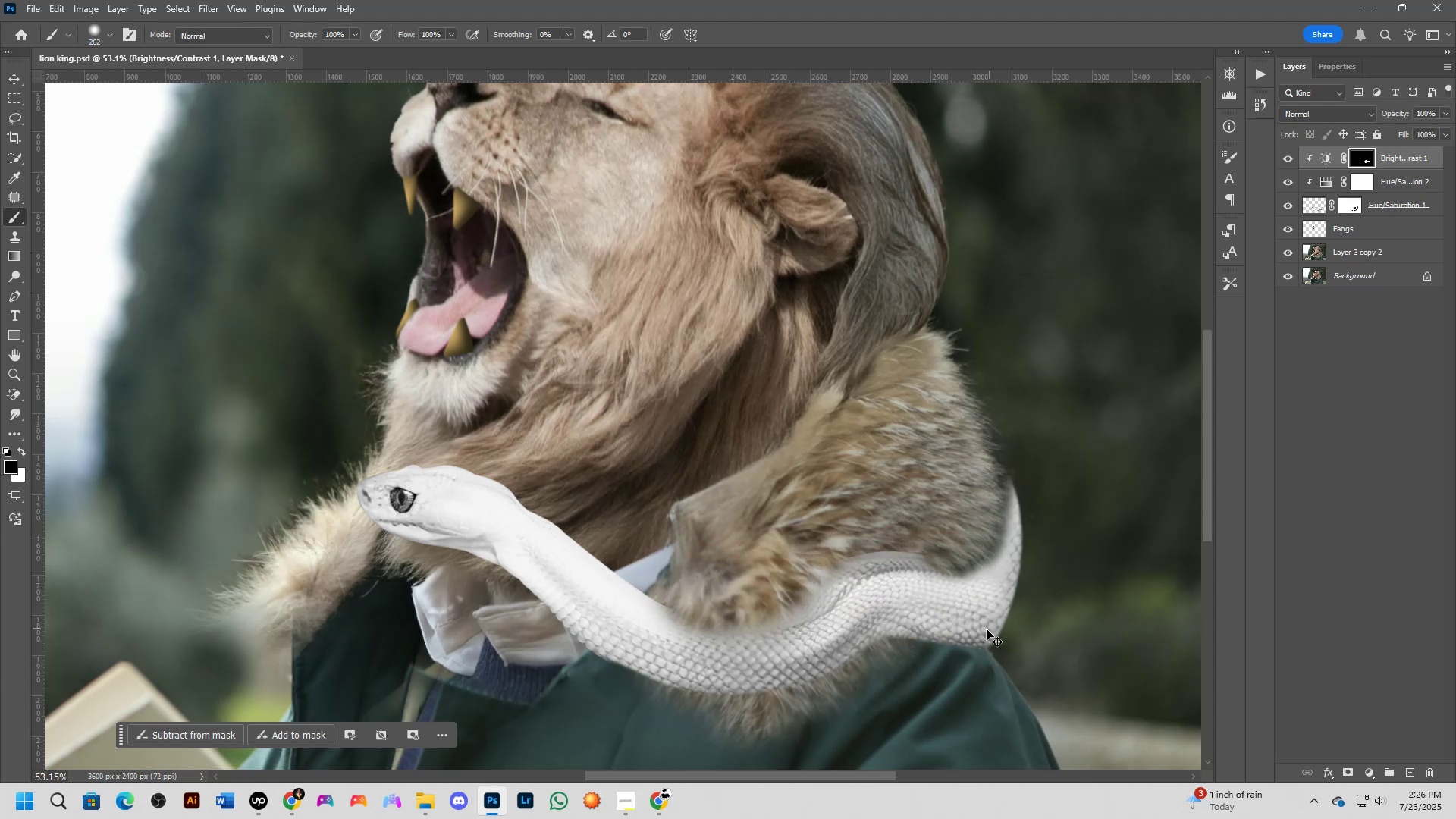 
hold_key(key=AltLeft, duration=0.31)
 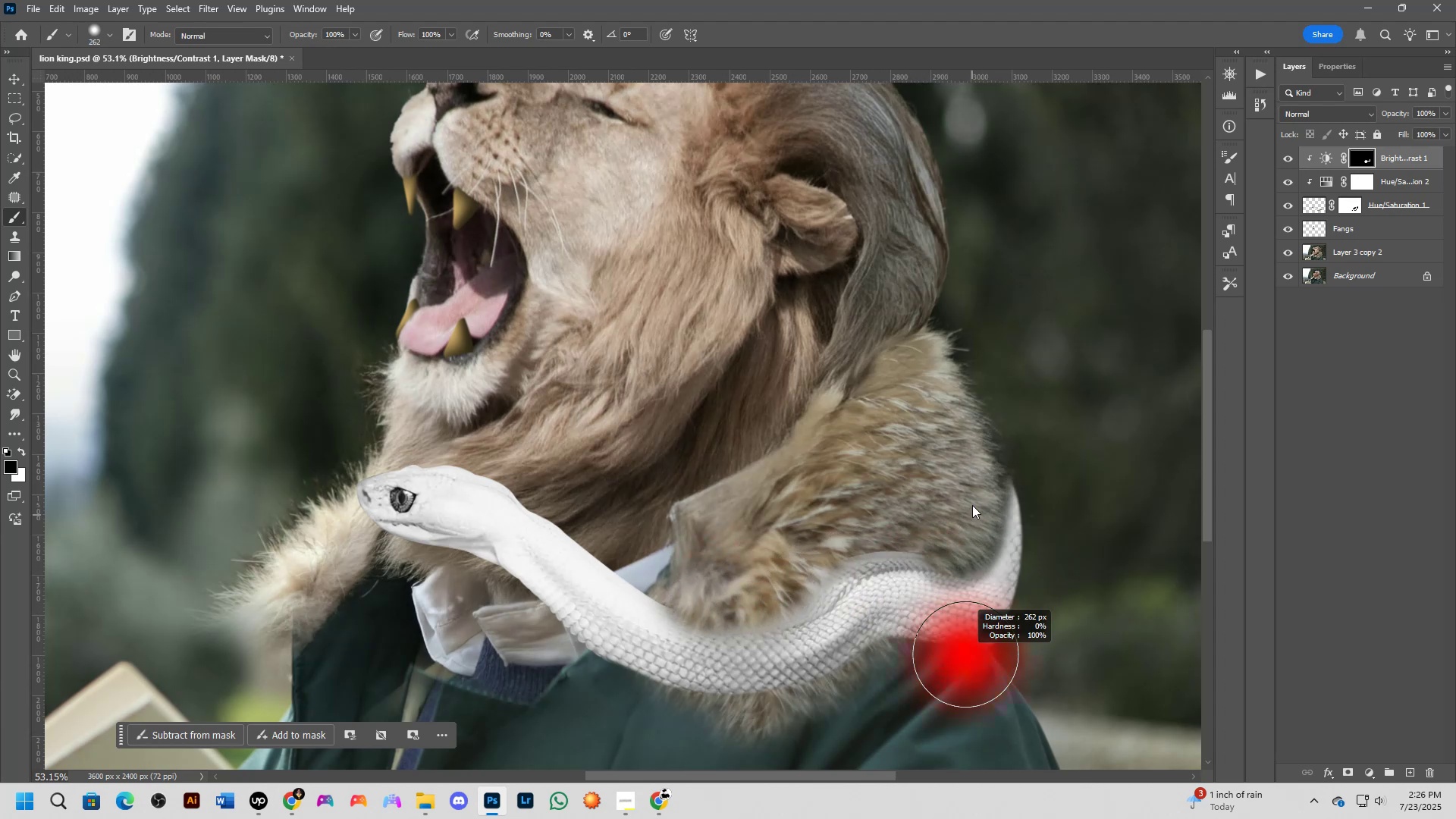 
key(Alt+AltLeft)
 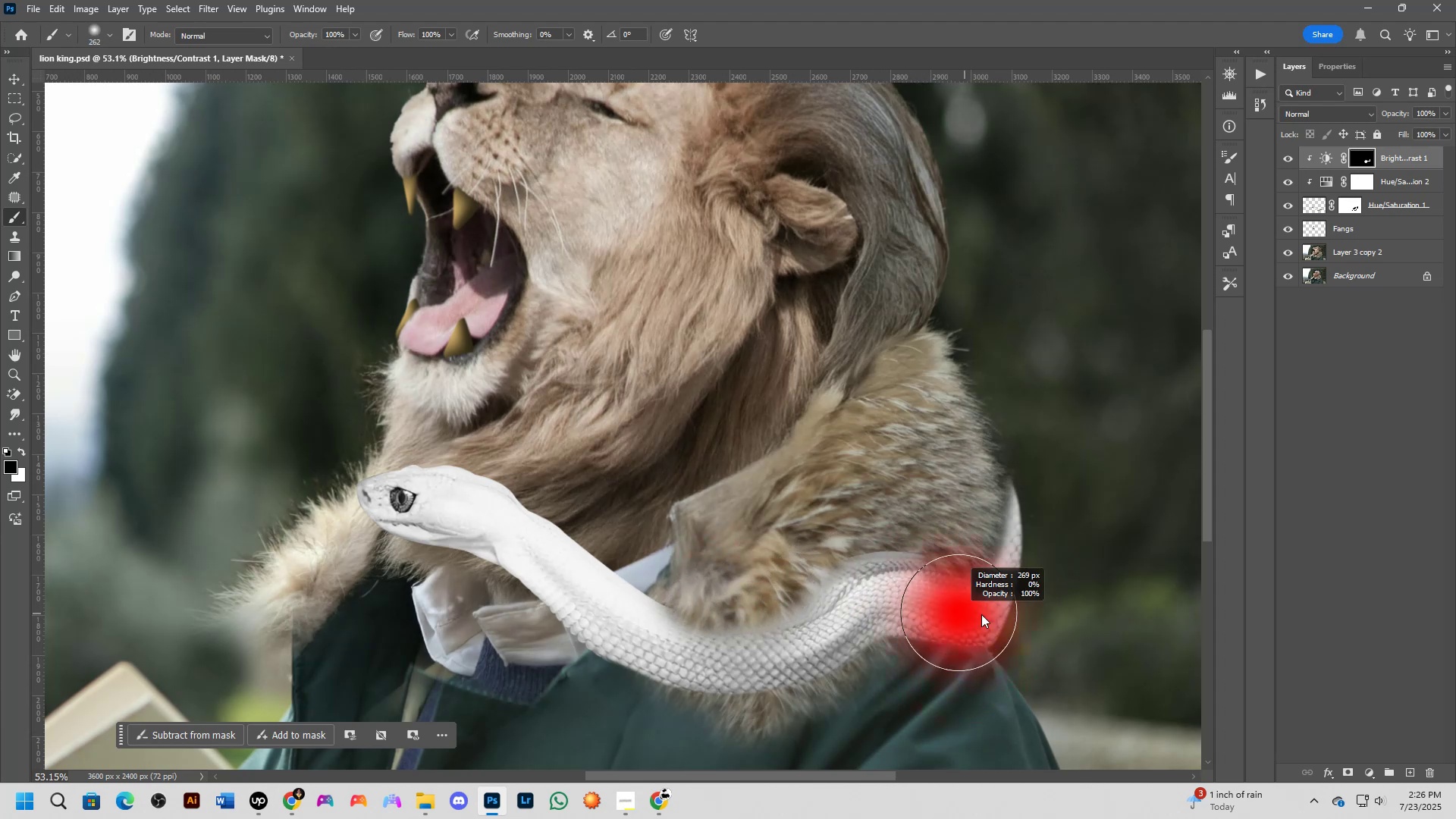 
left_click_drag(start_coordinate=[961, 669], to_coordinate=[952, 645])
 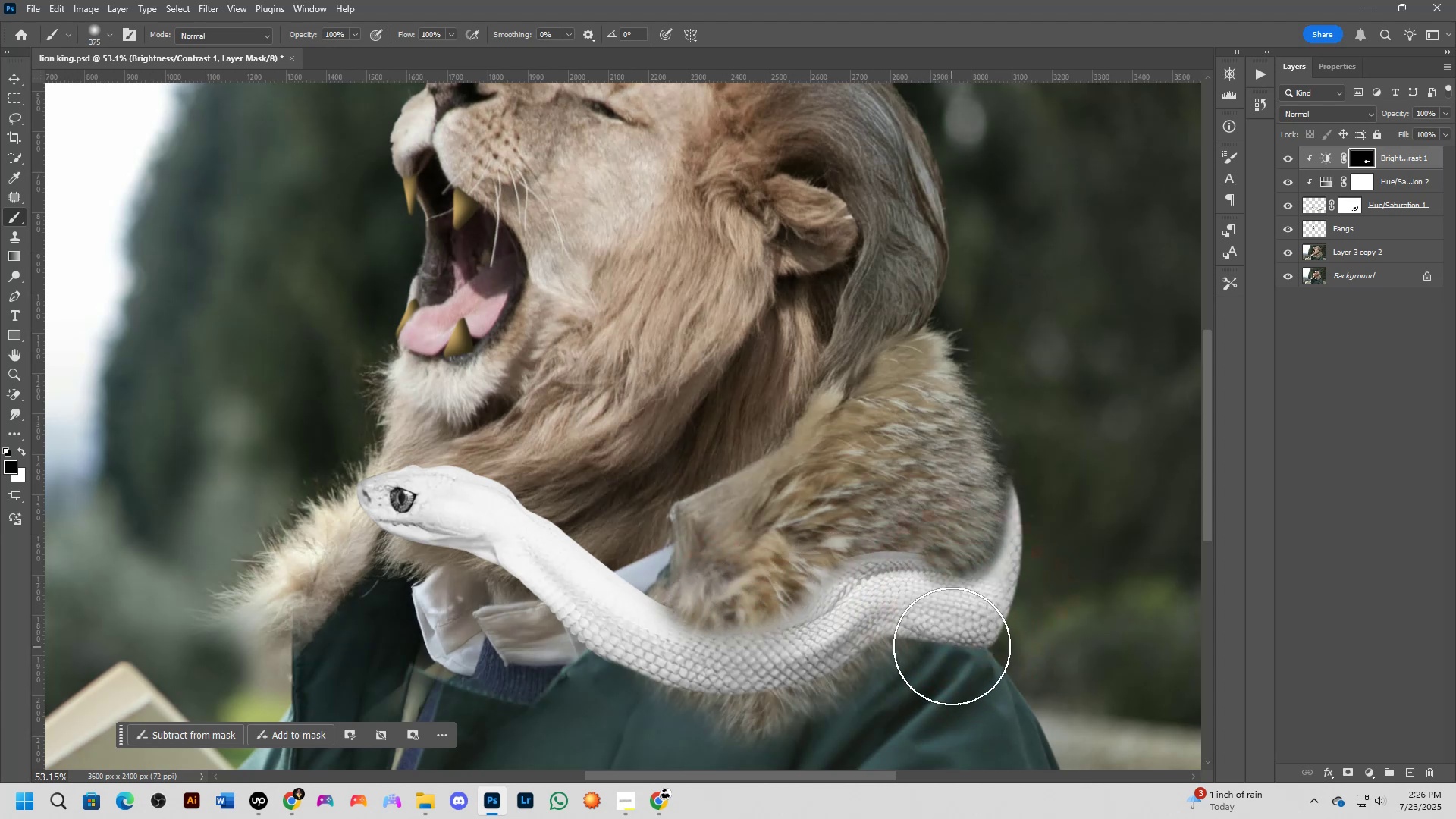 
left_click_drag(start_coordinate=[952, 649], to_coordinate=[977, 648])
 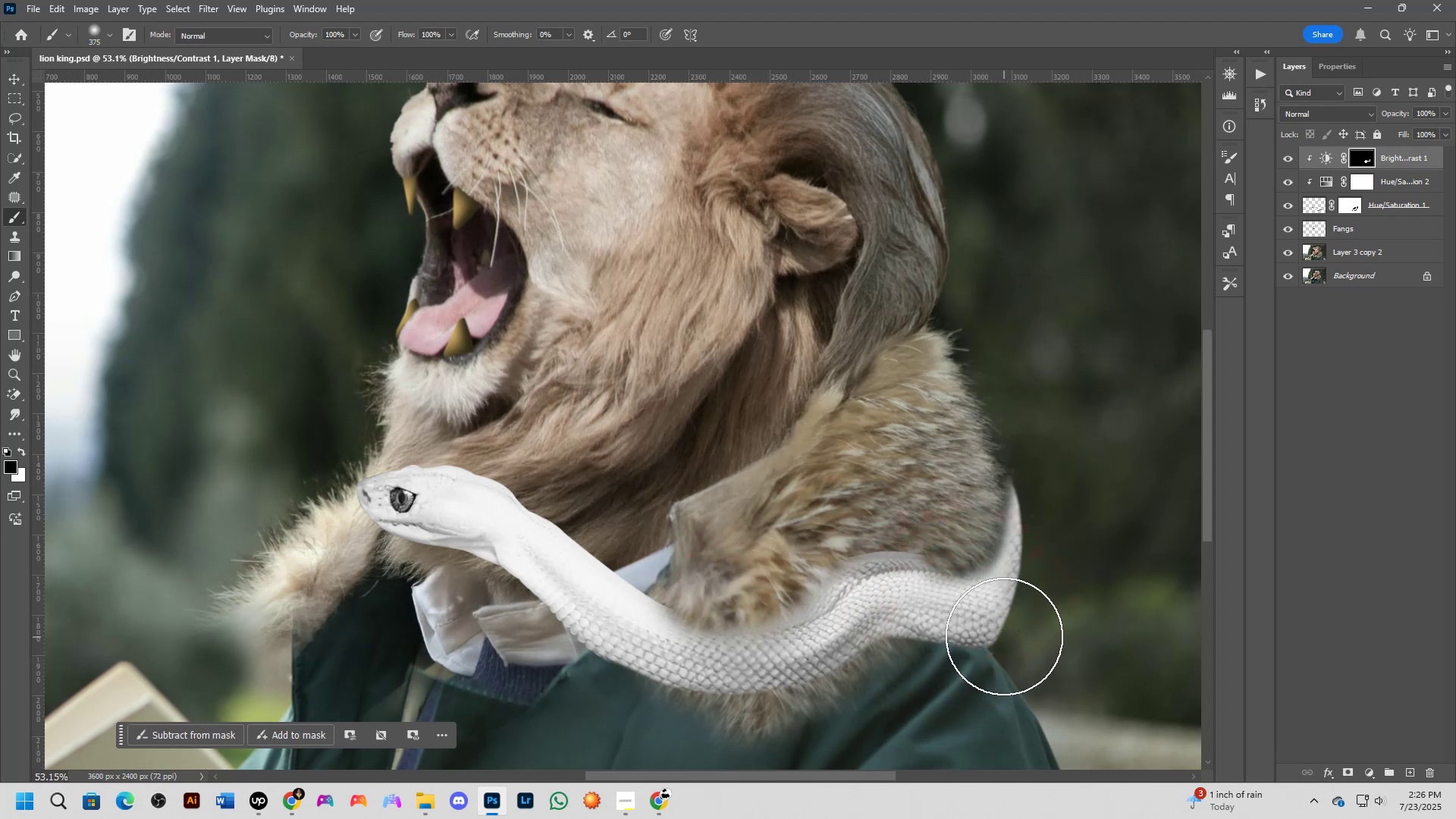 
scroll: coordinate [937, 629], scroll_direction: down, amount: 4.0
 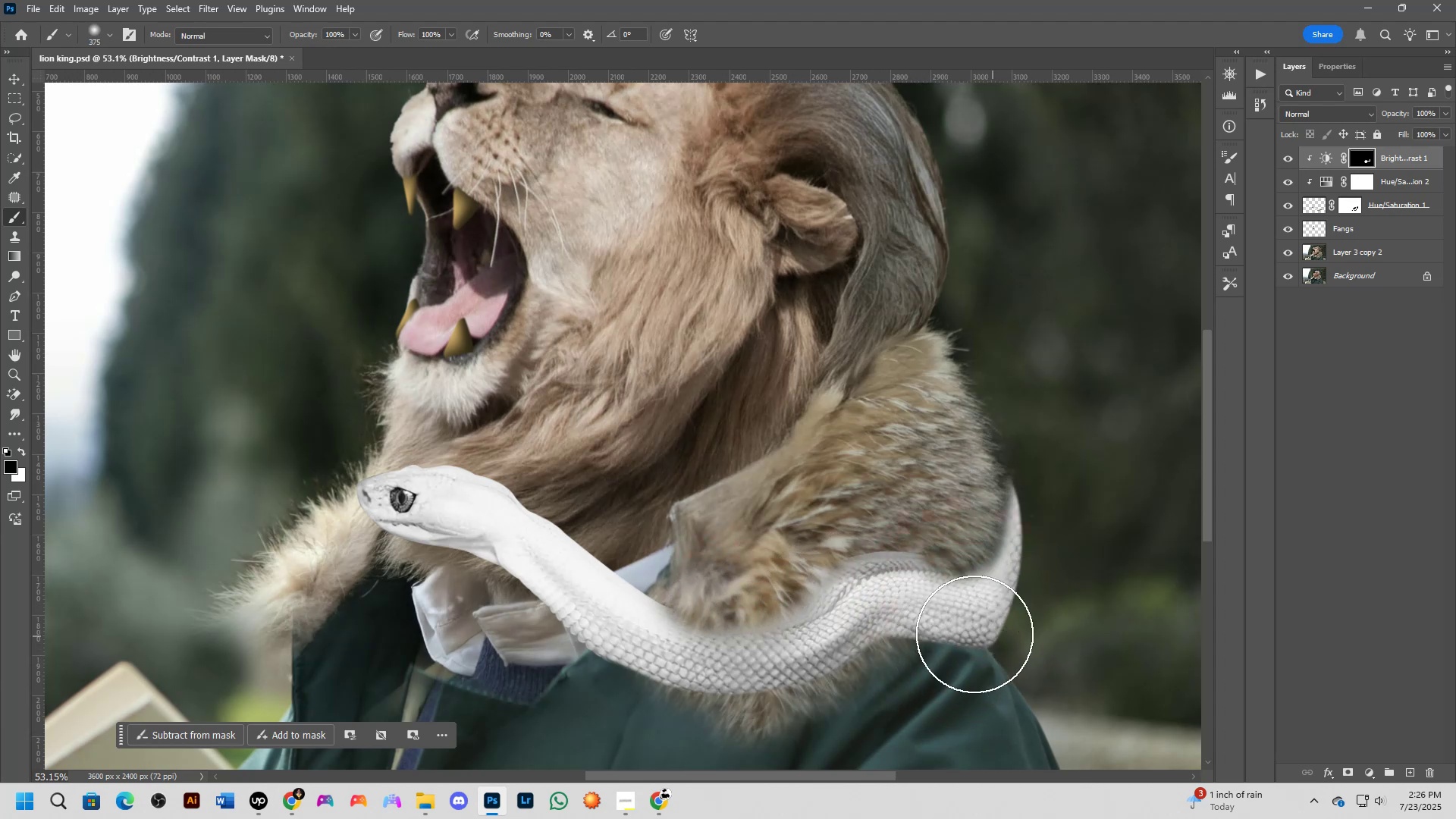 
hold_key(key=AltLeft, duration=0.41)
 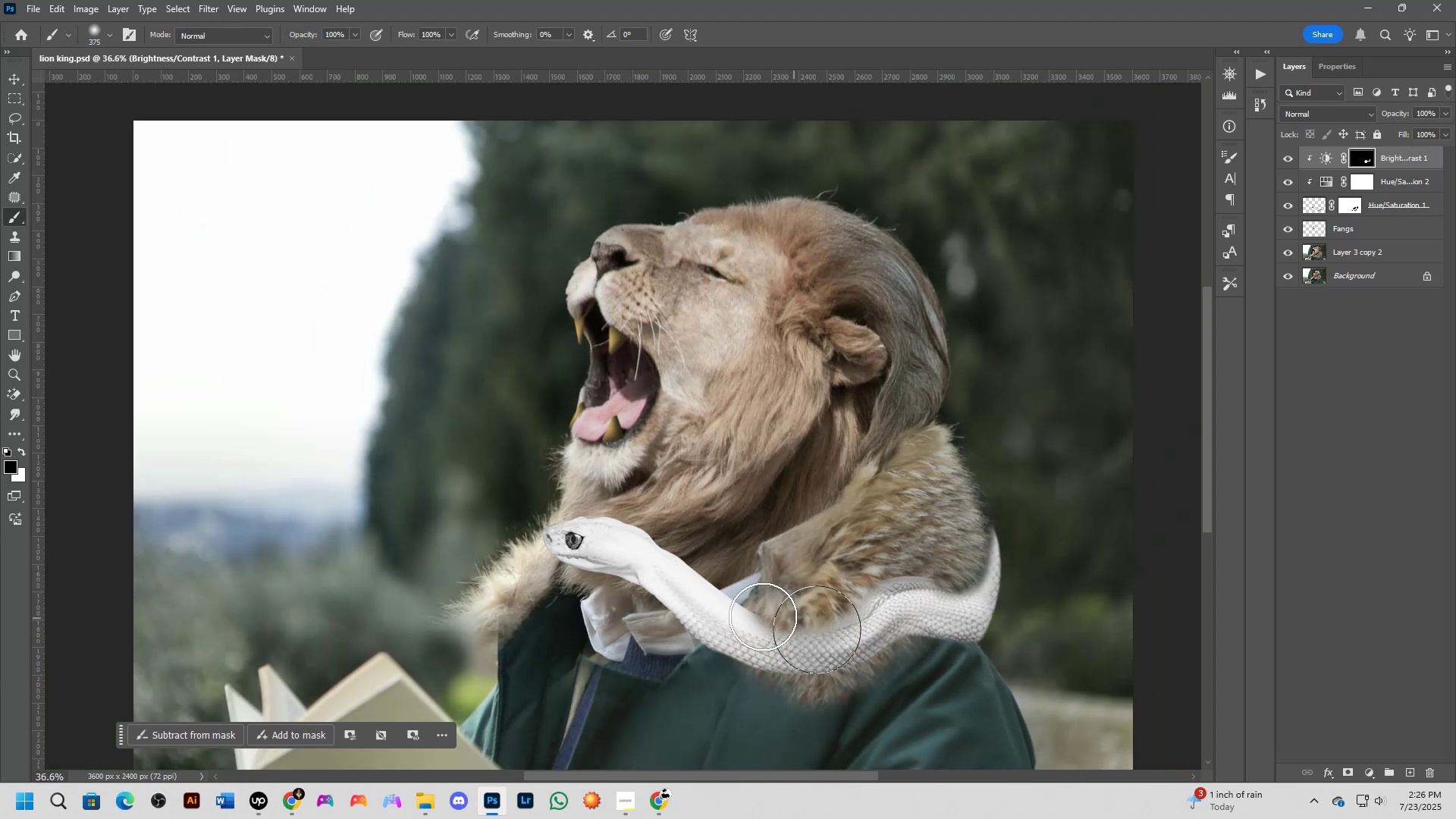 
scroll: coordinate [598, 599], scroll_direction: up, amount: 4.0
 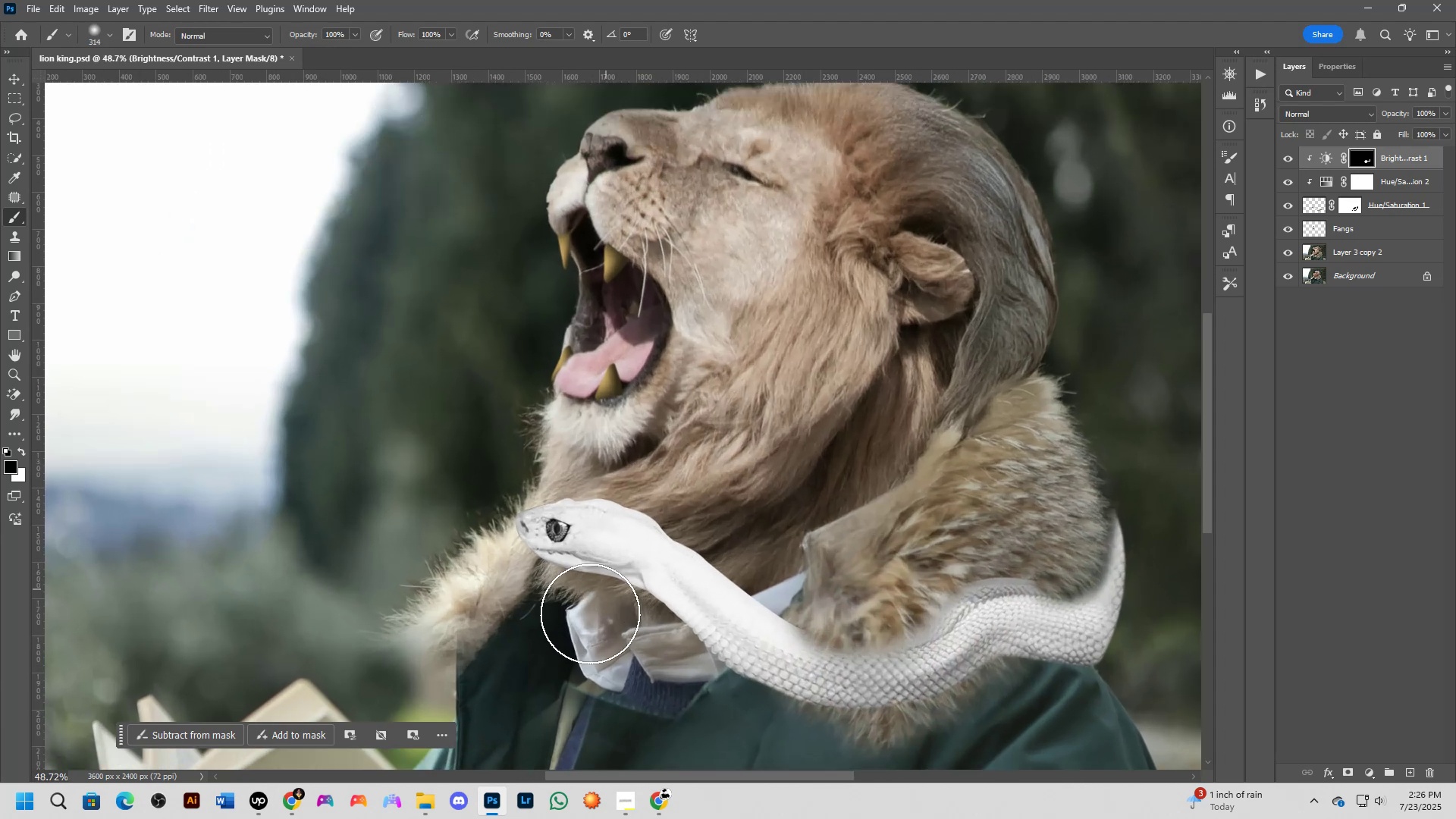 
key(Alt+AltLeft)
 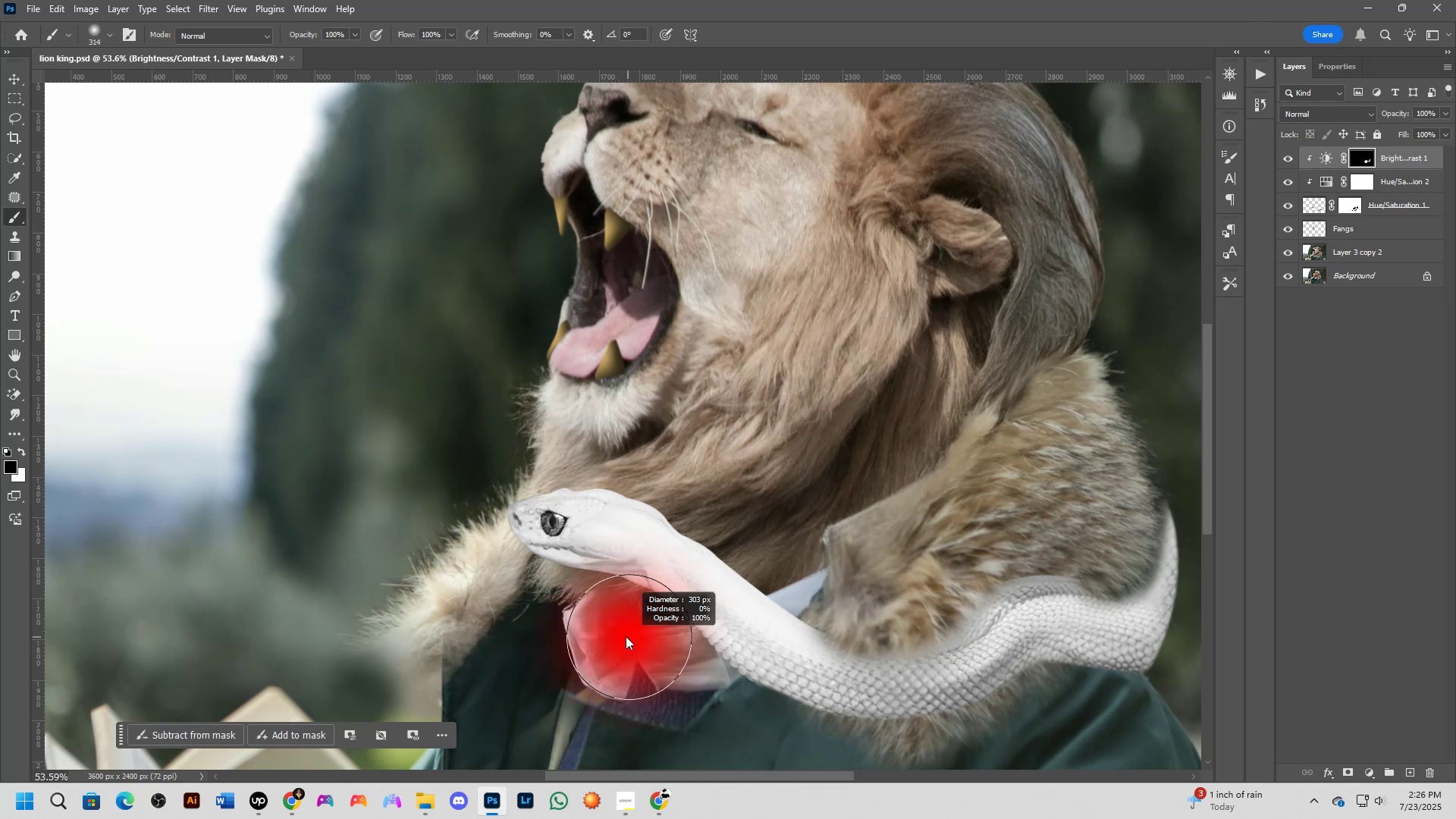 
hold_key(key=Space, duration=0.49)
 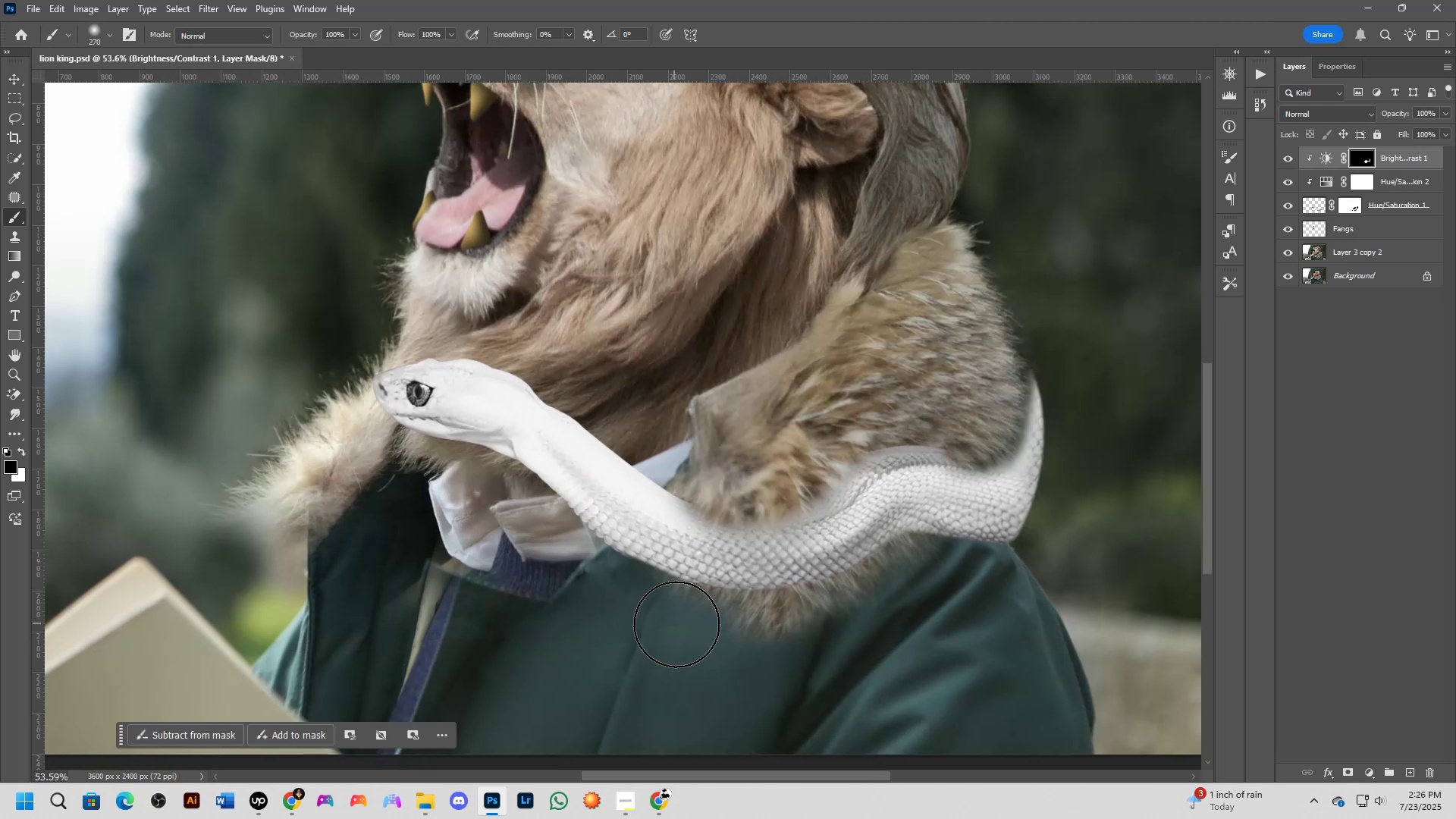 
left_click_drag(start_coordinate=[720, 678], to_coordinate=[586, 548])
 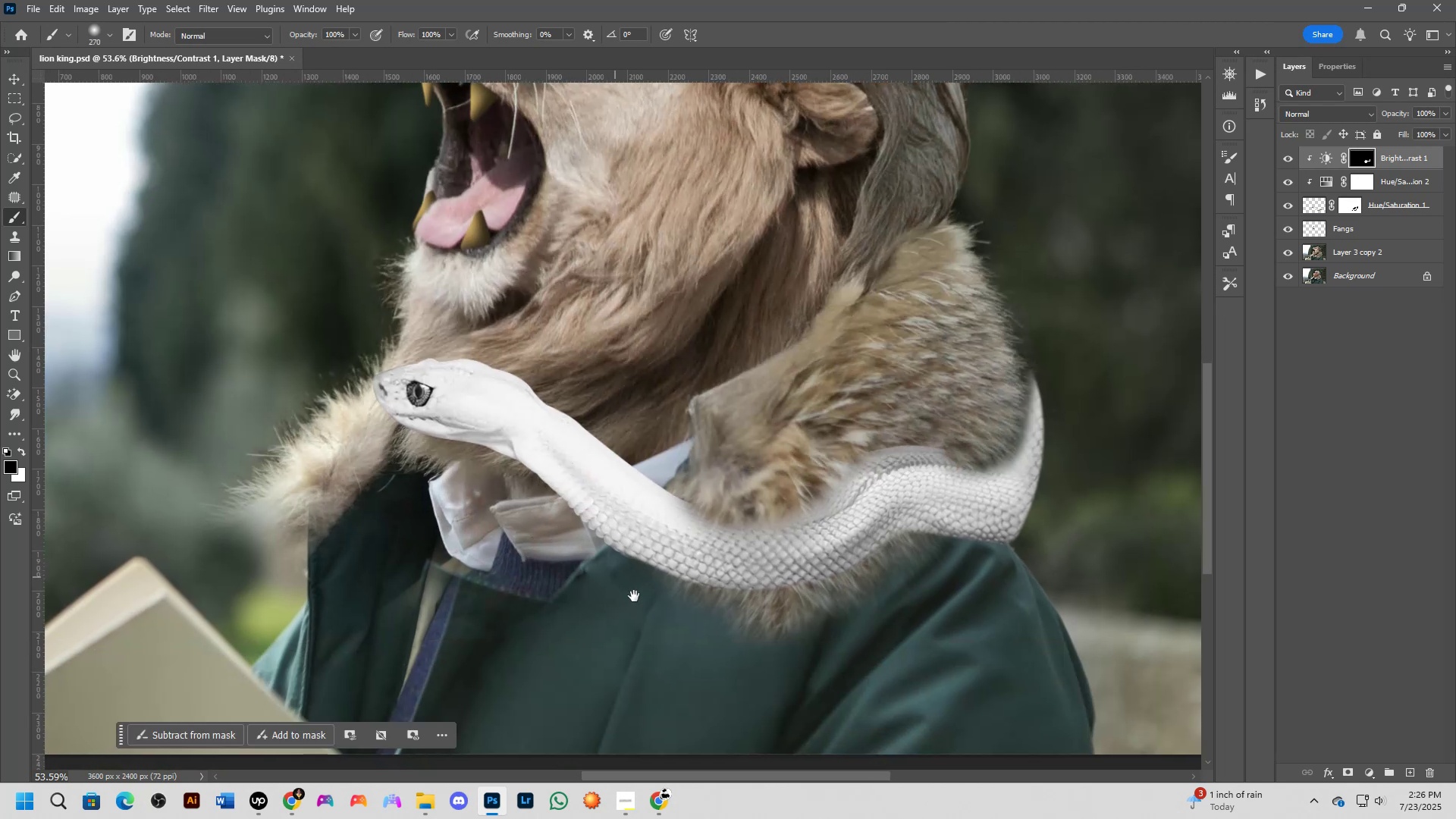 
key(Alt+AltLeft)
 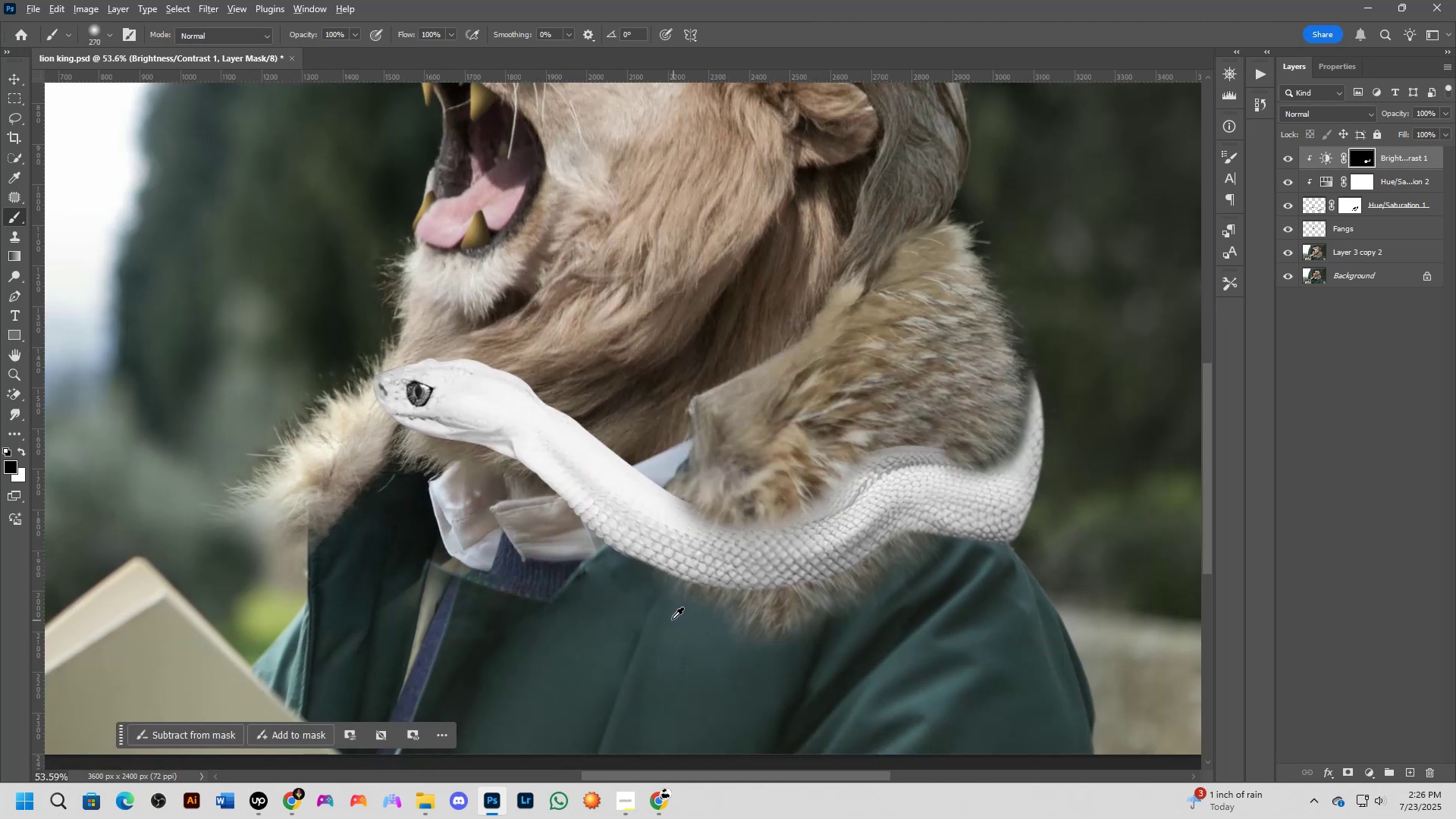 
key(X)
 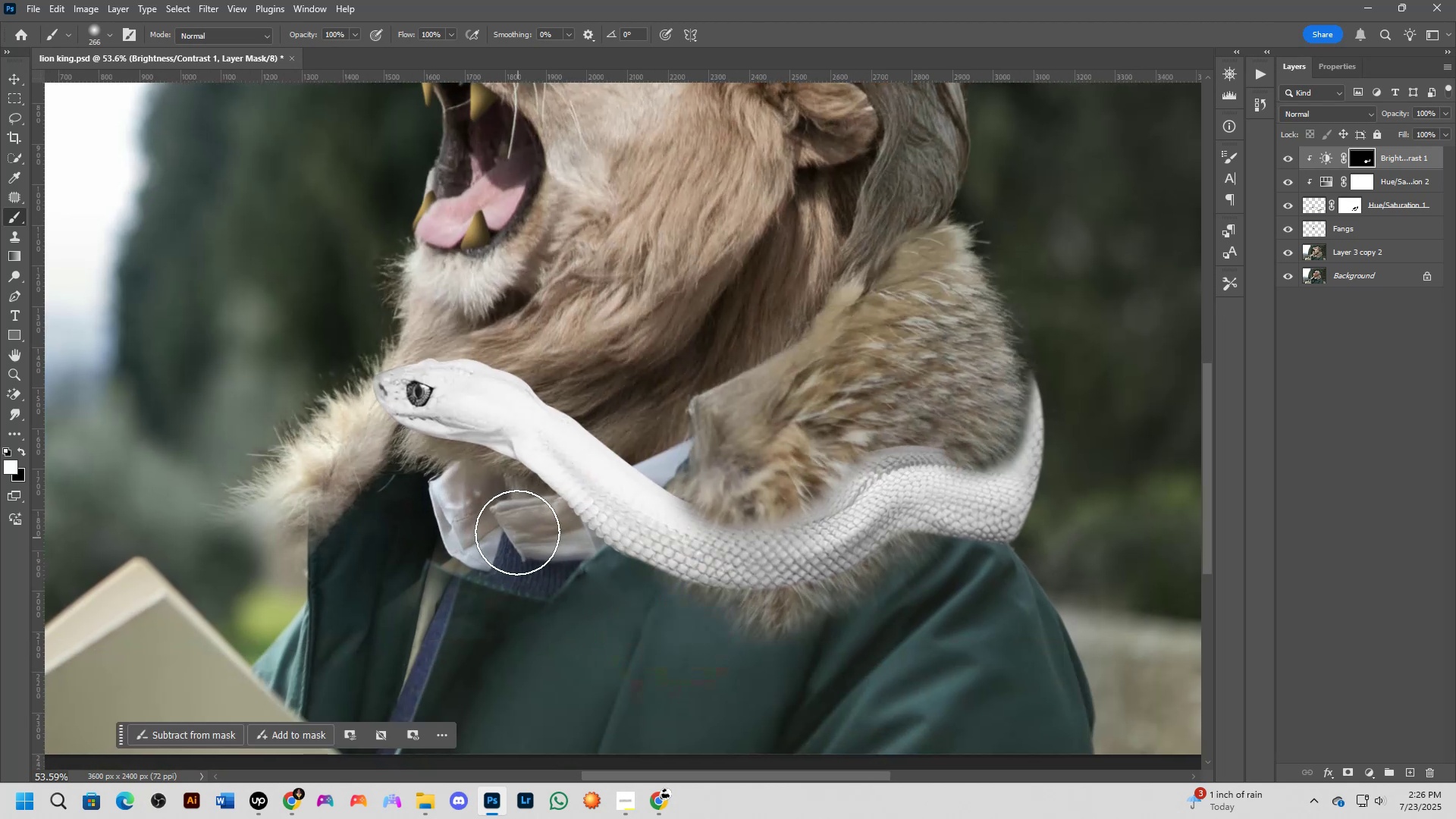 
left_click_drag(start_coordinate=[498, 494], to_coordinate=[320, 379])
 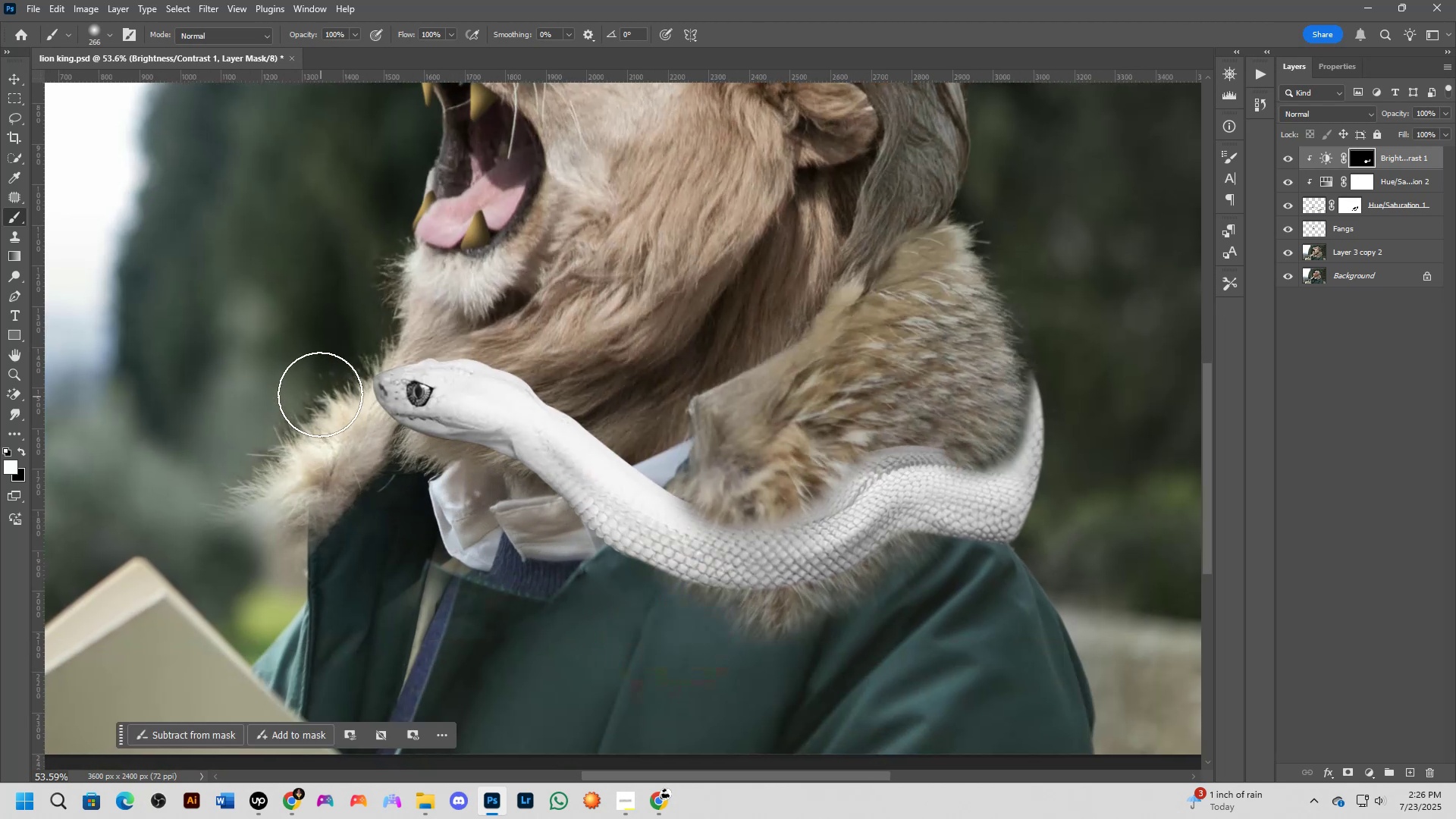 
scroll: coordinate [331, 374], scroll_direction: down, amount: 4.0
 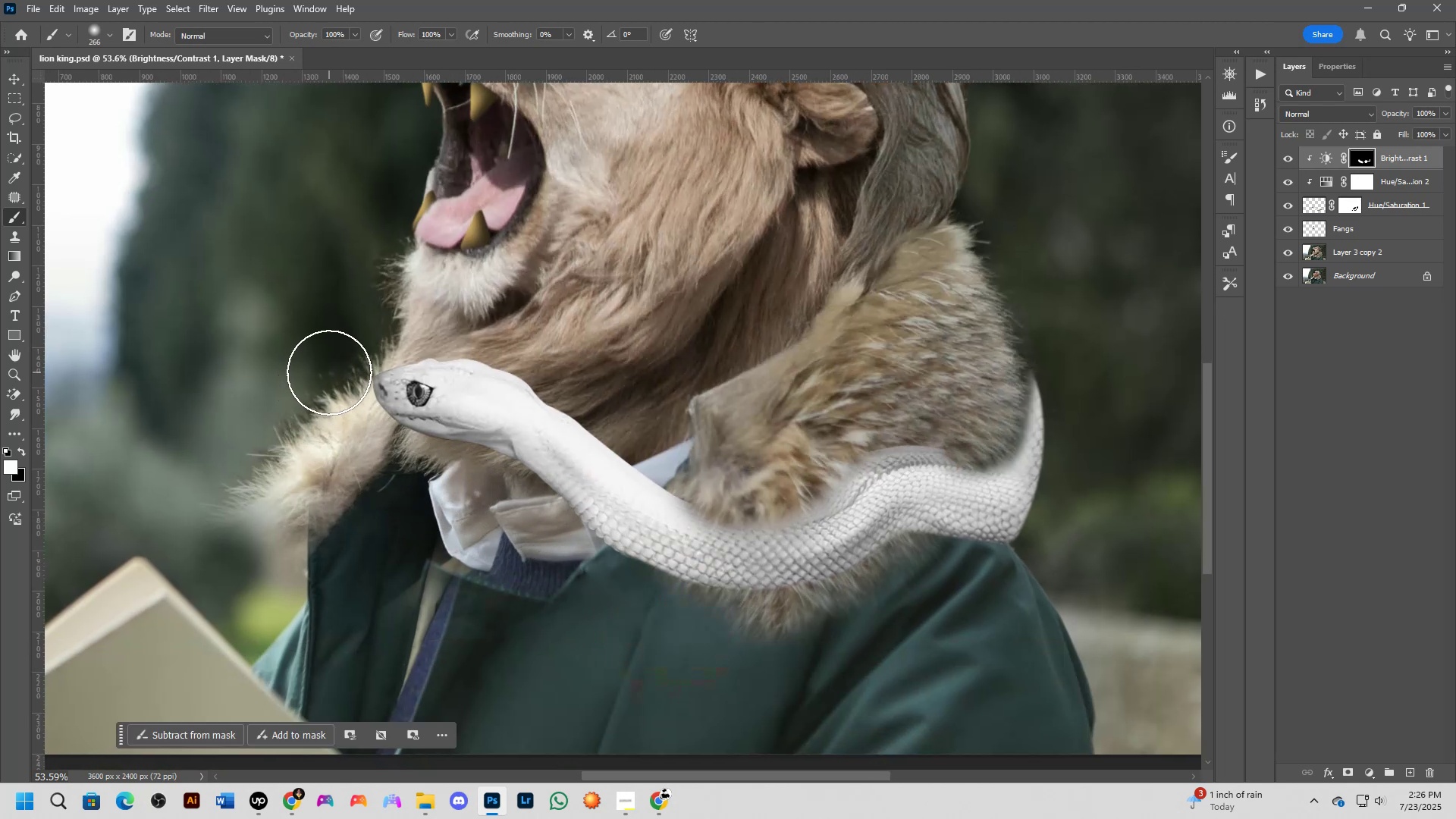 
hold_key(key=Space, duration=0.56)
 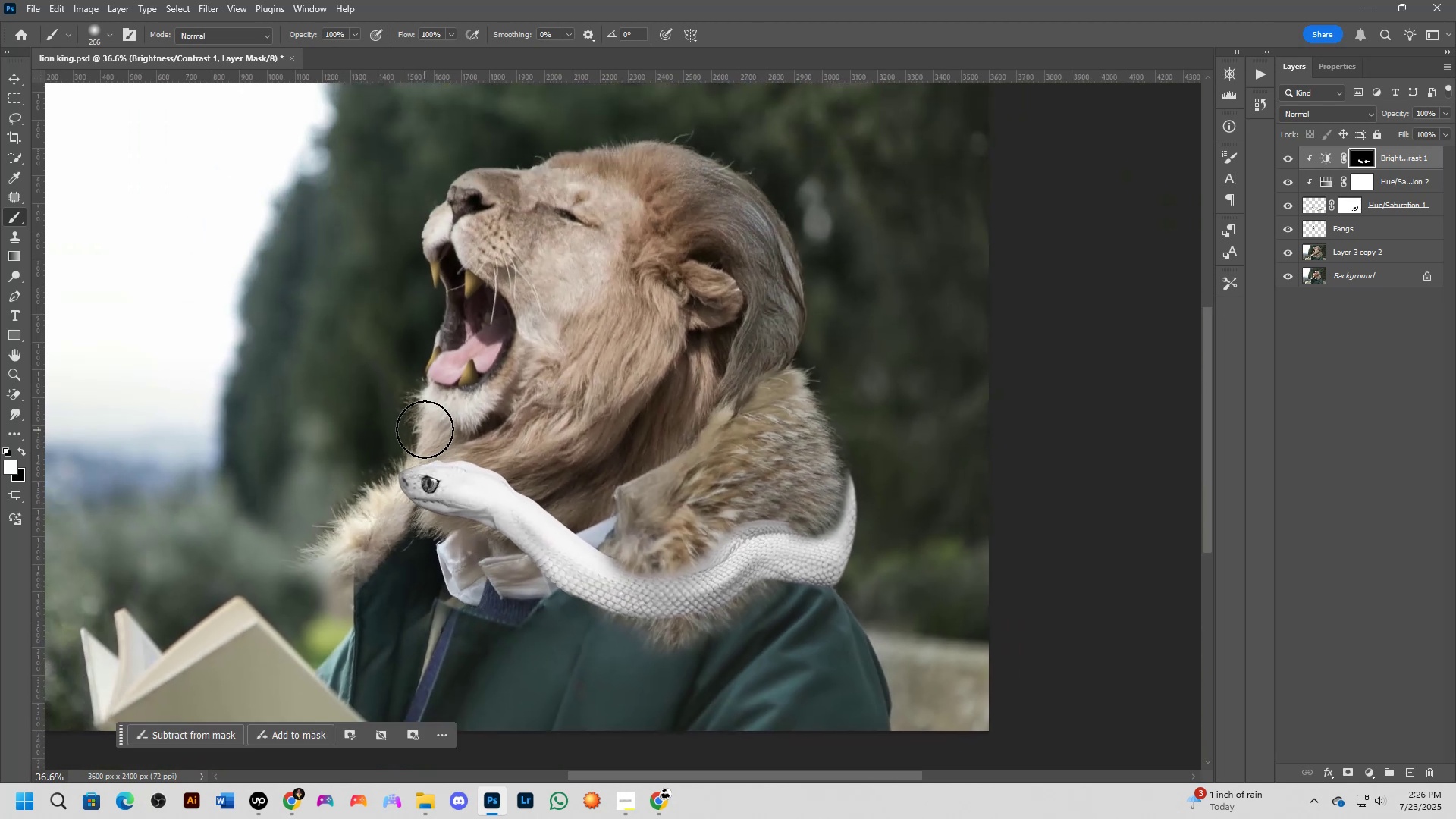 
left_click_drag(start_coordinate=[446, 483], to_coordinate=[485, 581])
 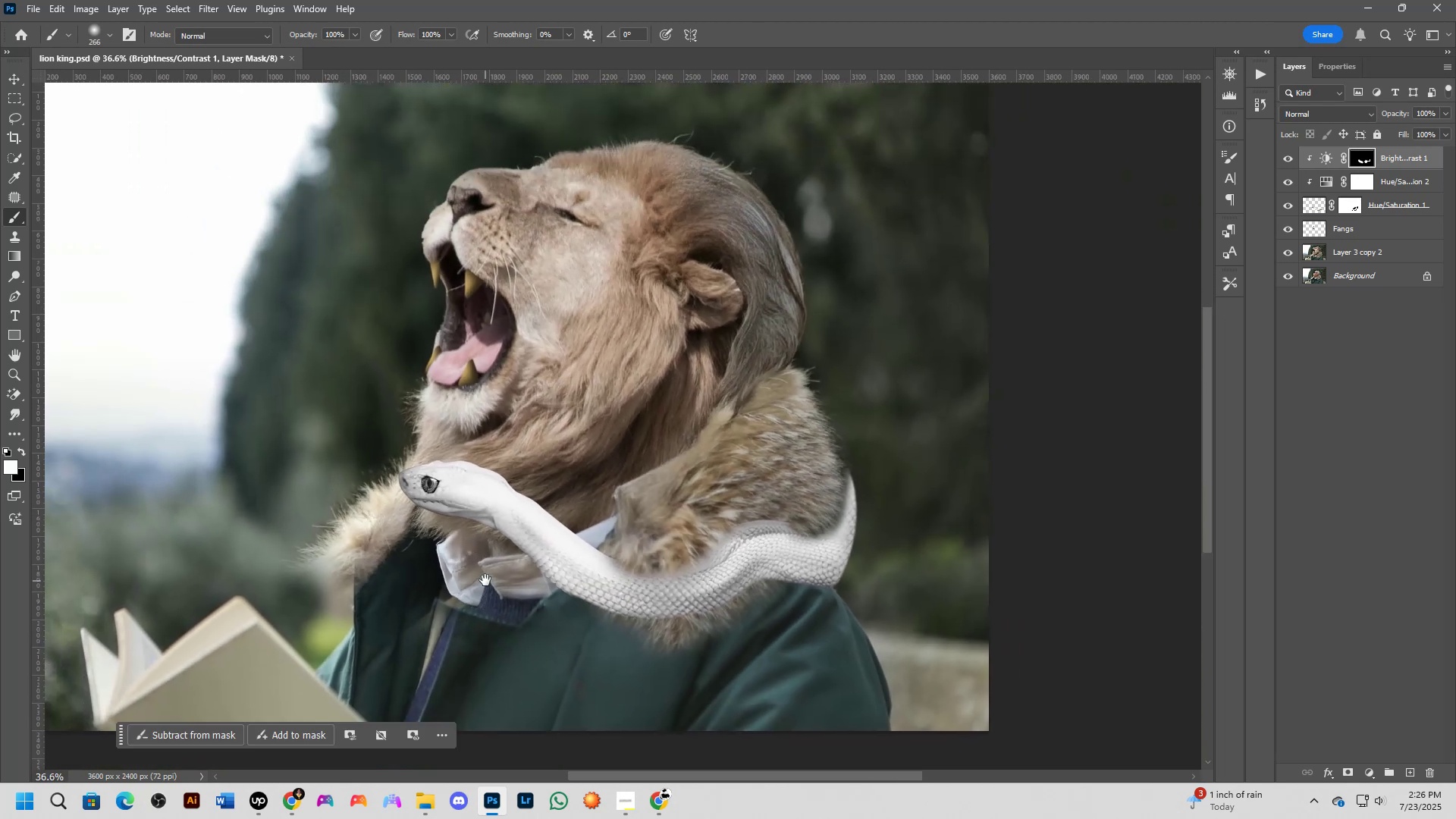 
key(Alt+AltLeft)
 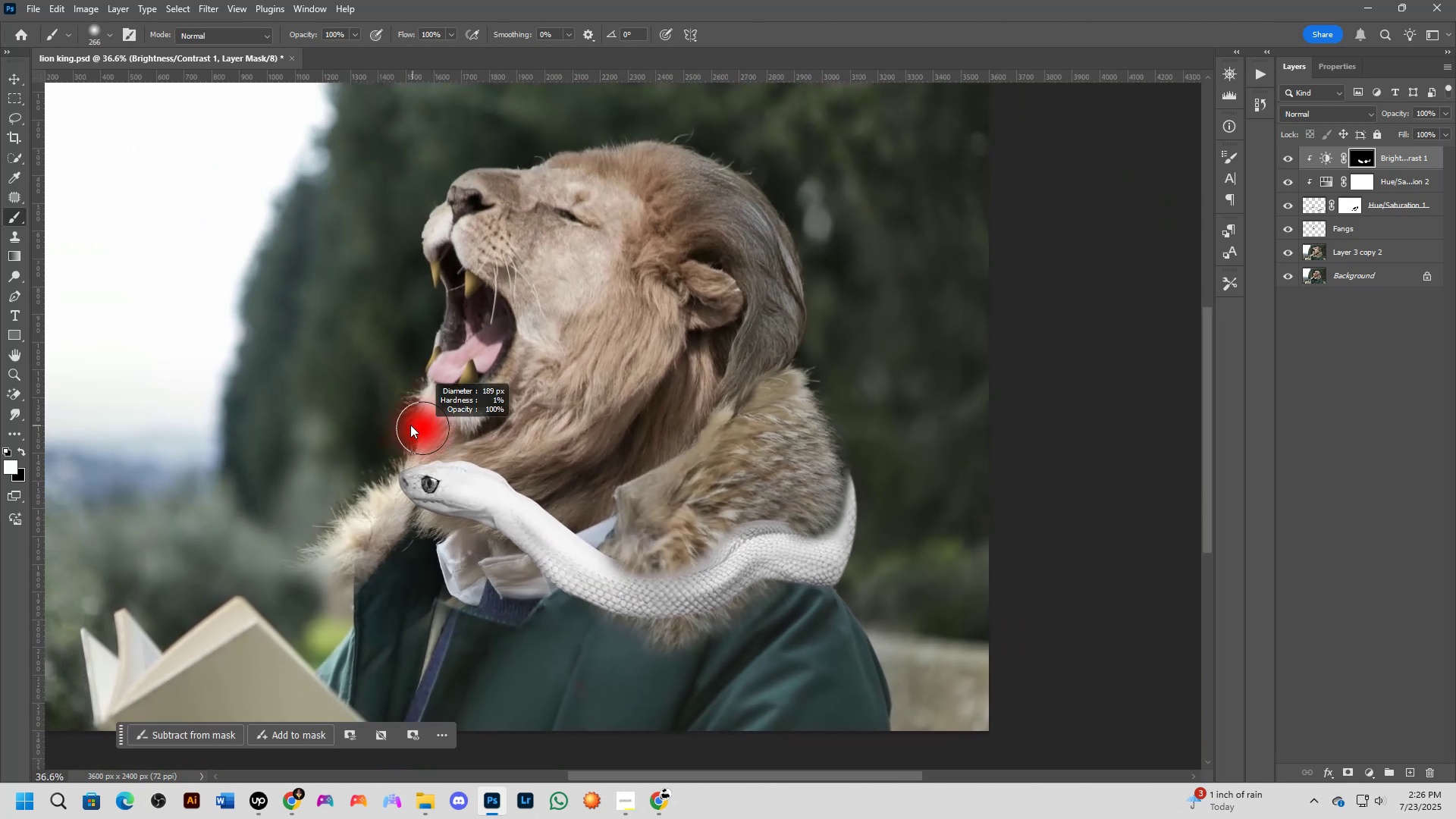 
key(Alt+AltLeft)
 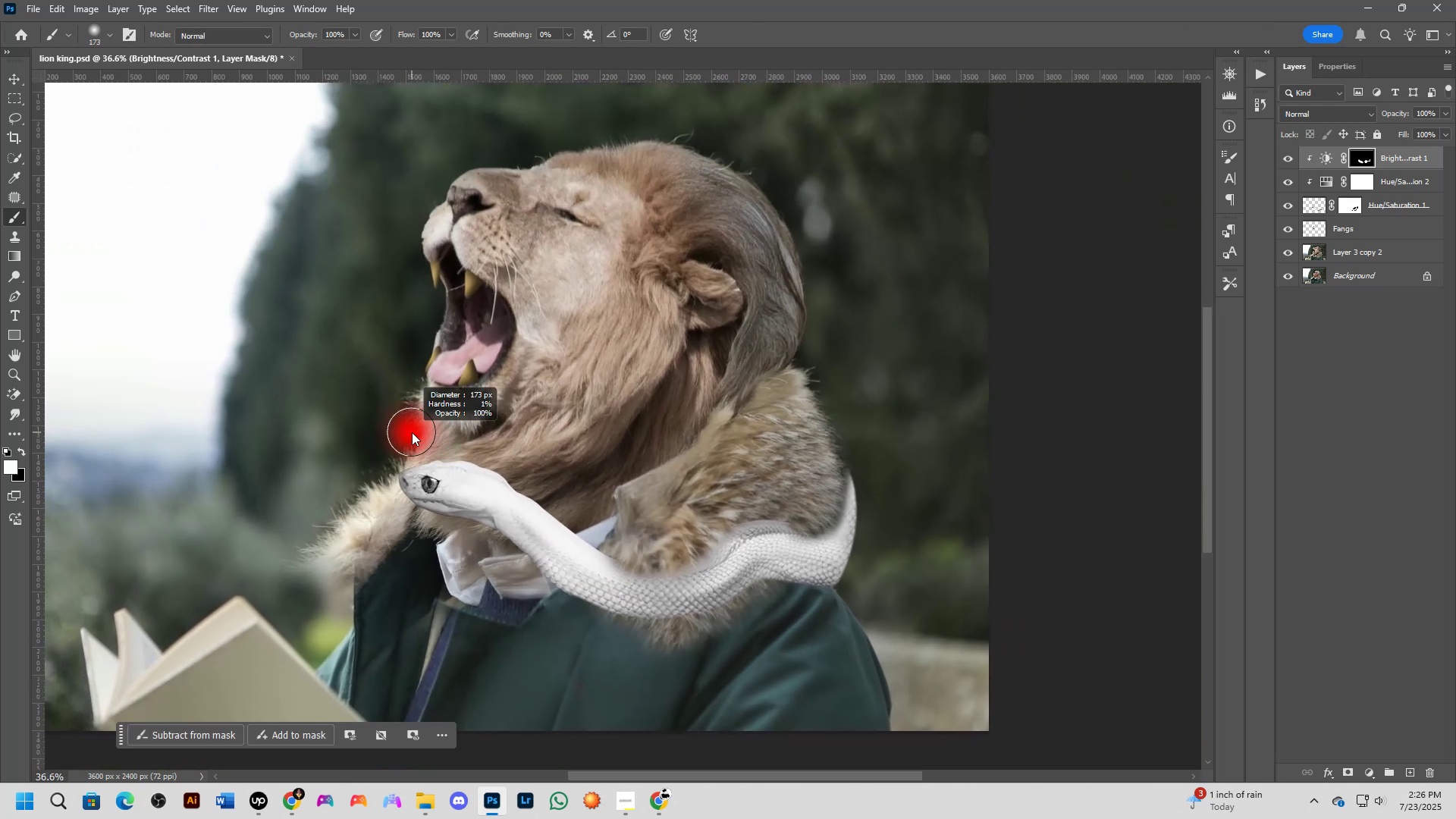 
scroll: coordinate [410, 441], scroll_direction: up, amount: 3.0
 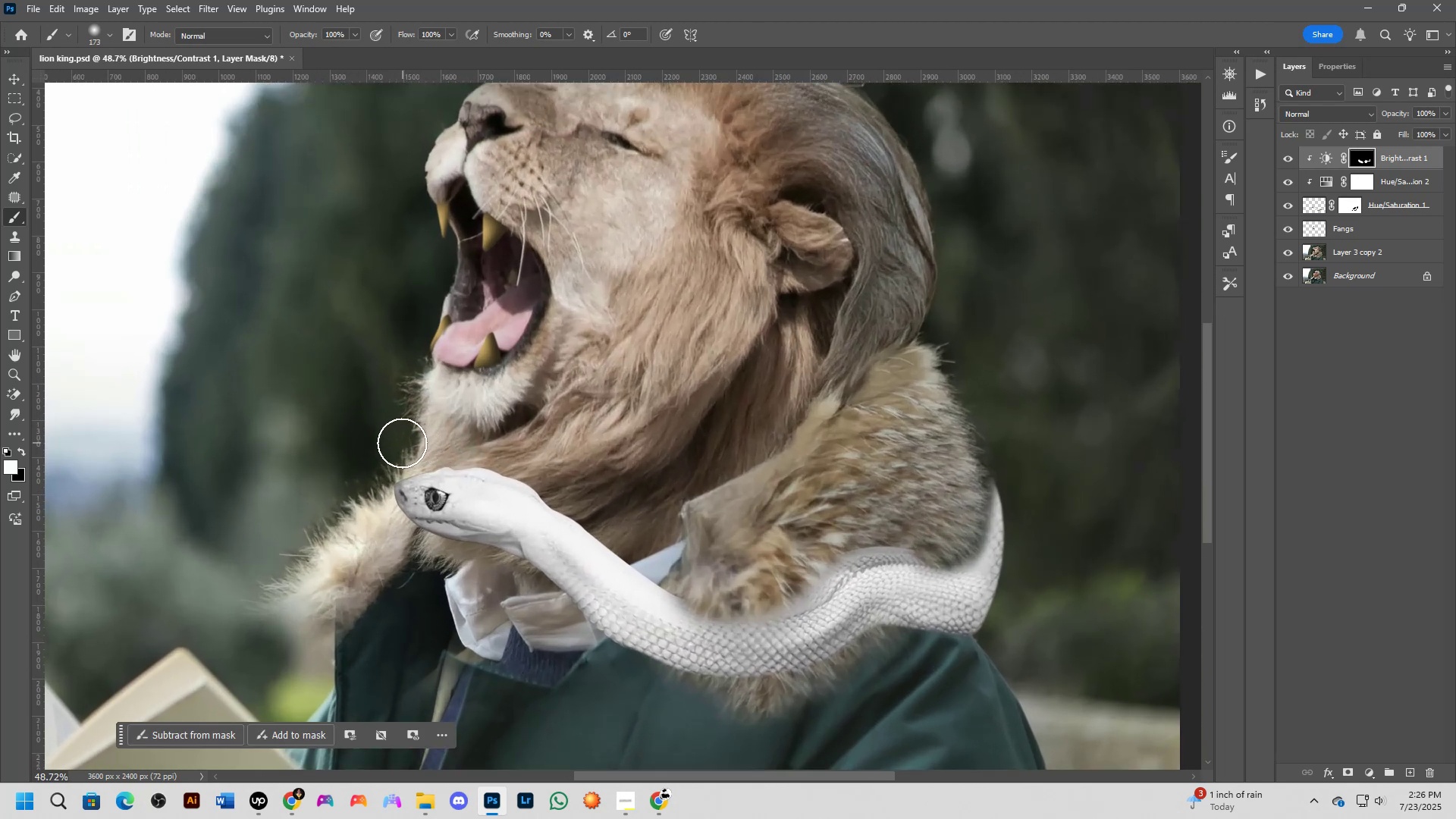 
left_click_drag(start_coordinate=[394, 446], to_coordinate=[483, 434])
 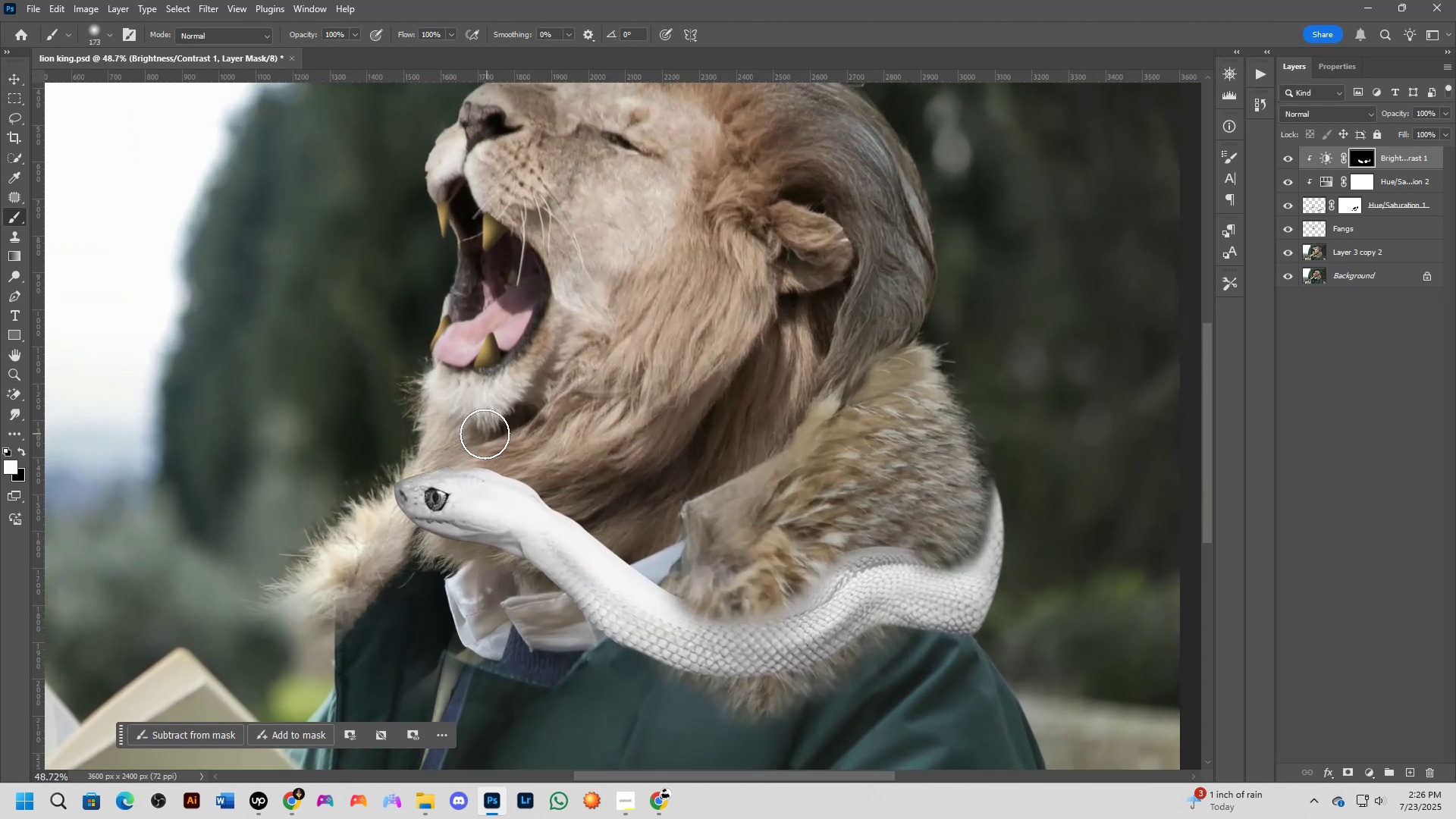 
key(Control+ControlLeft)
 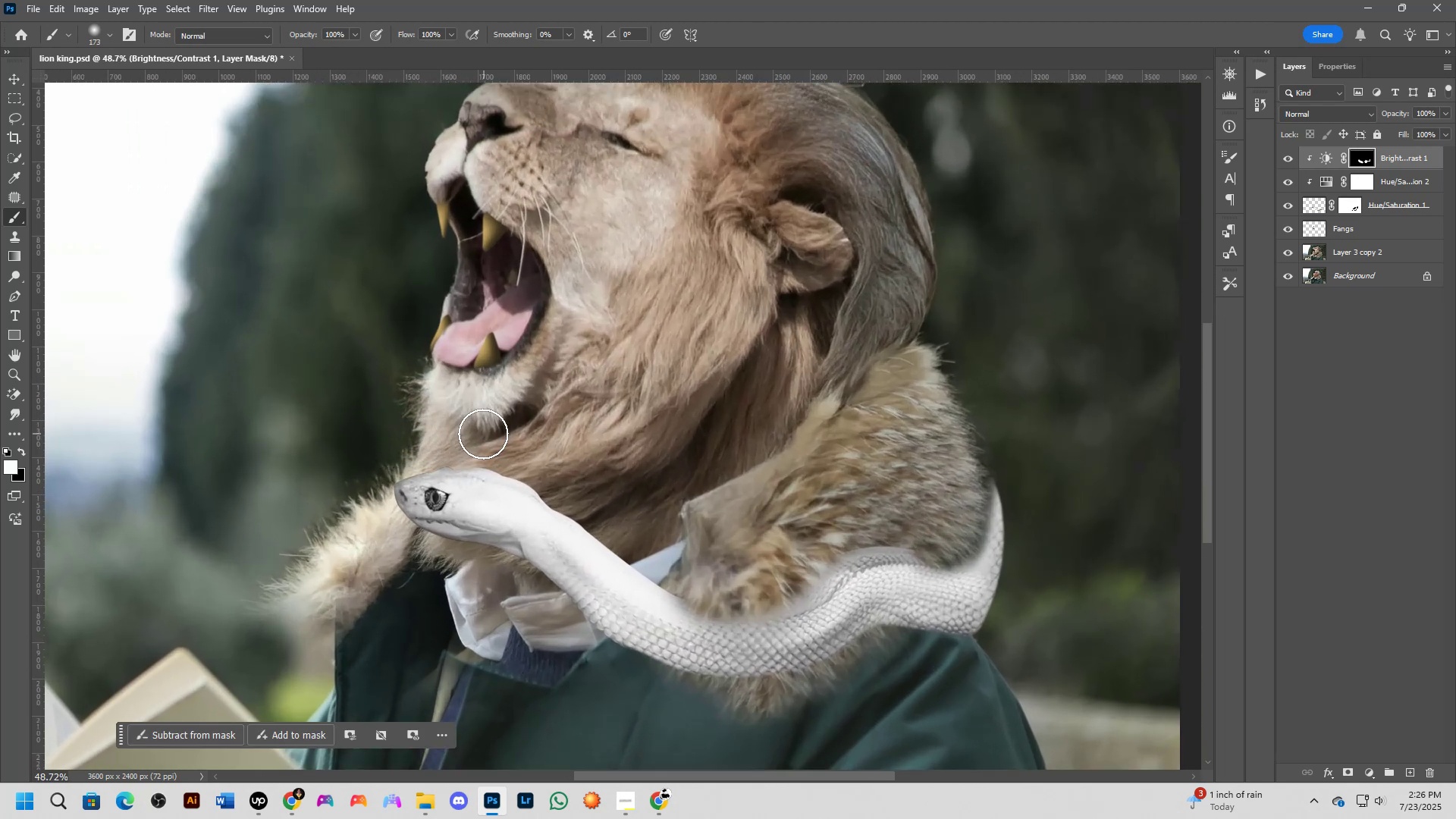 
key(Control+Z)
 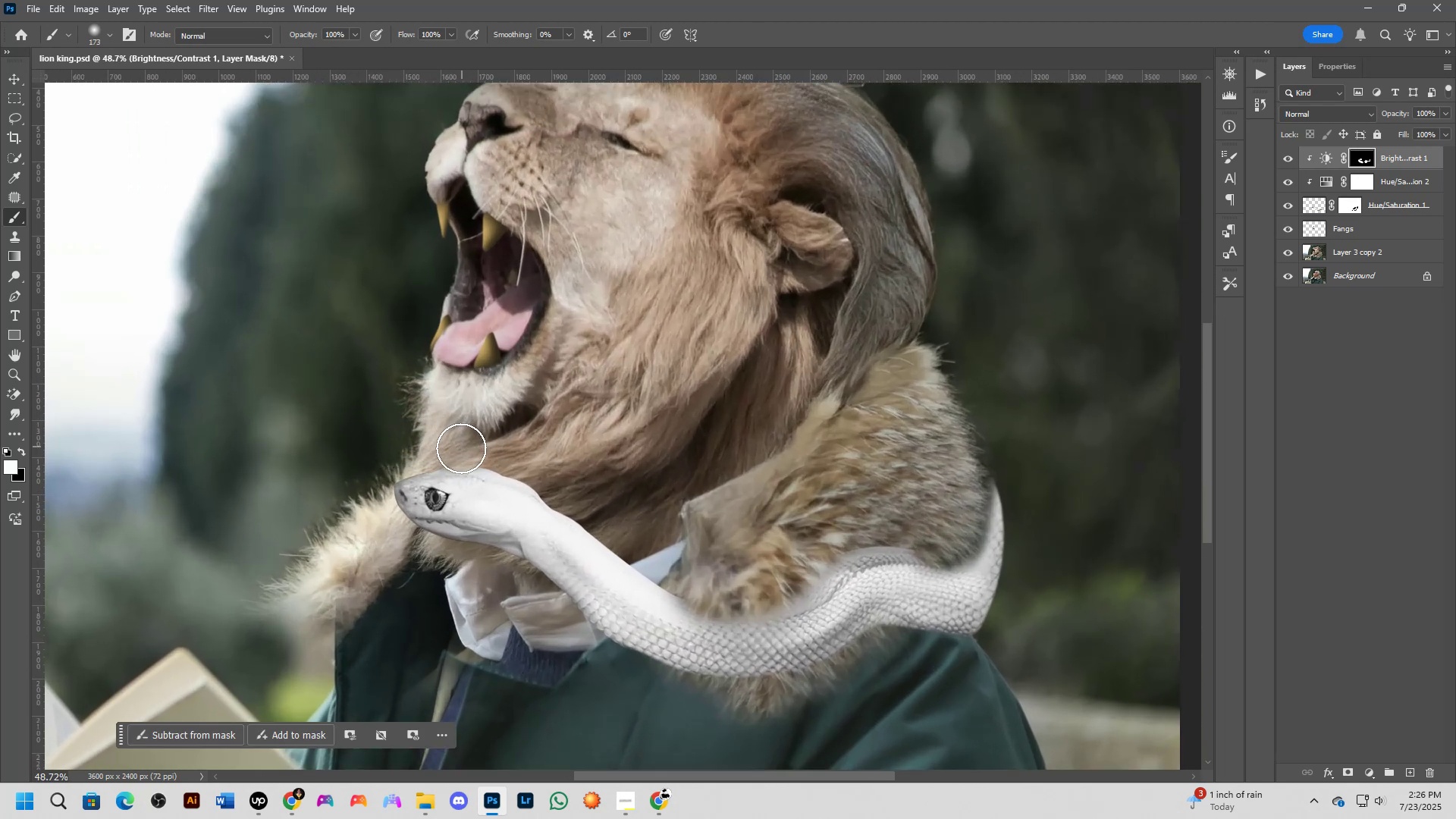 
scroll: coordinate [410, 490], scroll_direction: up, amount: 7.0
 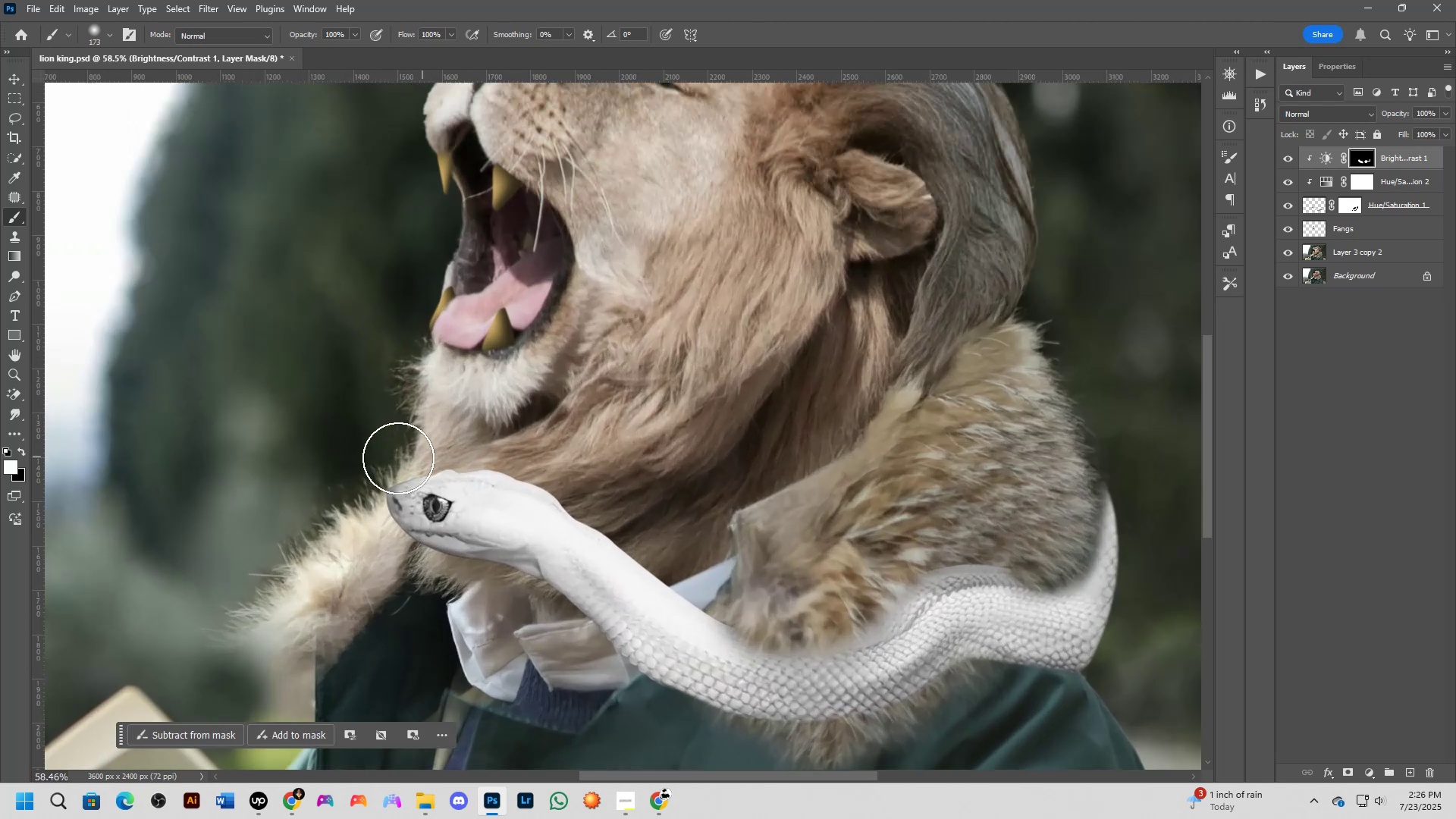 
hold_key(key=AltLeft, duration=0.43)
 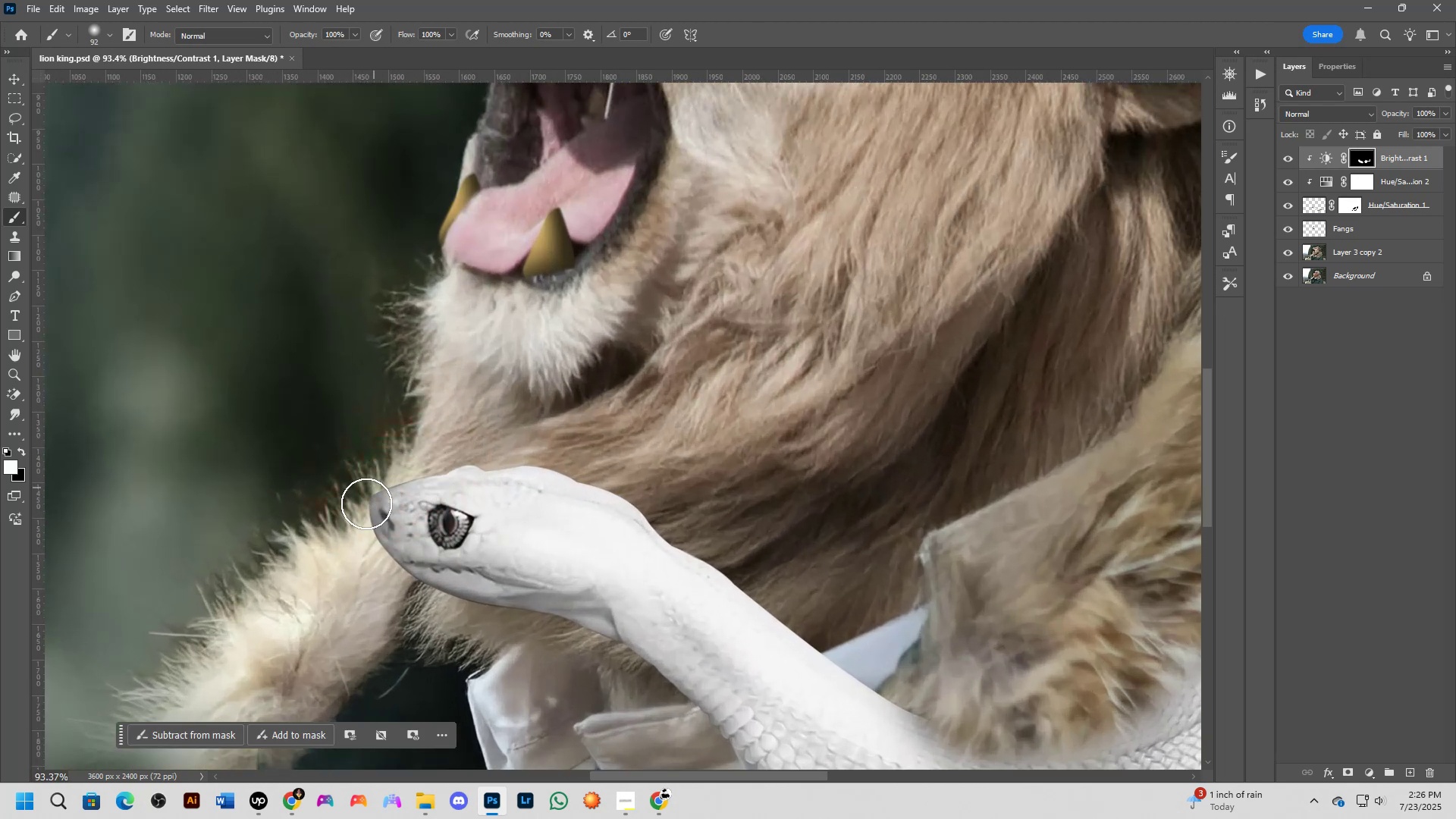 
left_click_drag(start_coordinate=[351, 513], to_coordinate=[649, 712])
 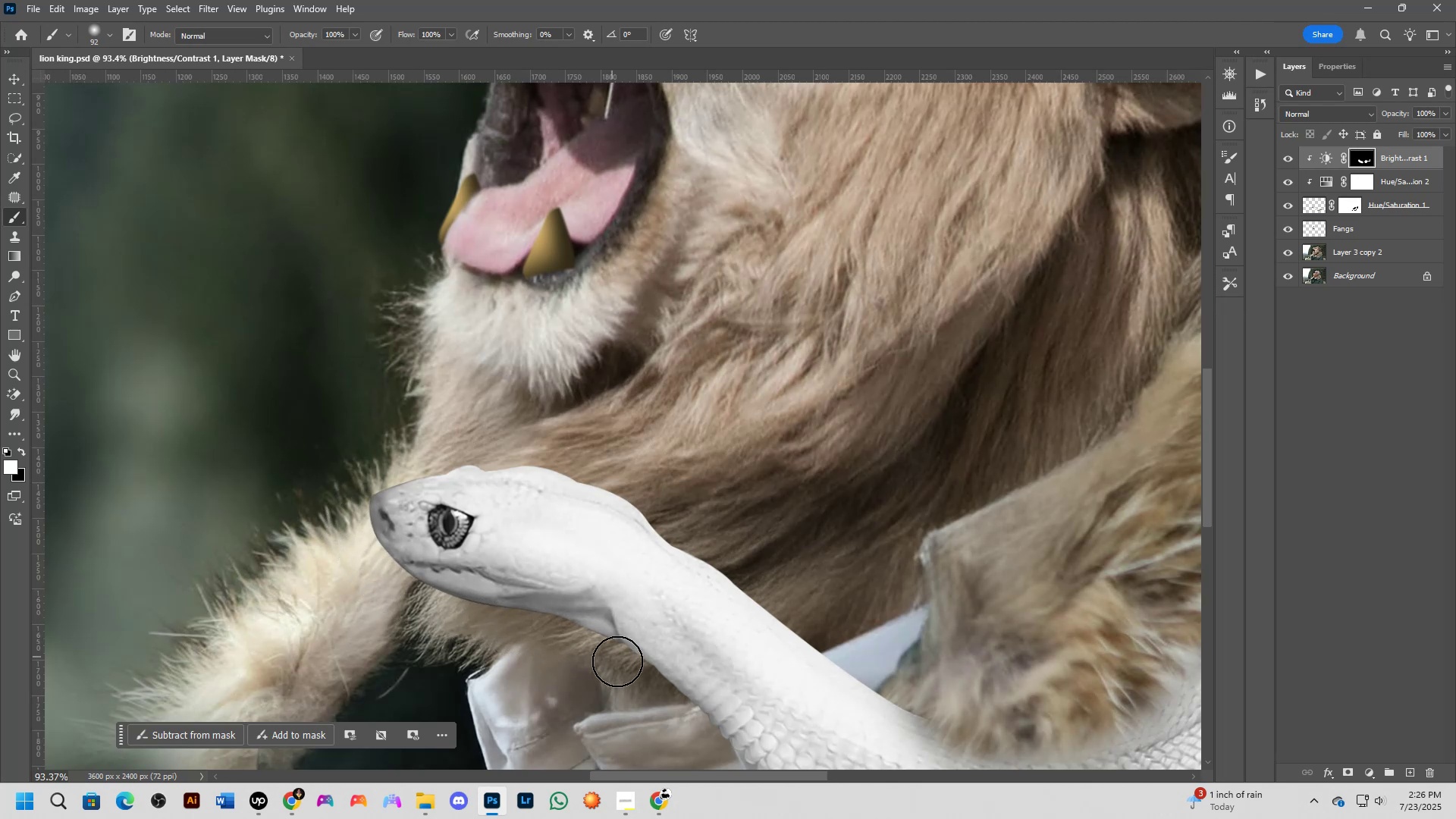 
hold_key(key=Space, duration=0.48)
 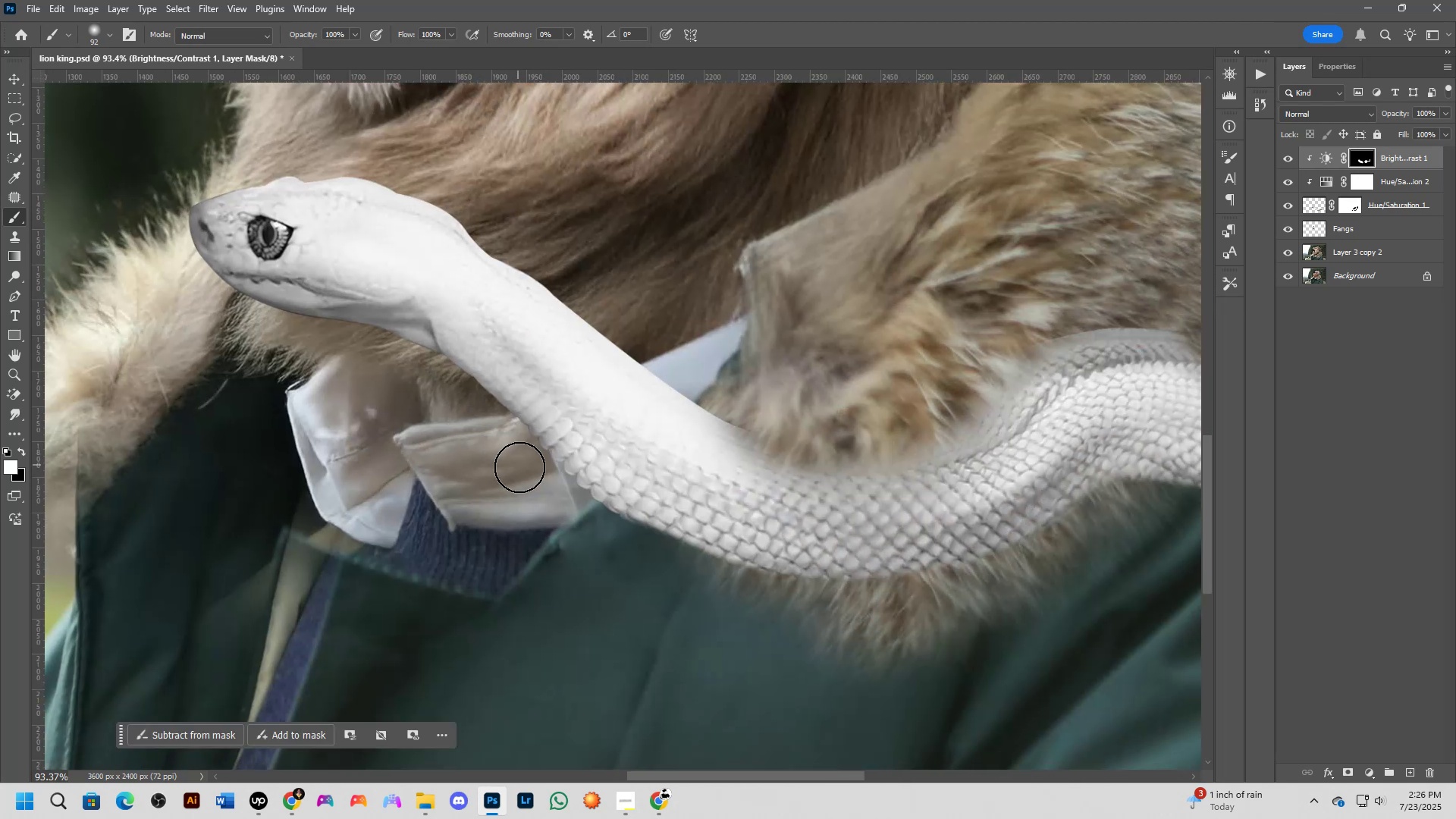 
left_click_drag(start_coordinate=[649, 707], to_coordinate=[469, 418])
 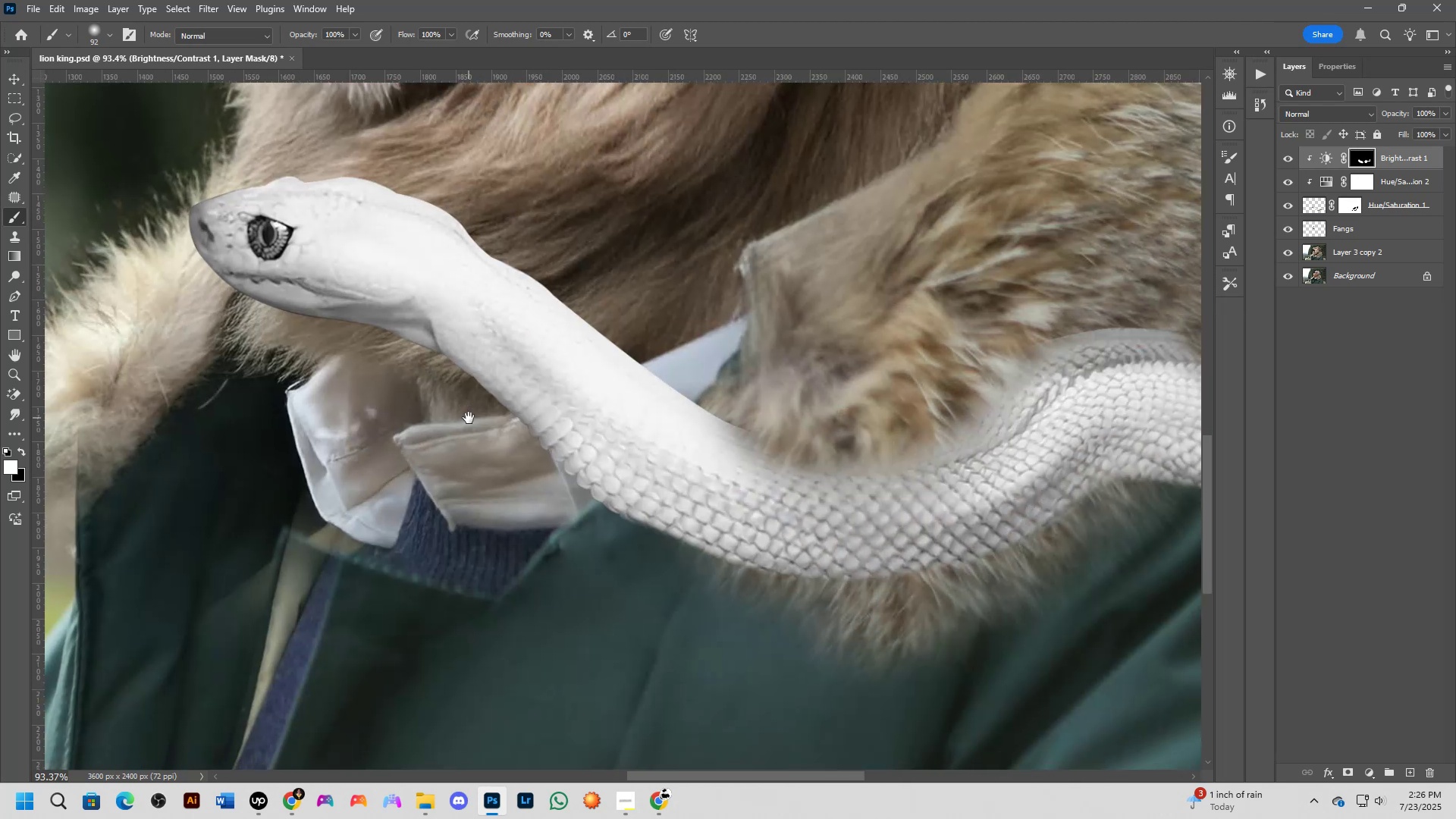 
left_click_drag(start_coordinate=[473, 421], to_coordinate=[1094, 569])
 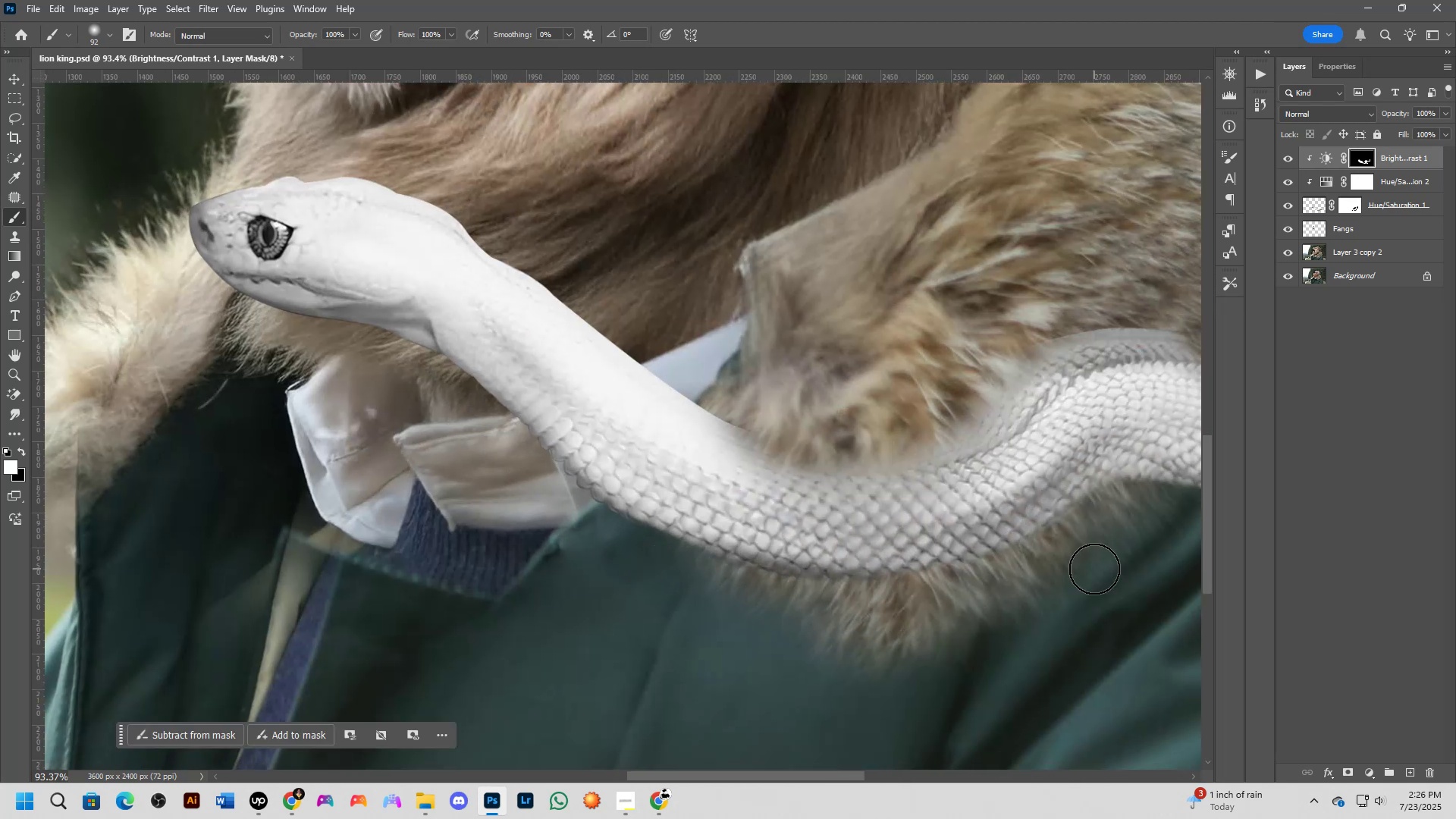 
left_click_drag(start_coordinate=[1075, 559], to_coordinate=[782, 612])
 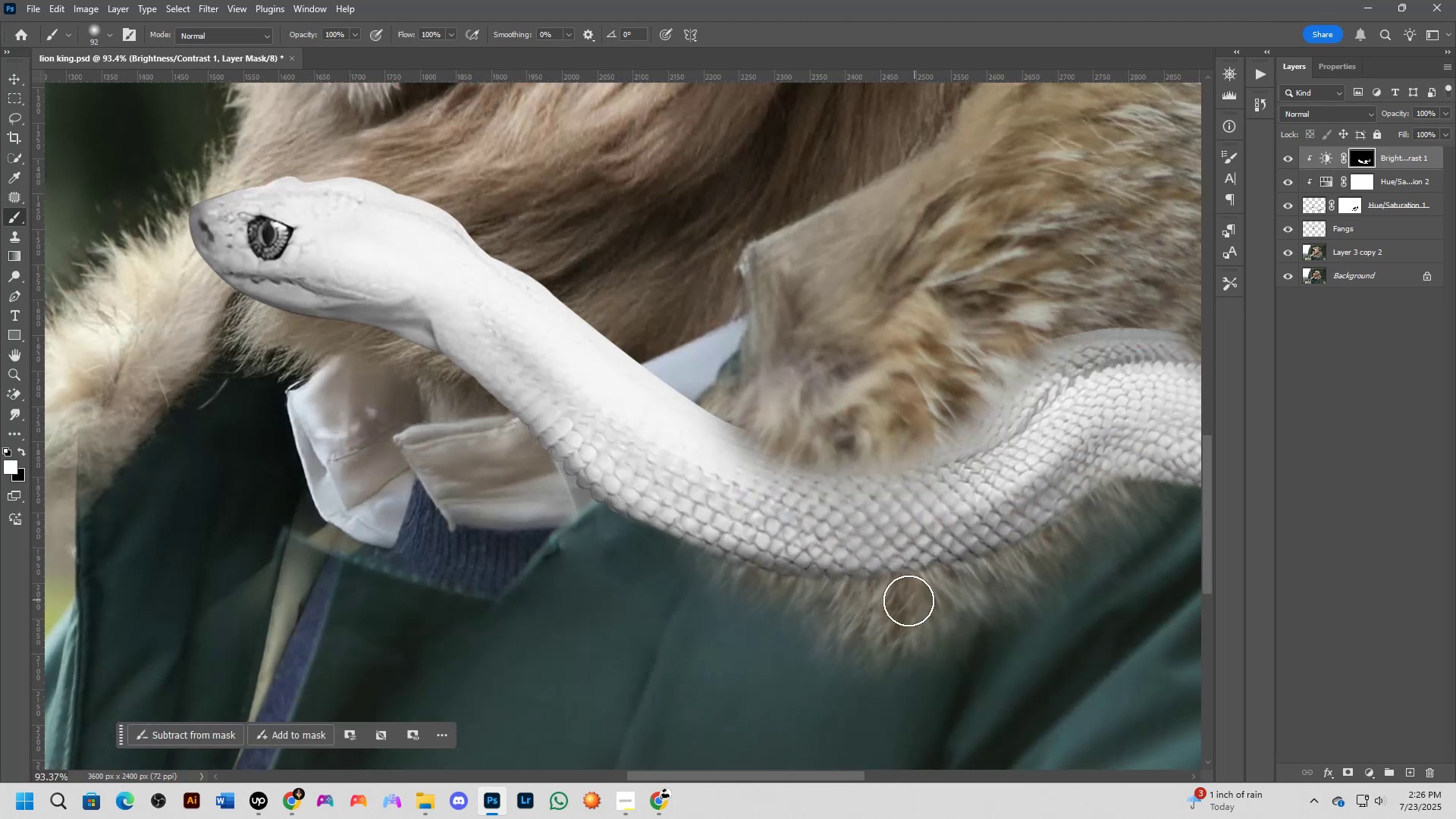 
hold_key(key=Space, duration=0.52)
 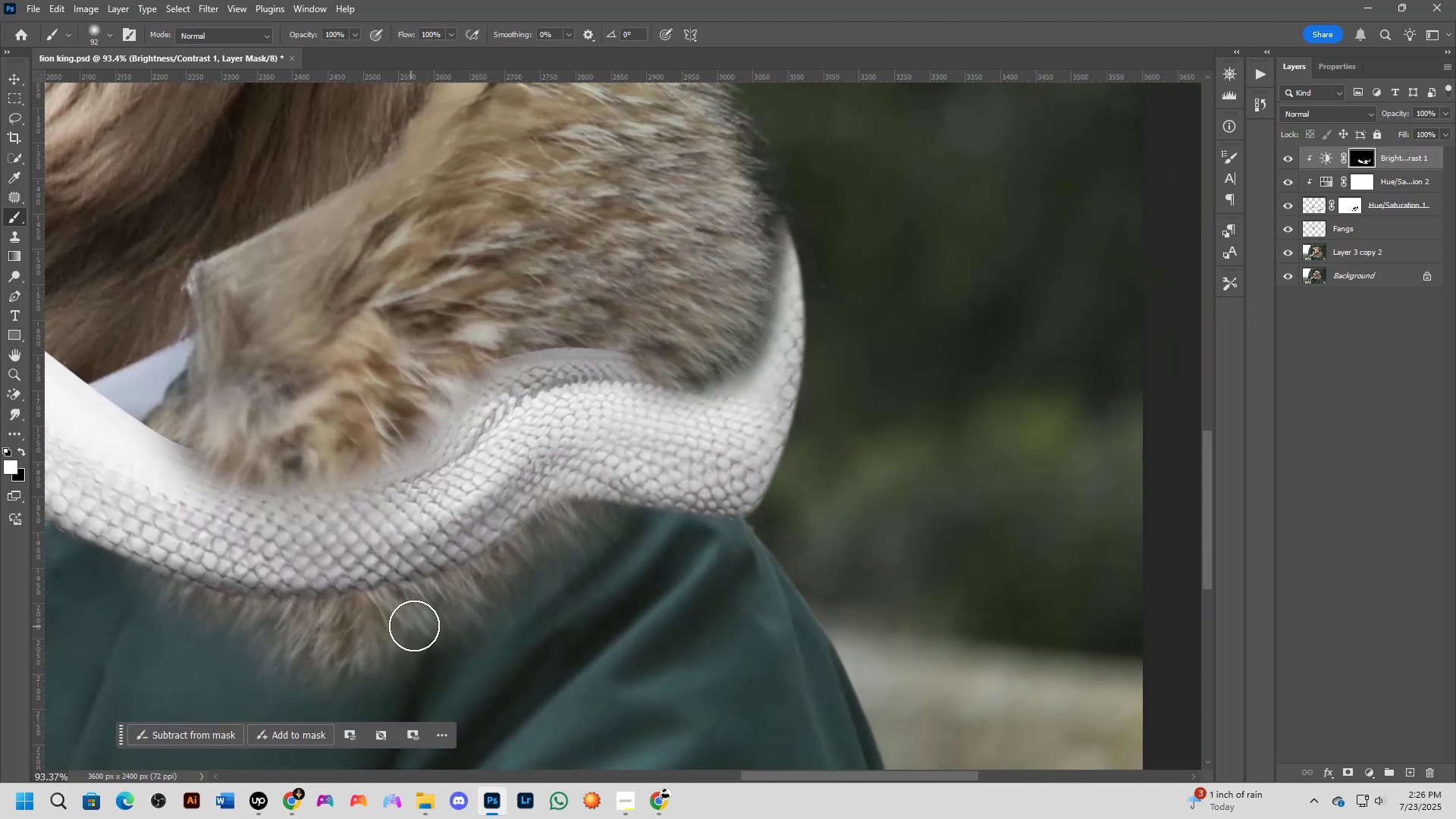 
left_click_drag(start_coordinate=[937, 619], to_coordinate=[393, 639])
 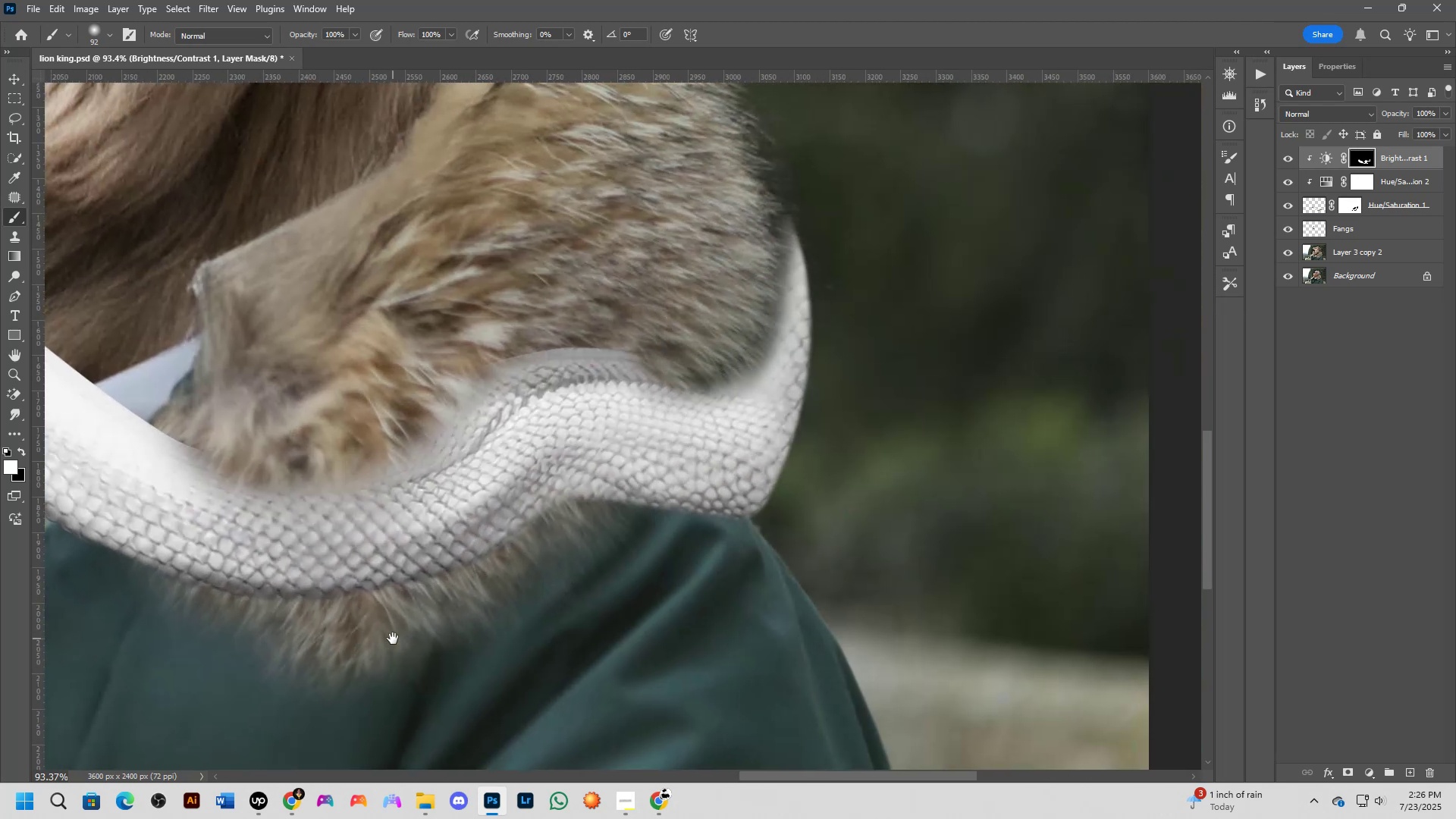 
left_click_drag(start_coordinate=[414, 625], to_coordinate=[724, 565])
 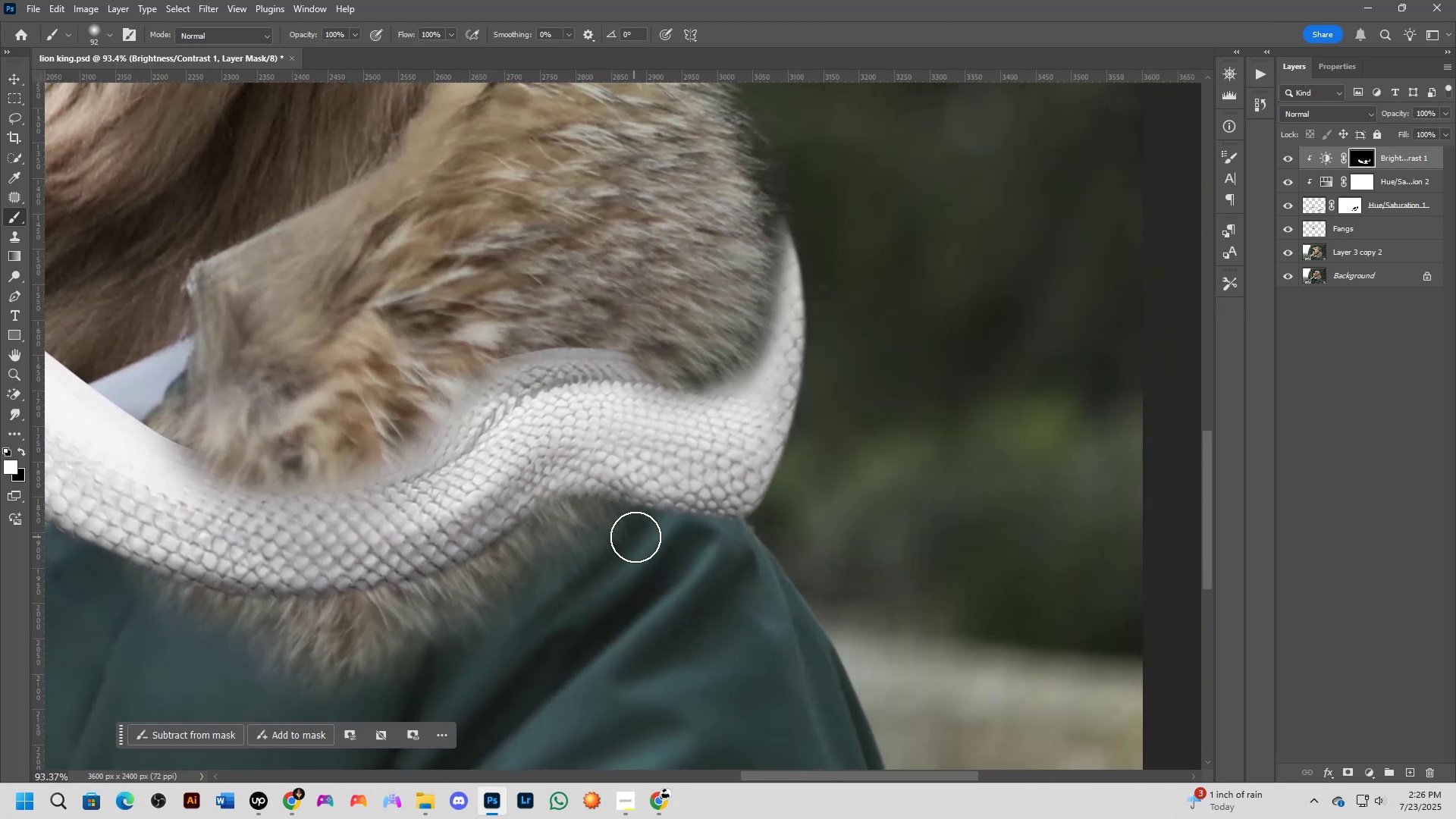 
hold_key(key=AltLeft, duration=0.34)
 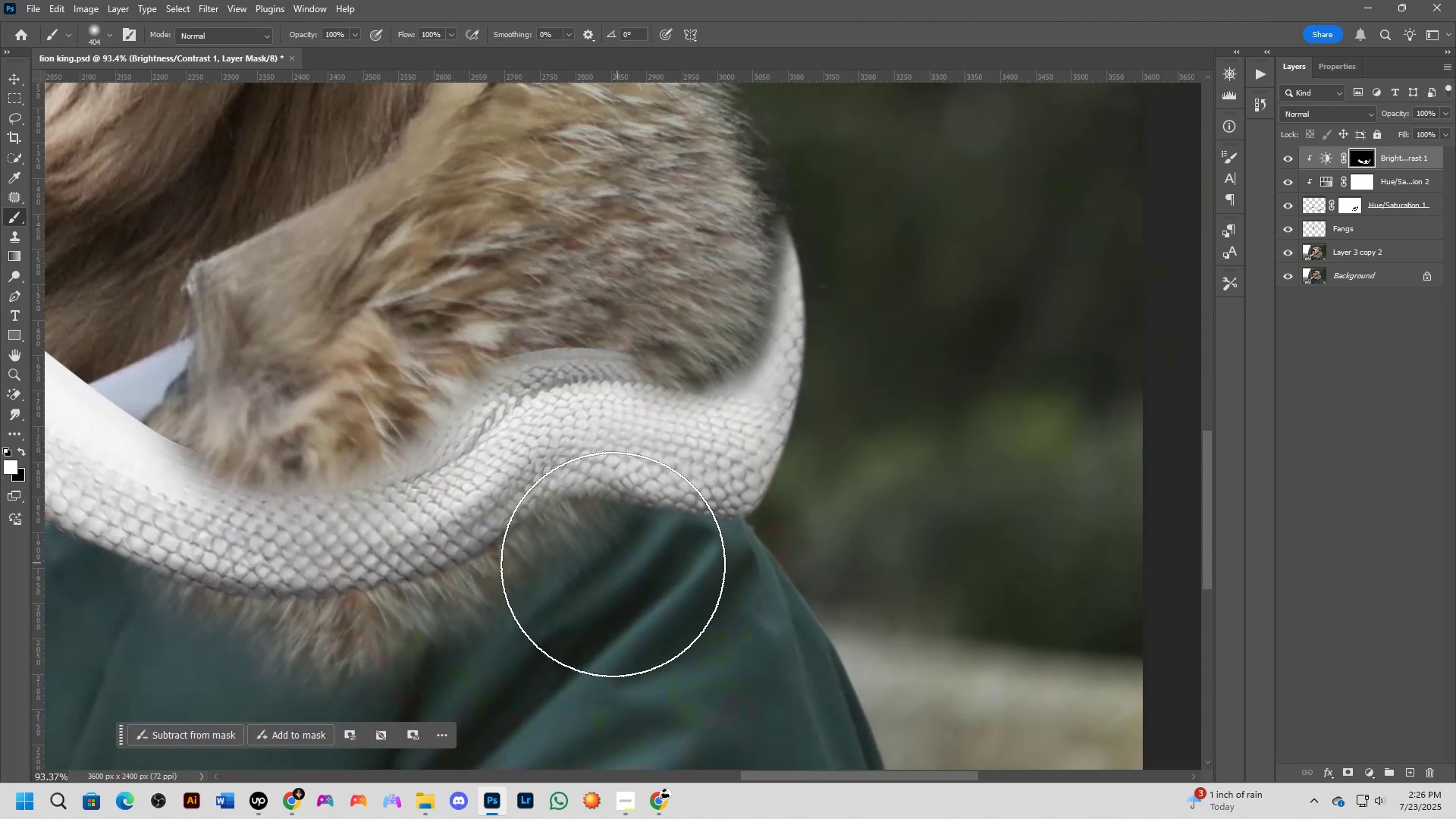 
left_click([589, 546])
 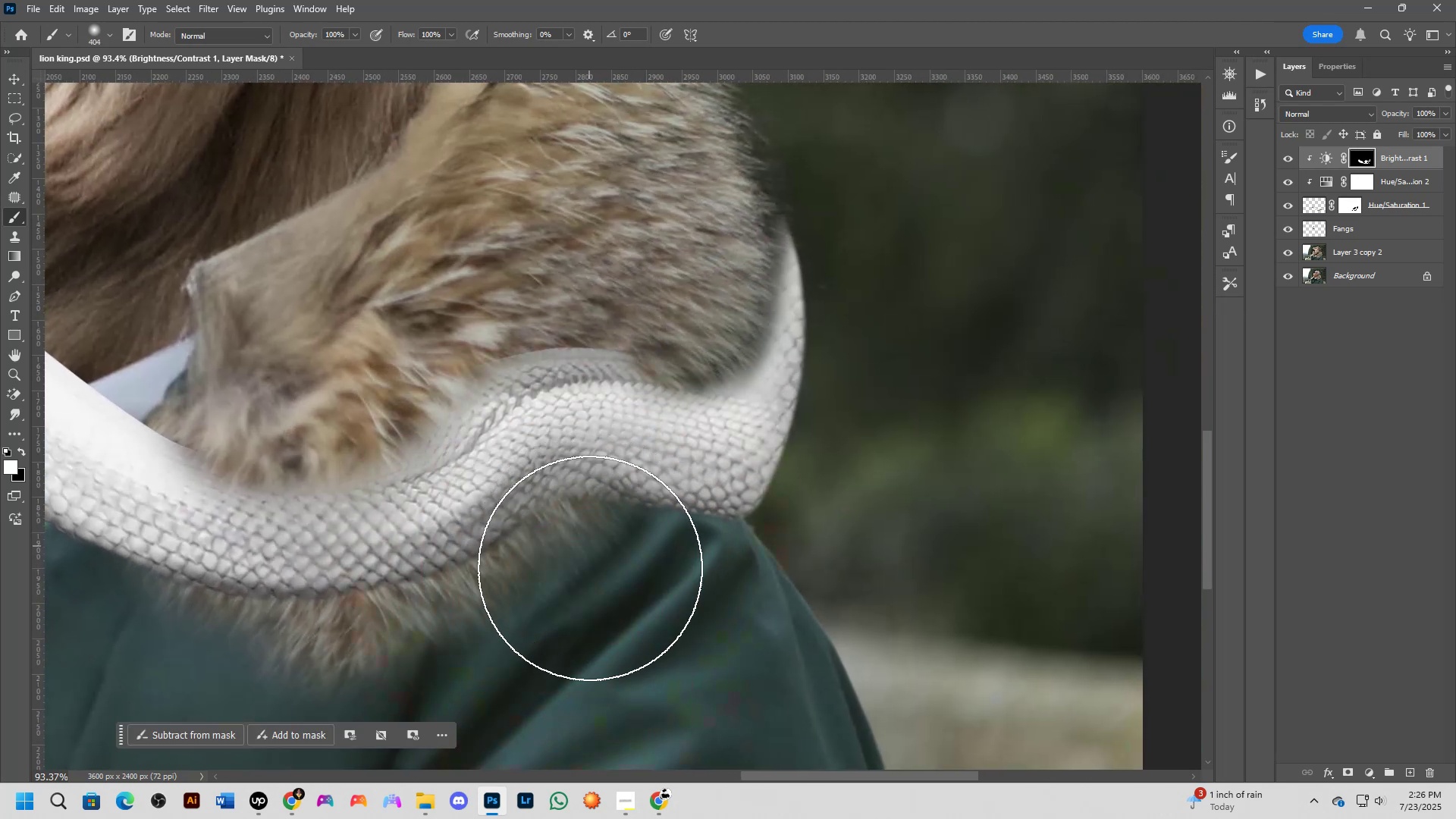 
hold_key(key=AltLeft, duration=0.54)
 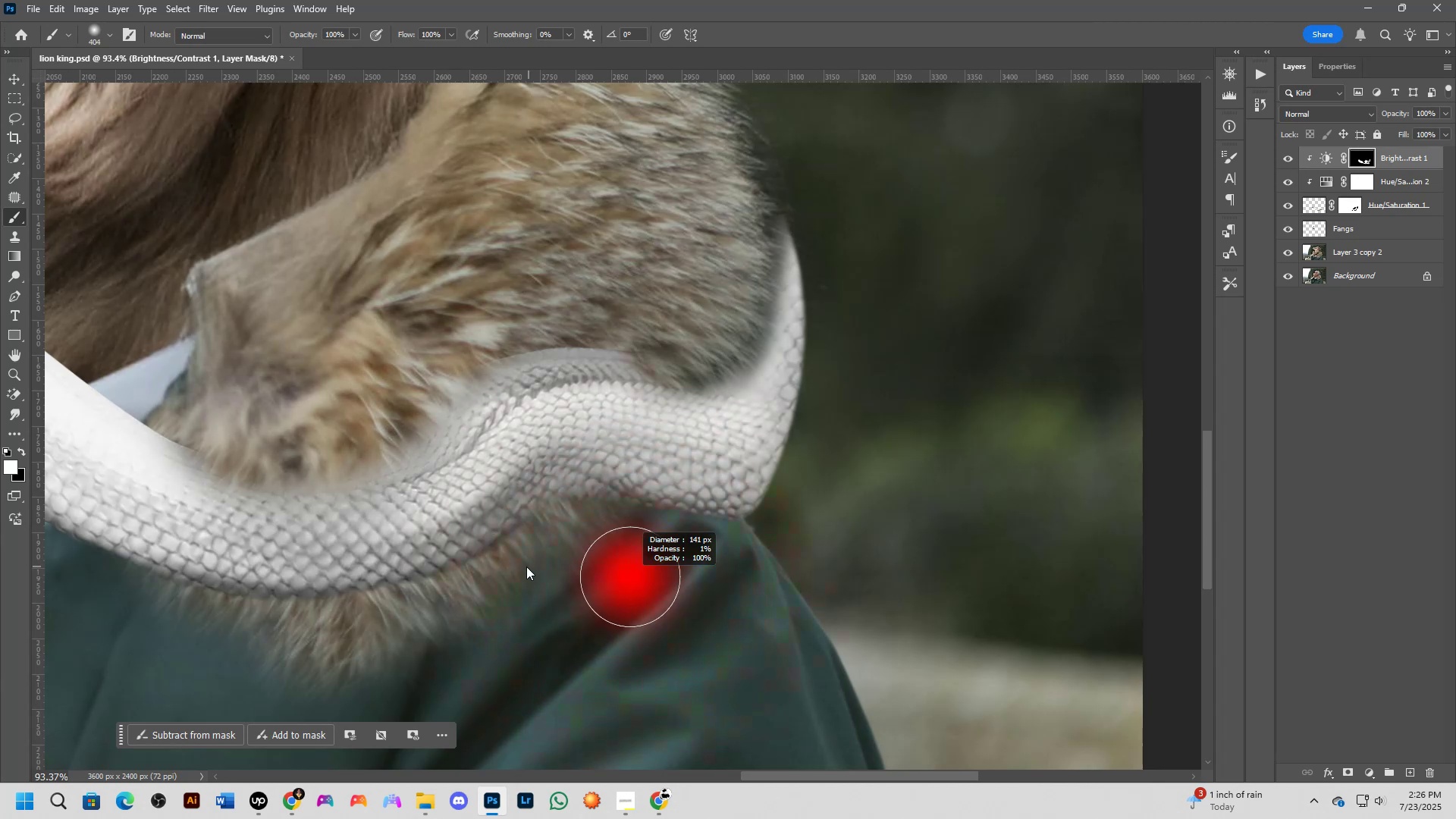 
key(Alt+AltLeft)
 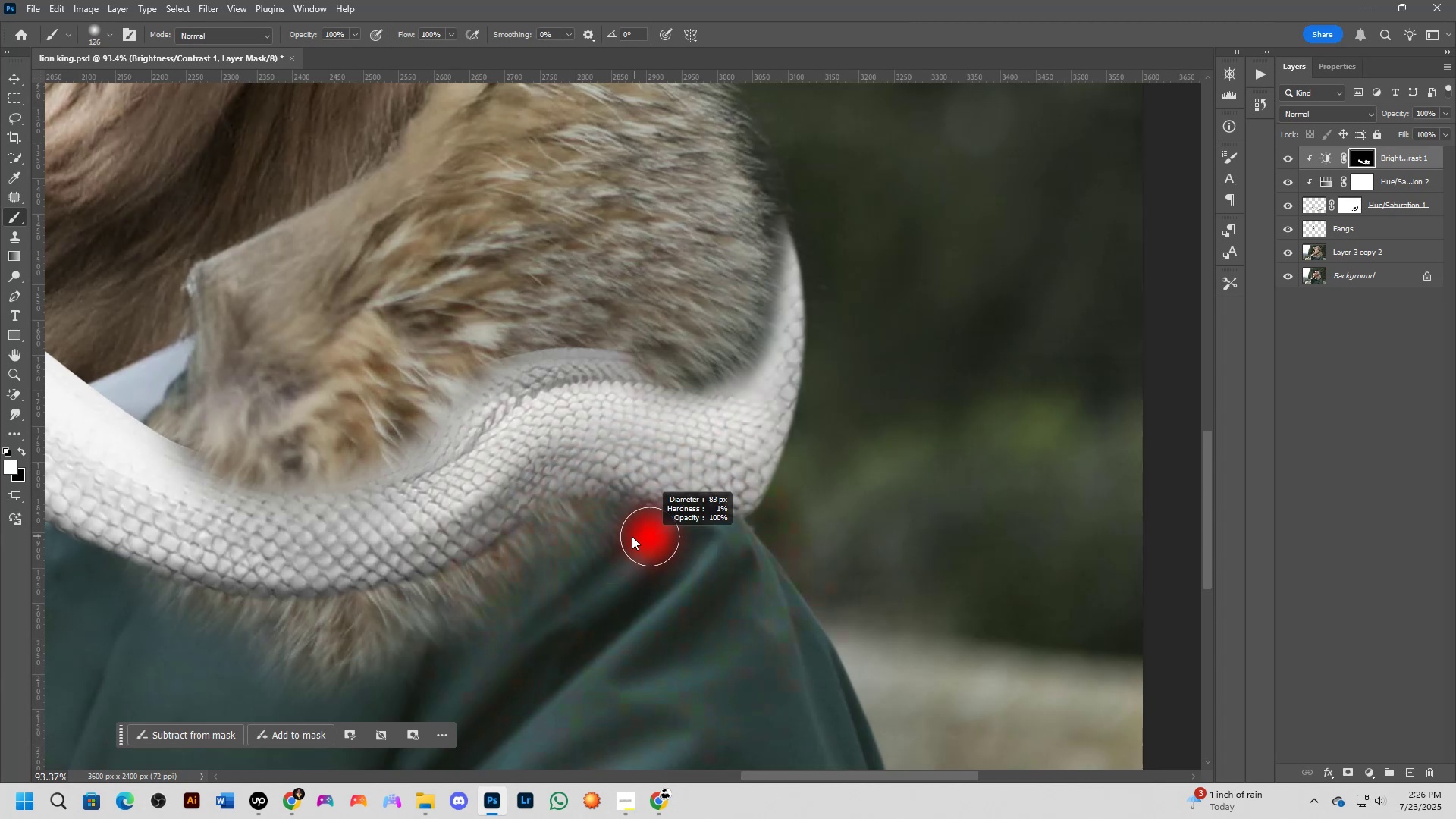 
left_click_drag(start_coordinate=[601, 518], to_coordinate=[808, 184])
 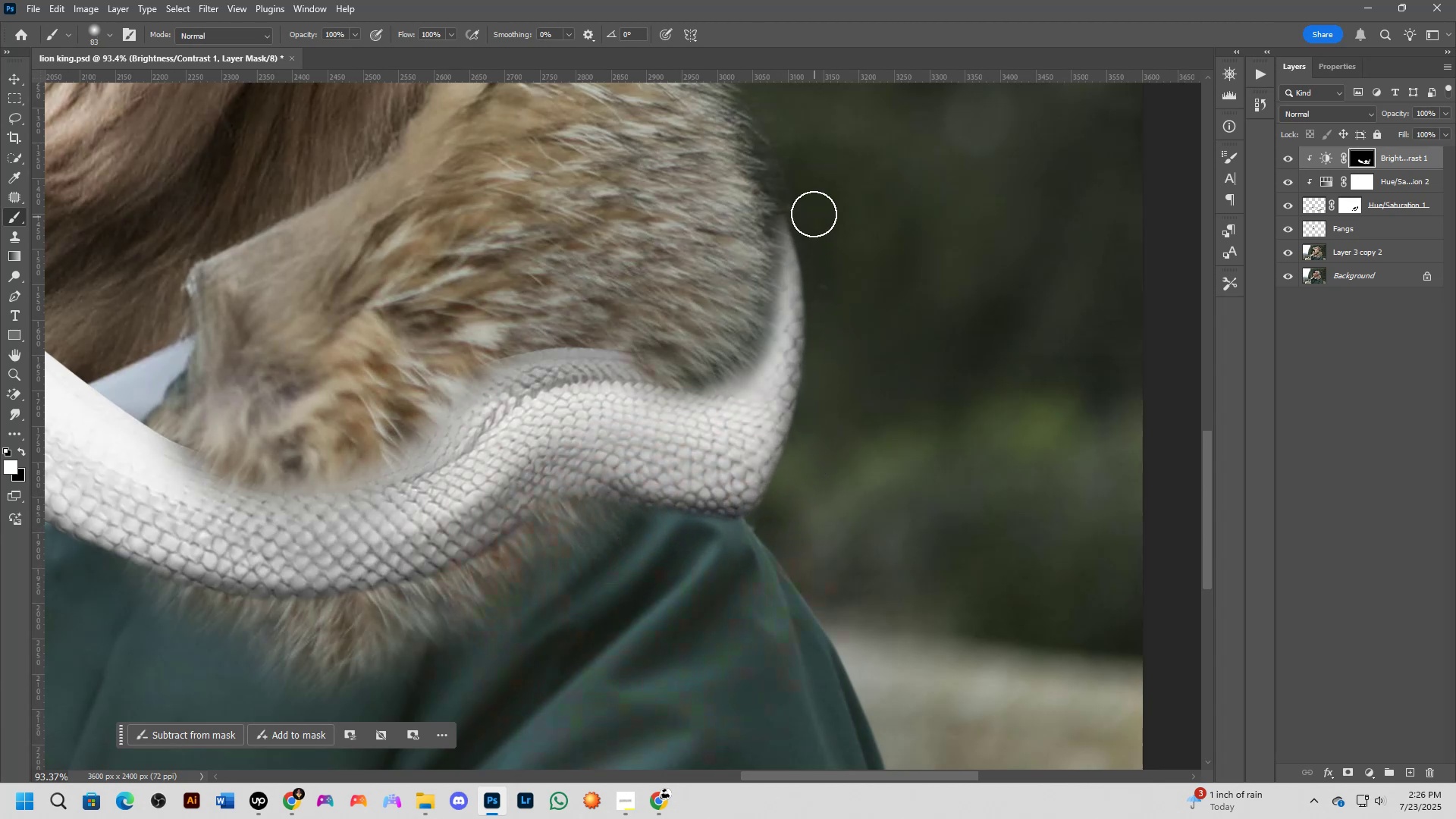 
key(Shift+ShiftLeft)
 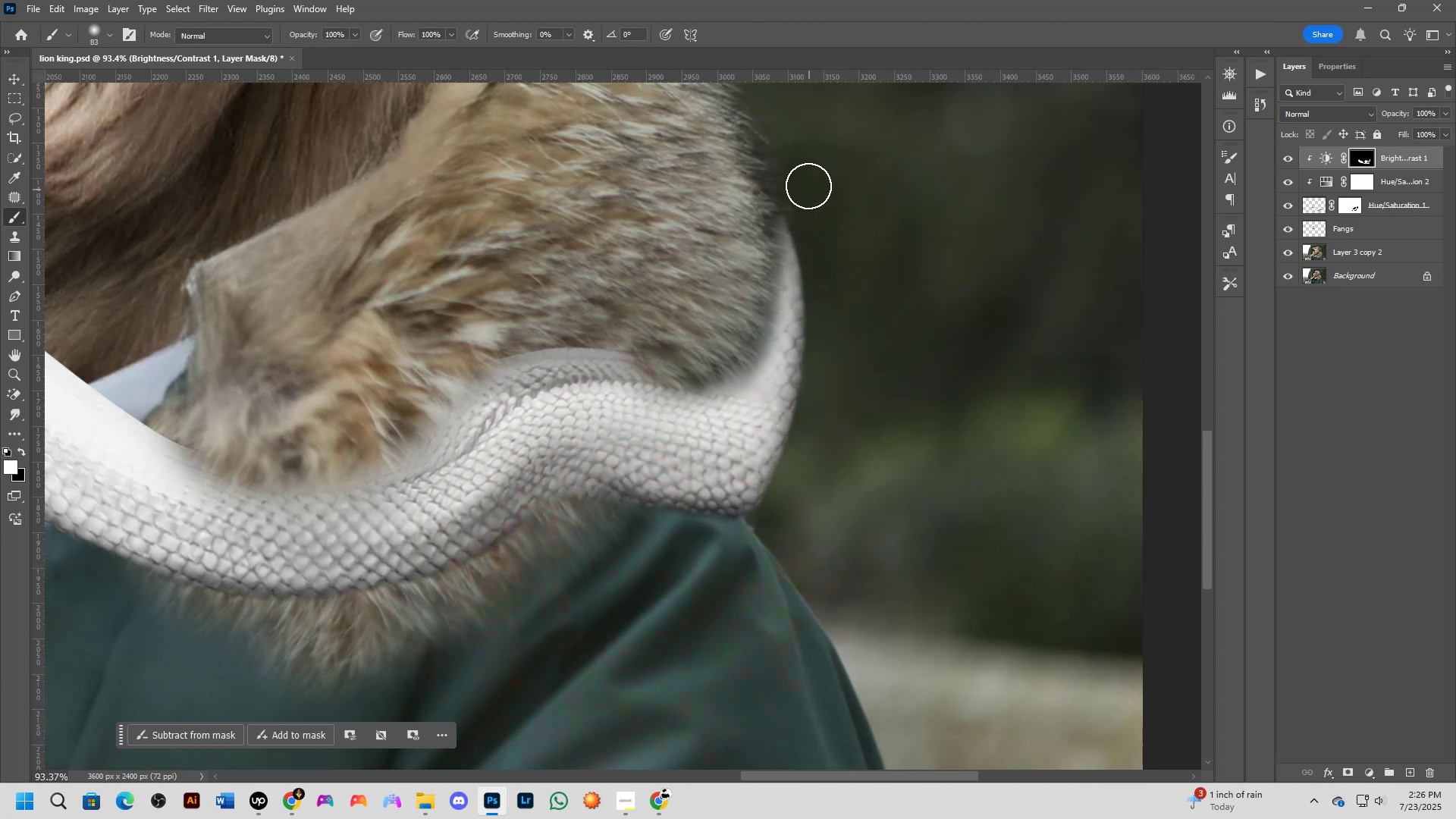 
scroll: coordinate [838, 422], scroll_direction: down, amount: 3.0
 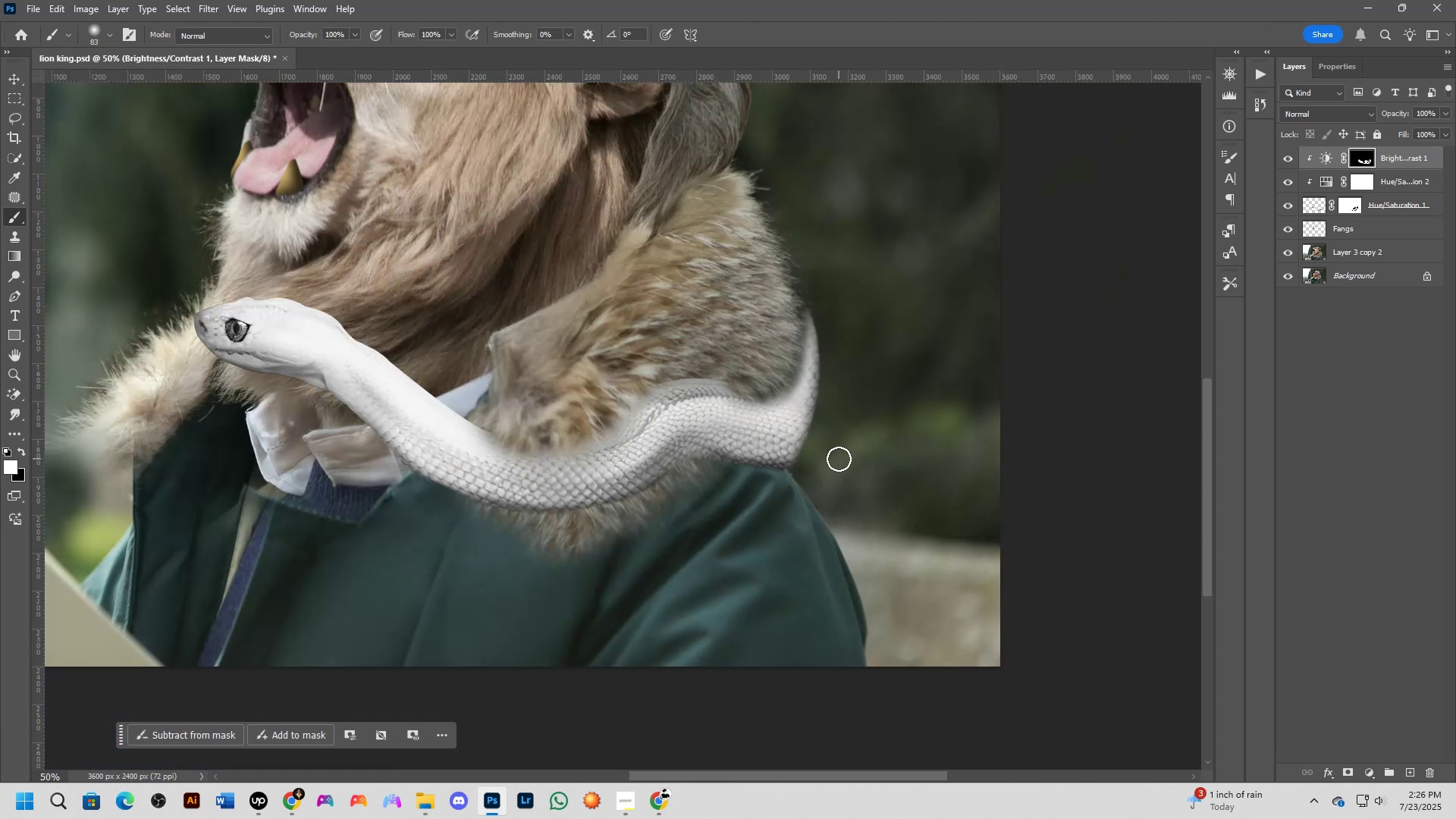 
key(Control+Z)
 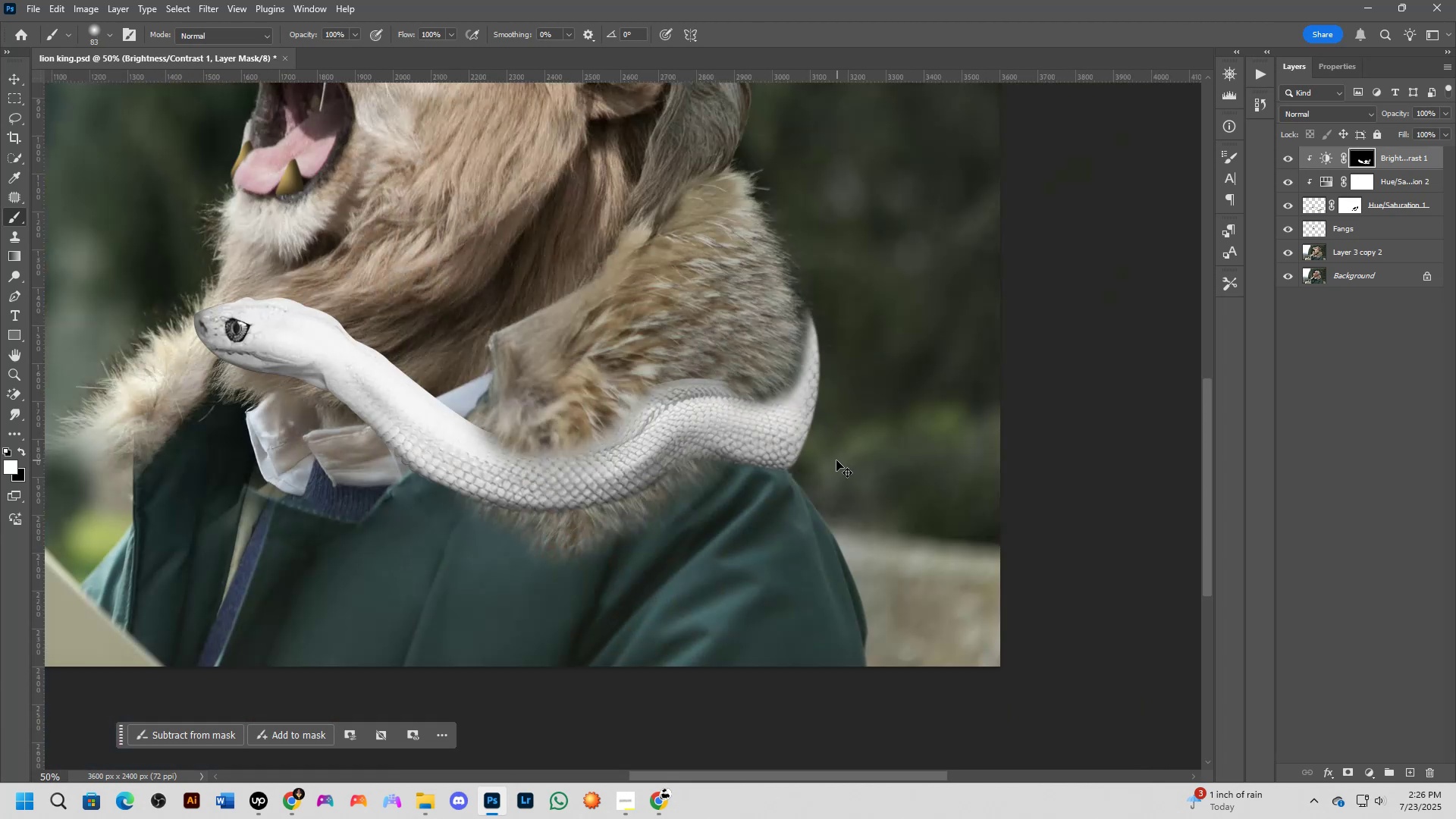 
scroll: coordinate [799, 478], scroll_direction: up, amount: 4.0
 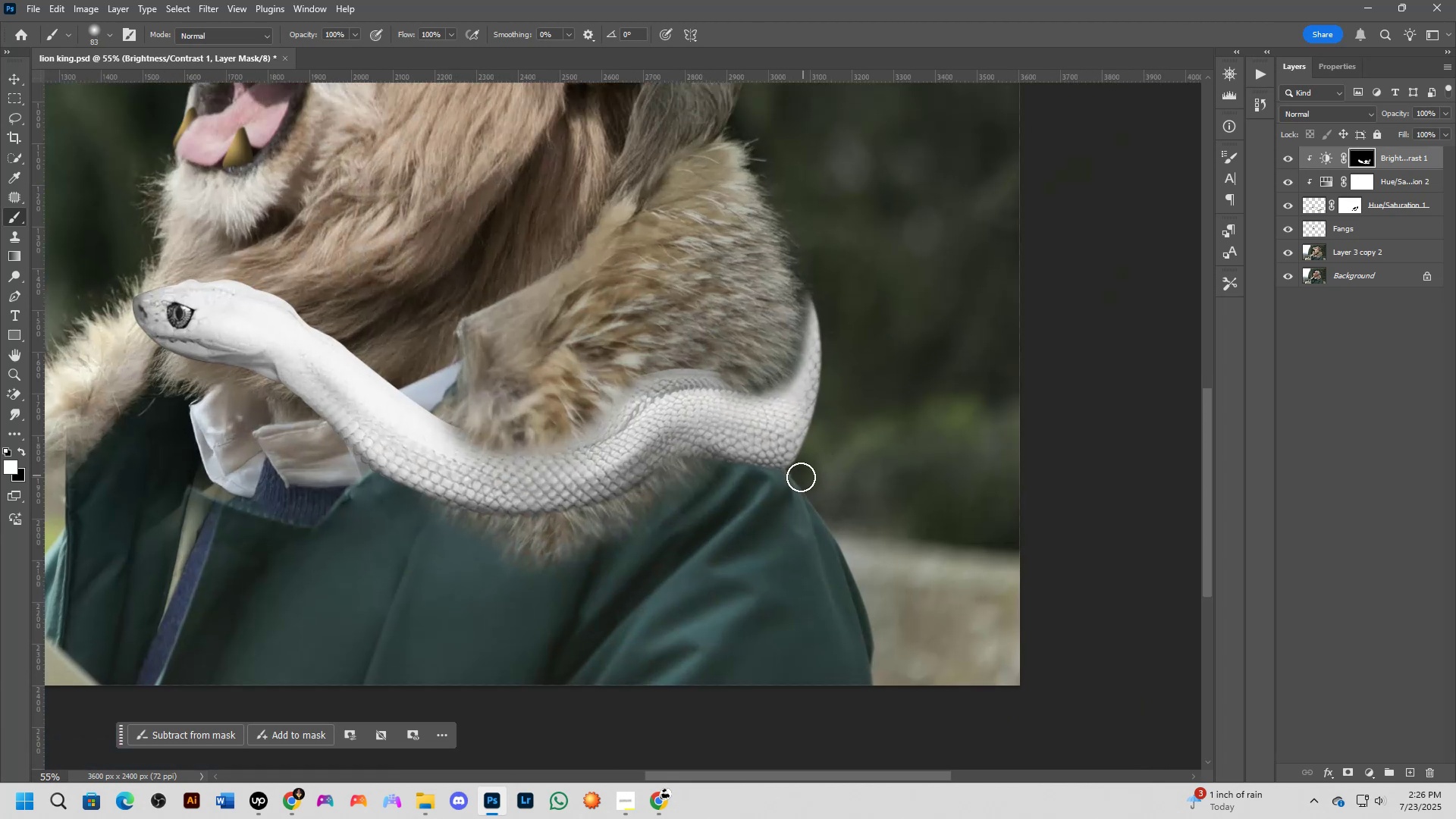 
key(Alt+AltLeft)
 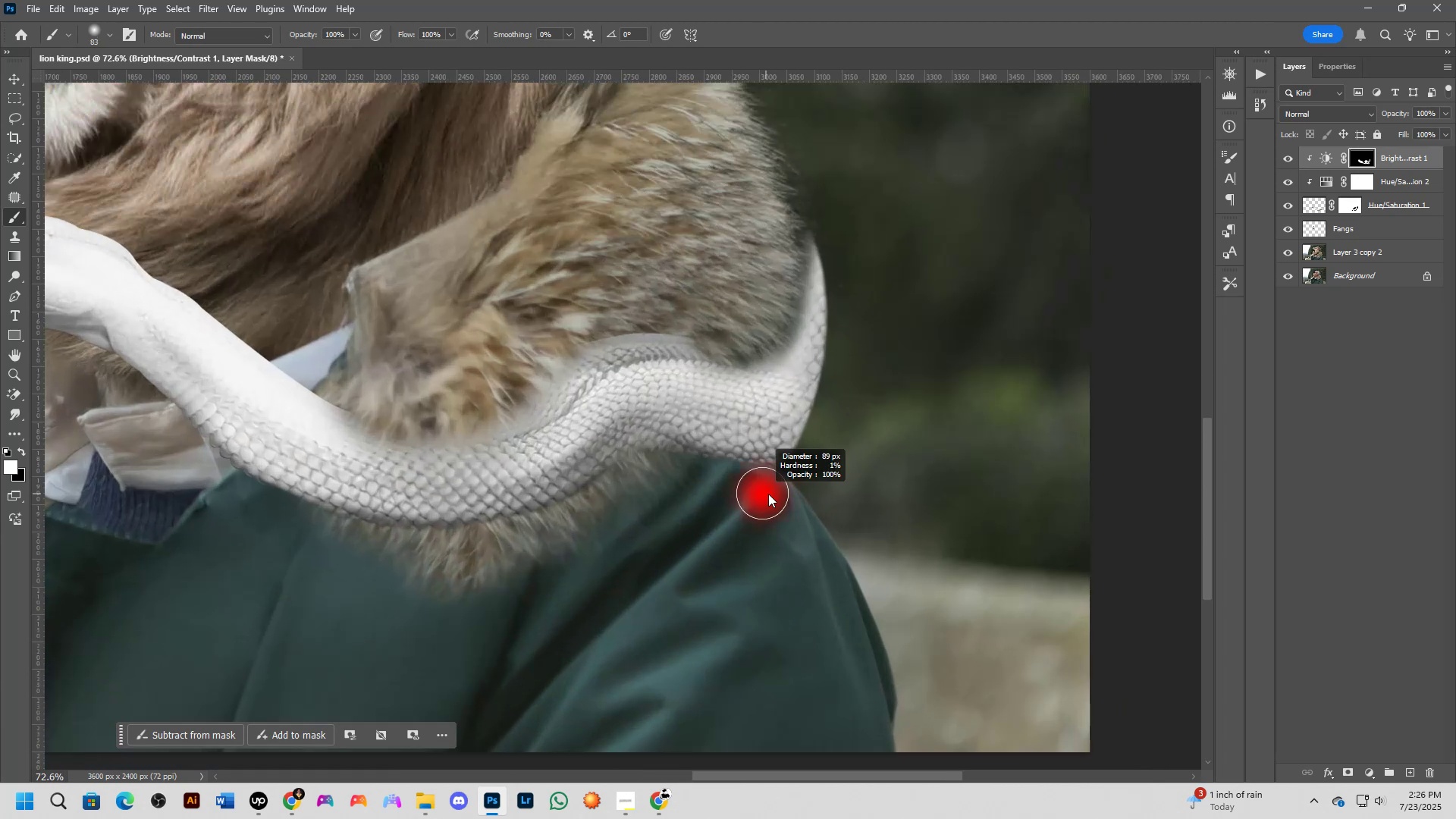 
left_click_drag(start_coordinate=[773, 491], to_coordinate=[635, 483])
 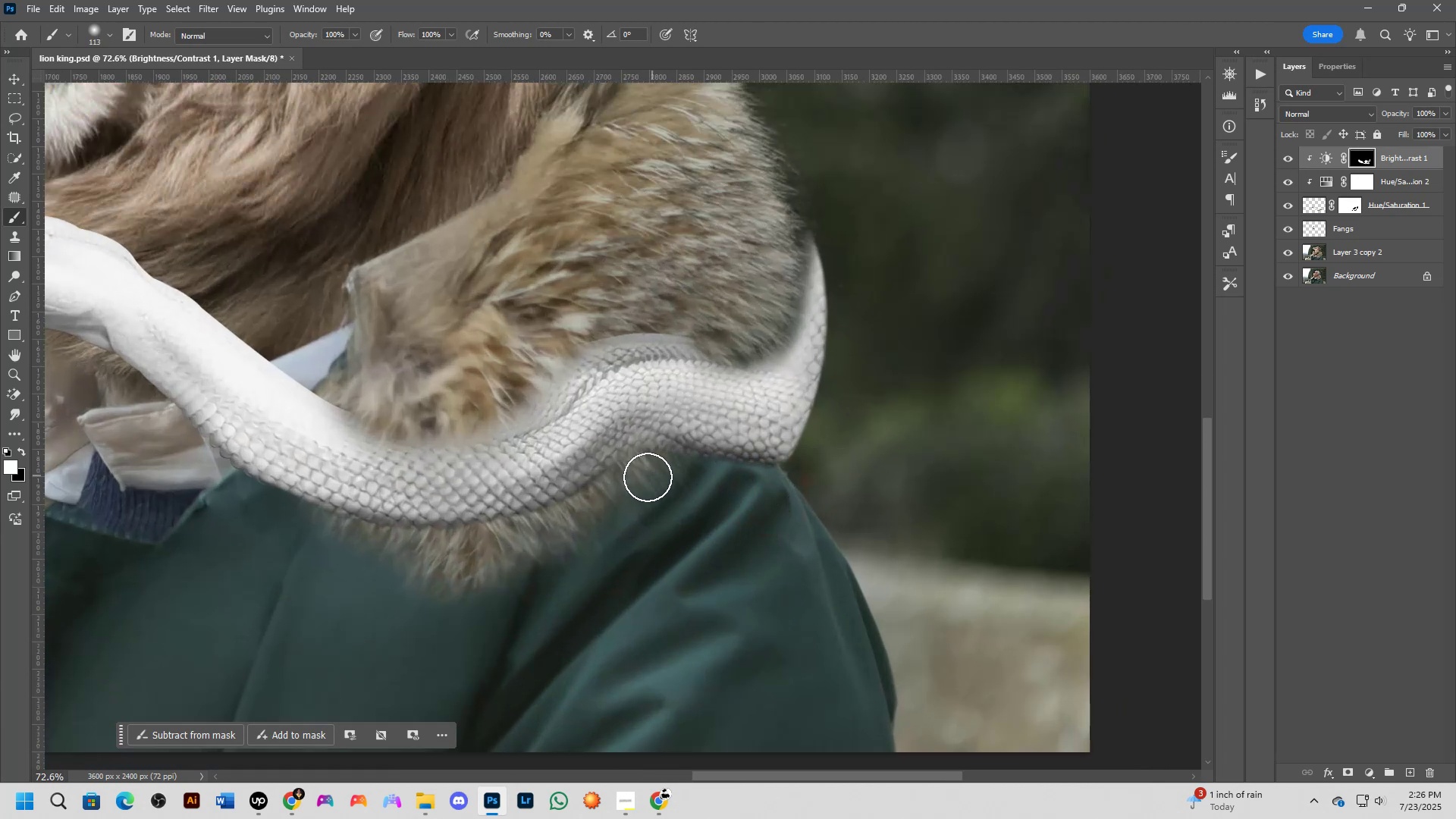 
key(Alt+AltLeft)
 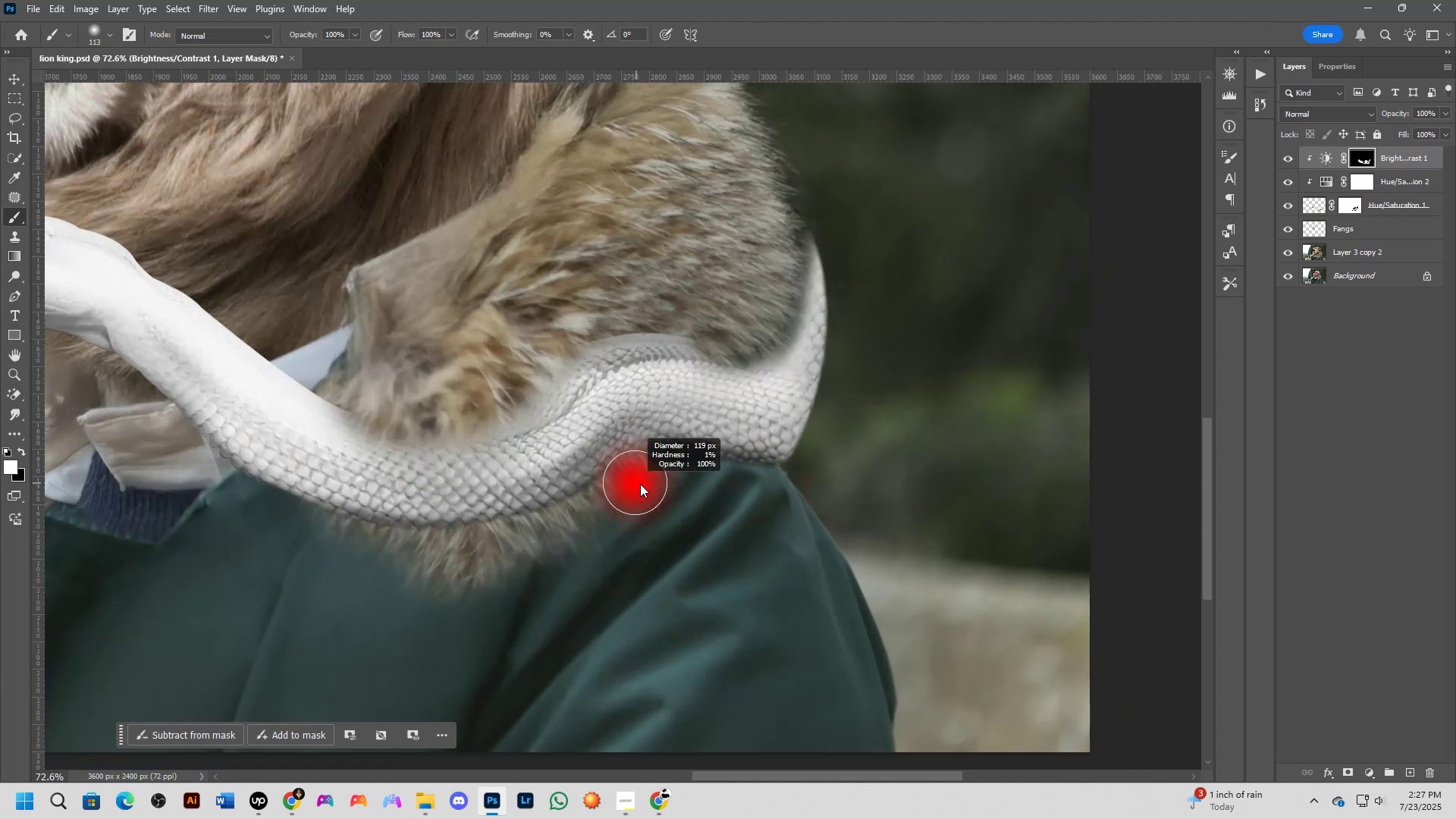 
left_click_drag(start_coordinate=[656, 487], to_coordinate=[755, 519])
 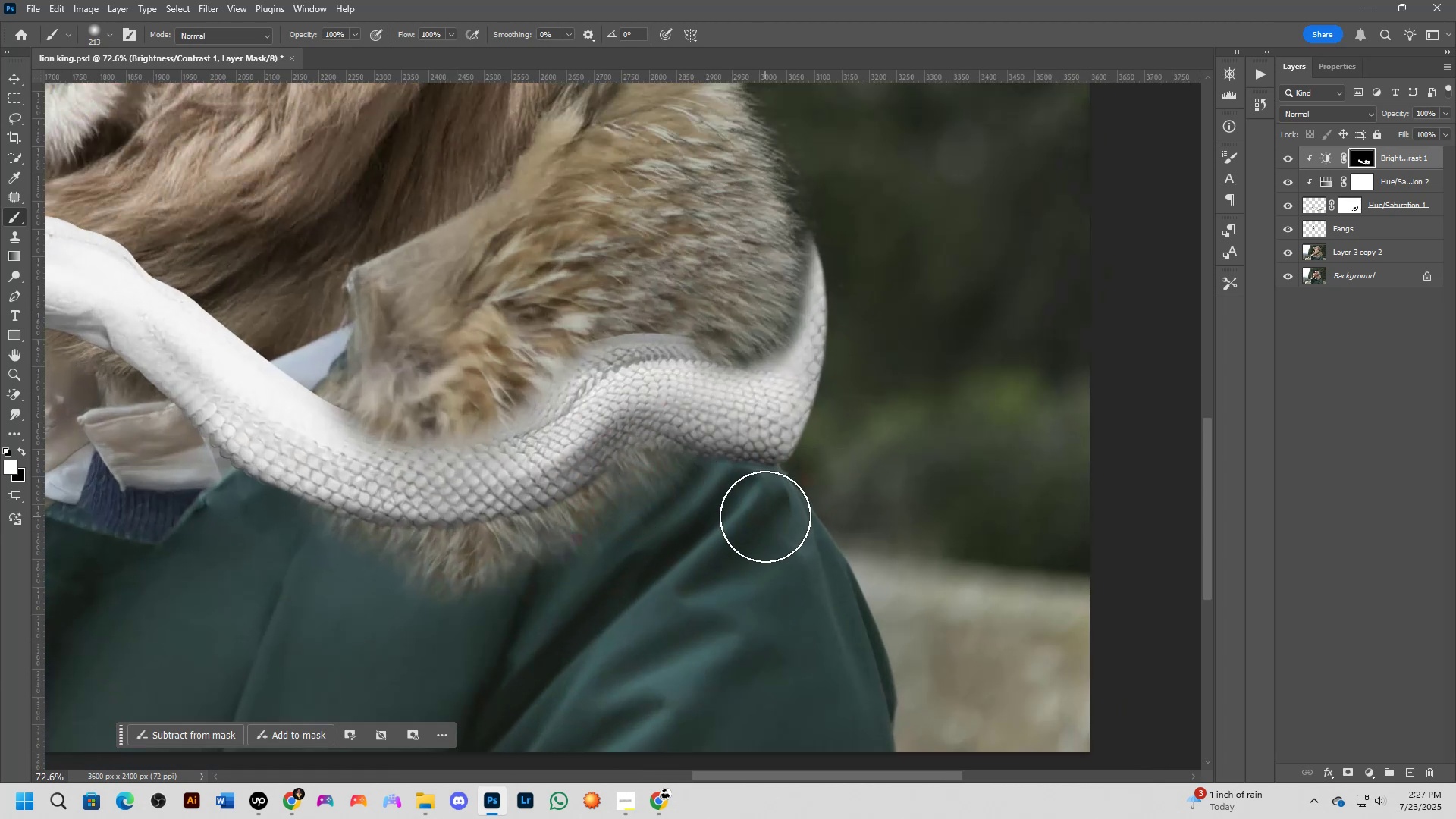 
scroll: coordinate [505, 543], scroll_direction: down, amount: 3.0
 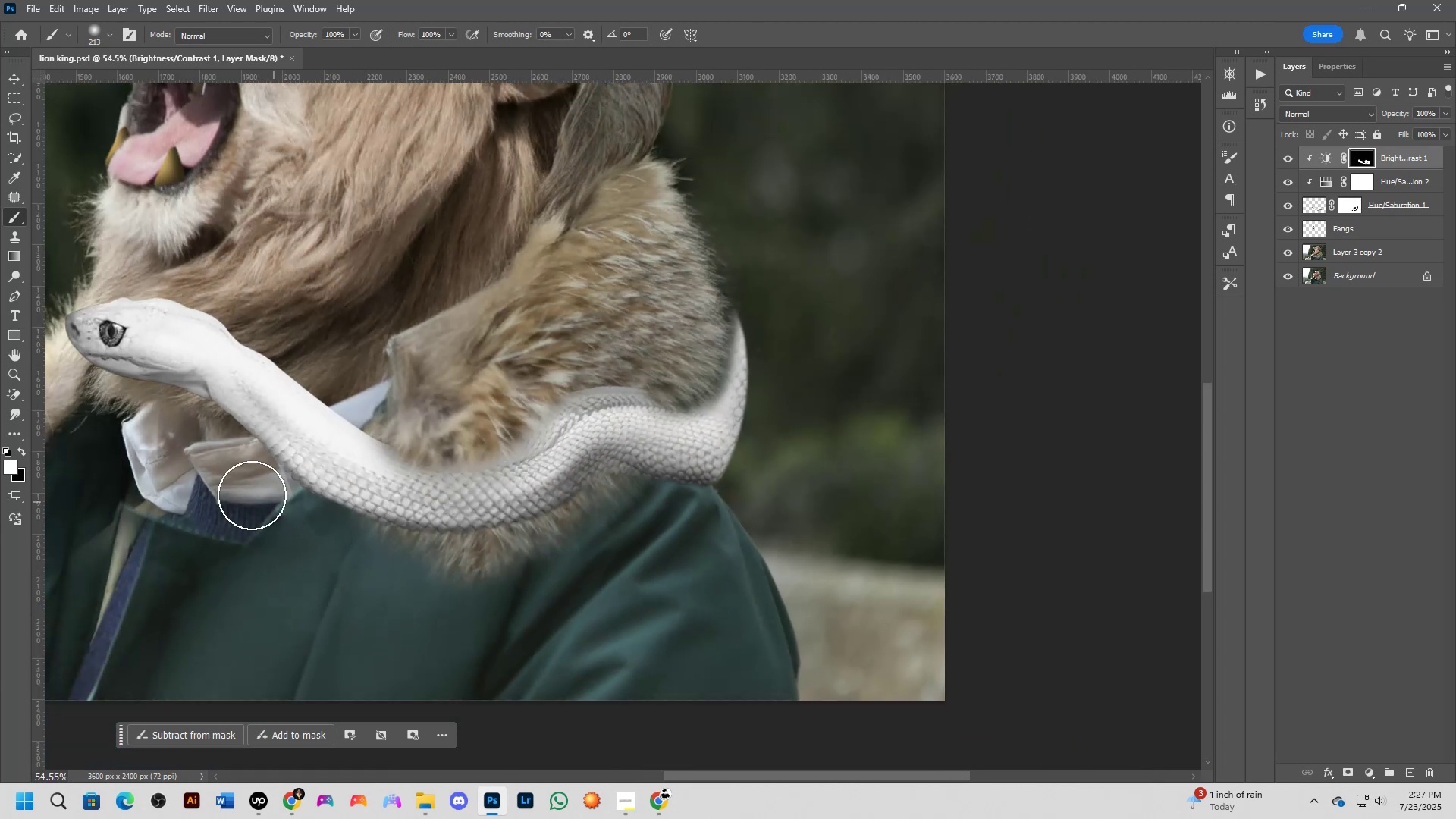 
key(Alt+AltLeft)
 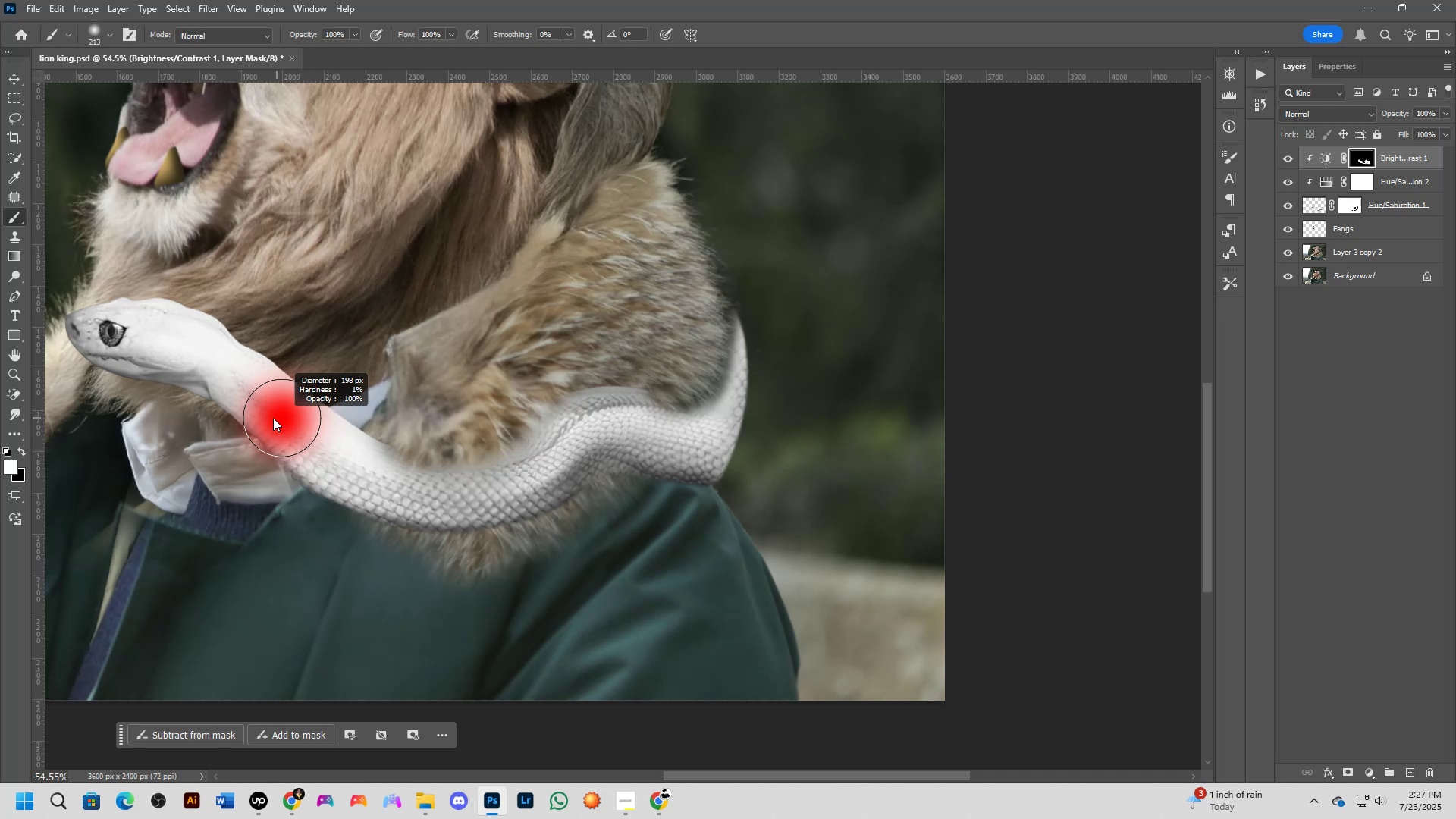 
left_click_drag(start_coordinate=[257, 395], to_coordinate=[444, 484])
 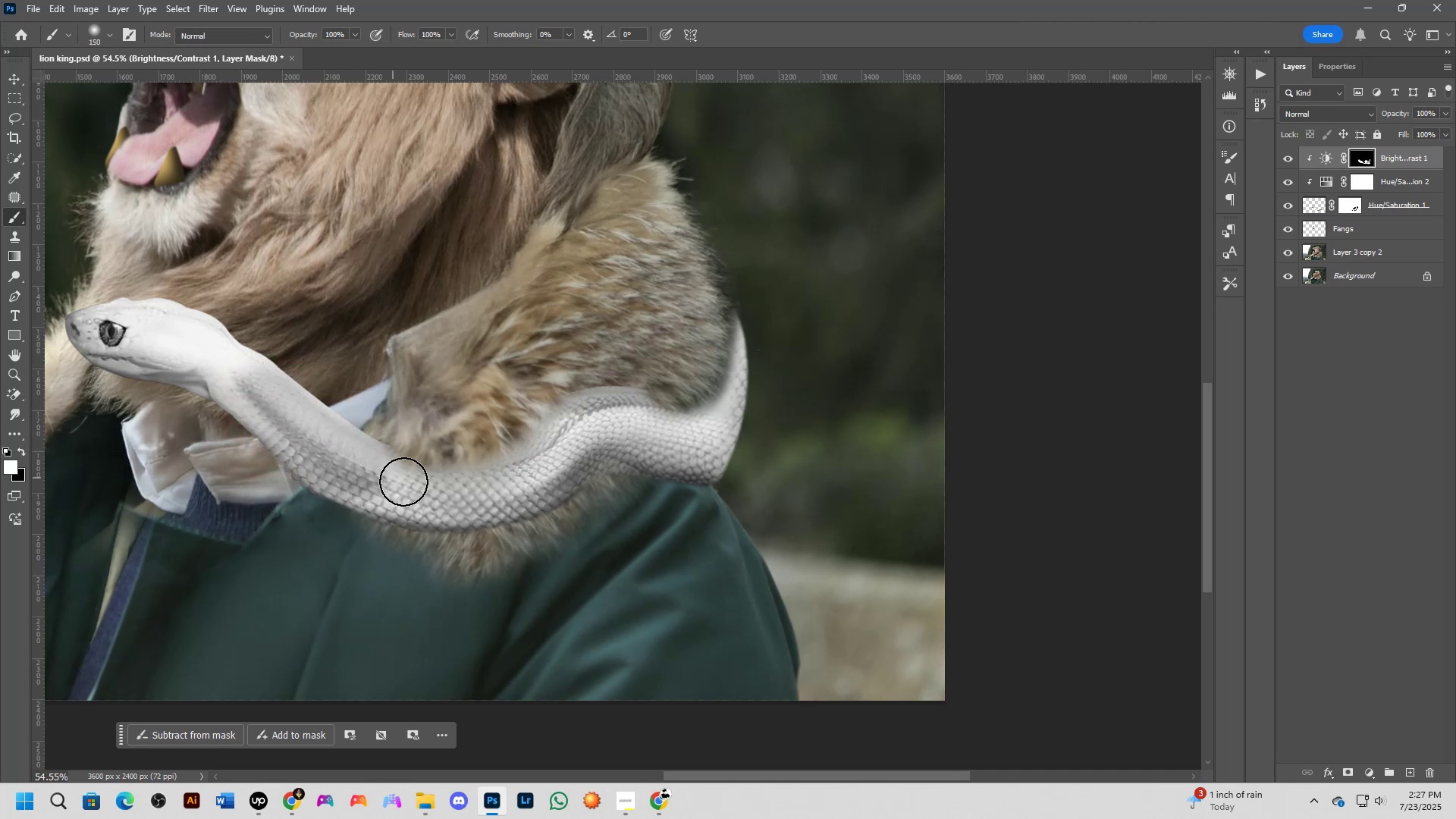 
scroll: coordinate [482, 493], scroll_direction: down, amount: 5.0
 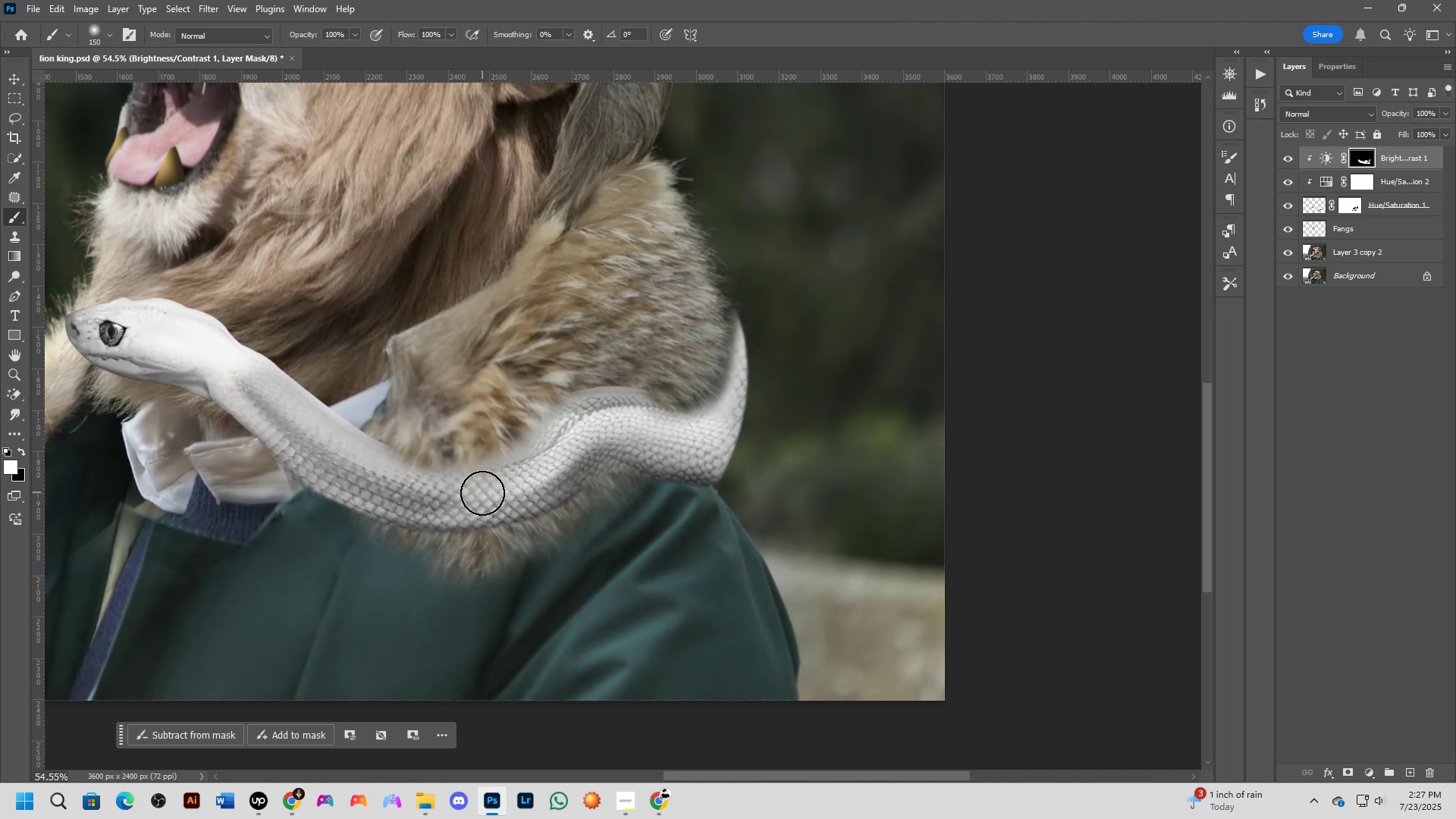 
key(Control+Z)
 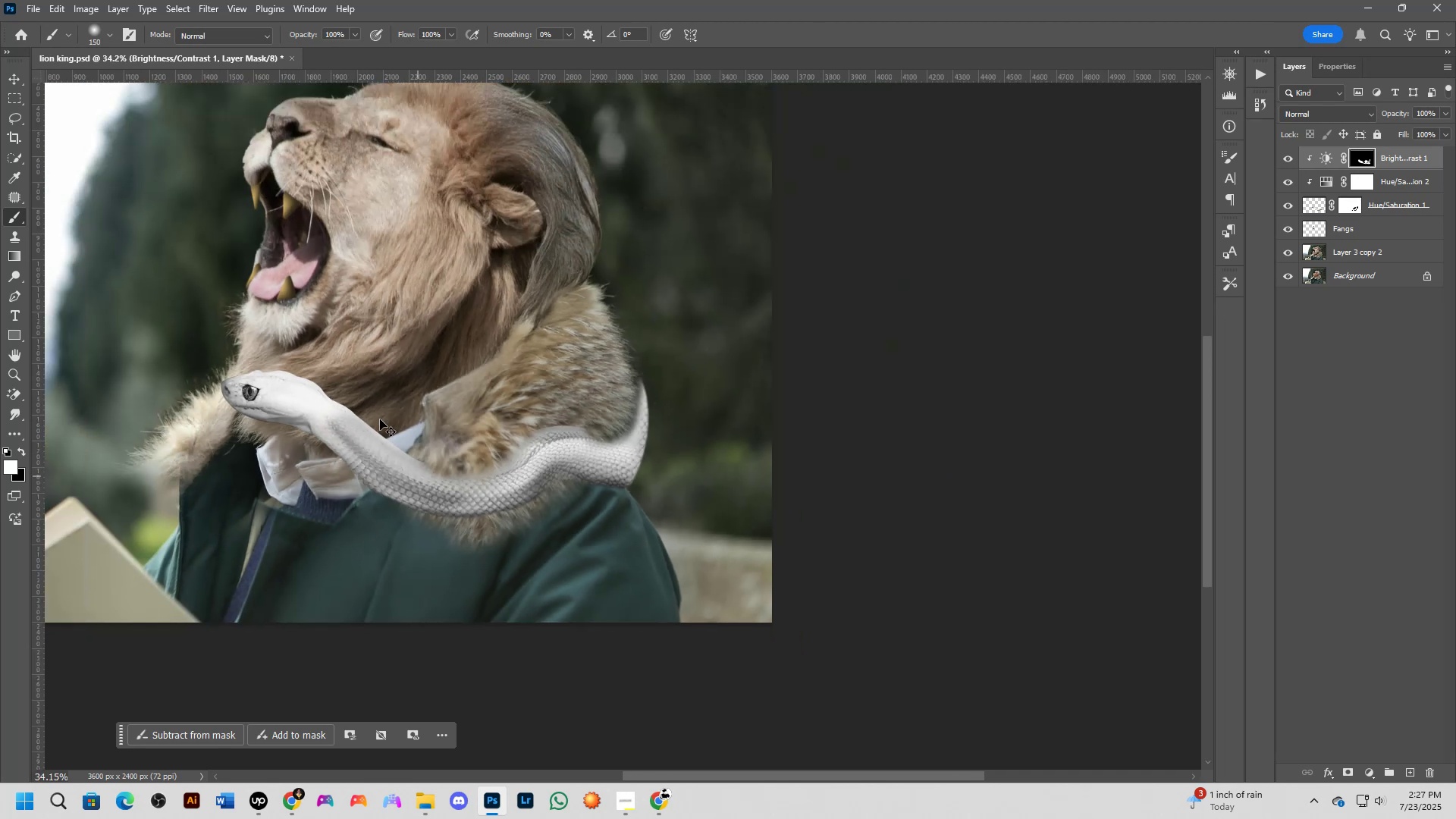 
left_click_drag(start_coordinate=[340, 363], to_coordinate=[310, 364])
 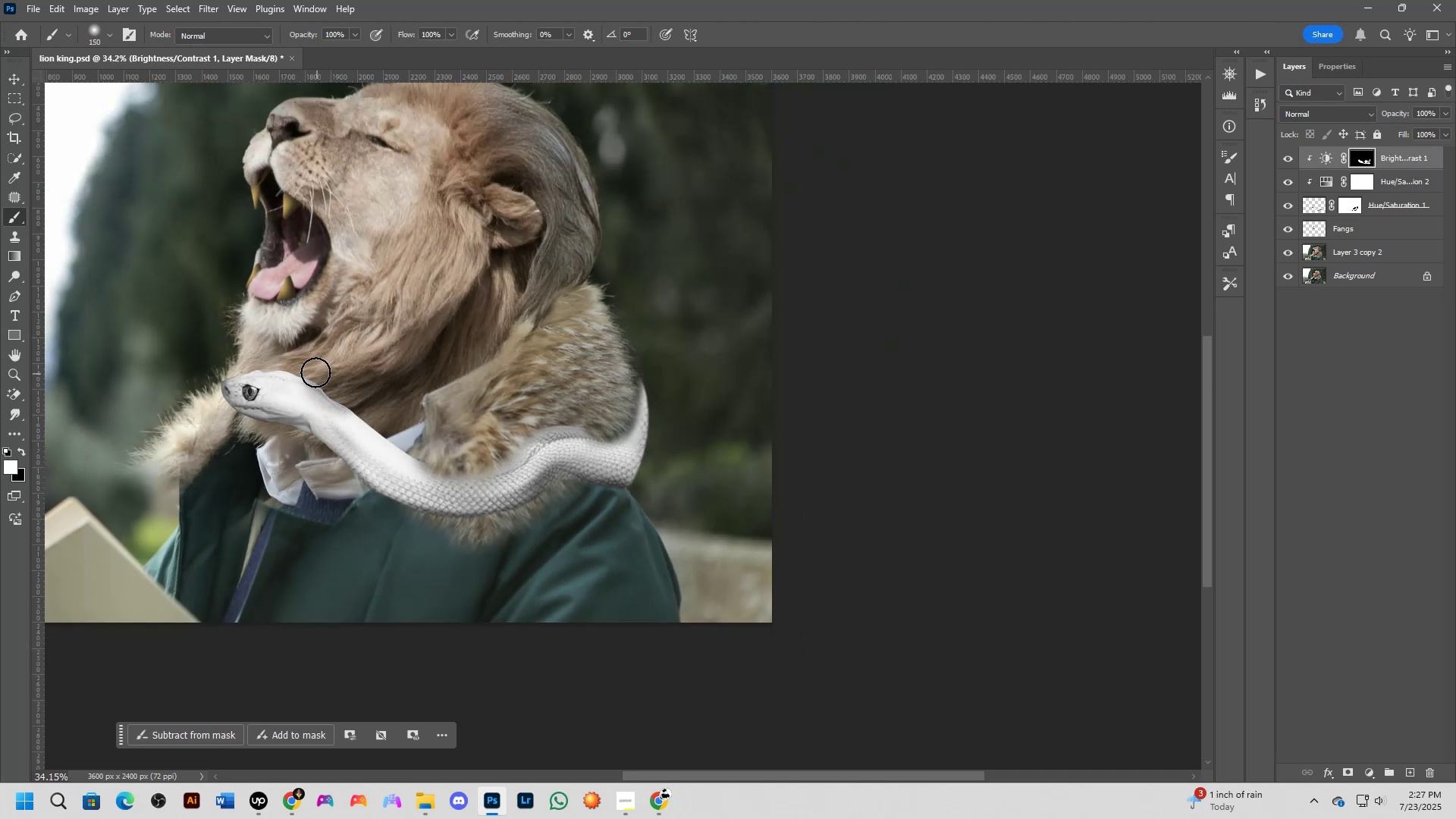 
scroll: coordinate [401, 388], scroll_direction: down, amount: 2.0
 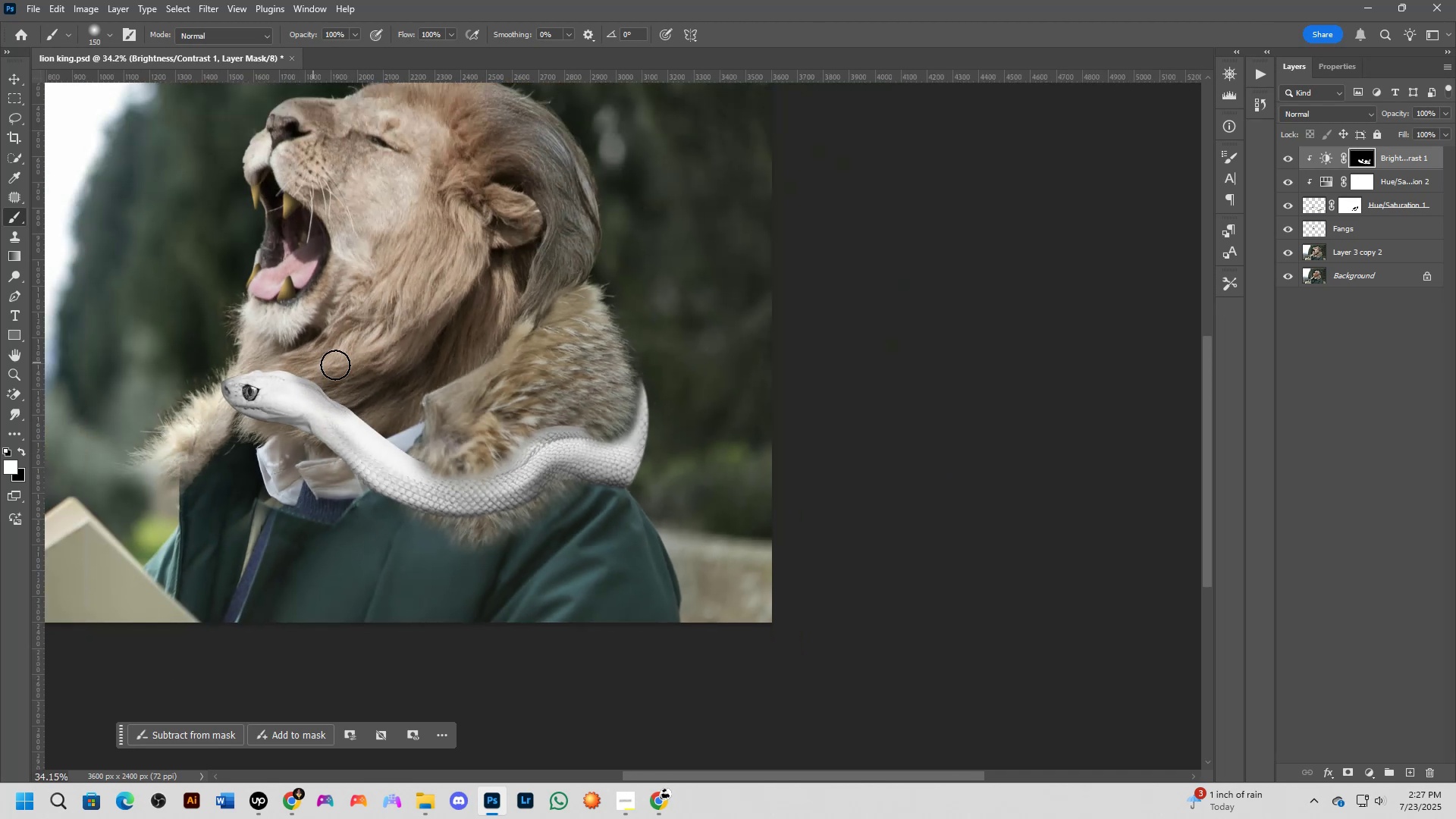 
hold_key(key=Space, duration=0.47)
 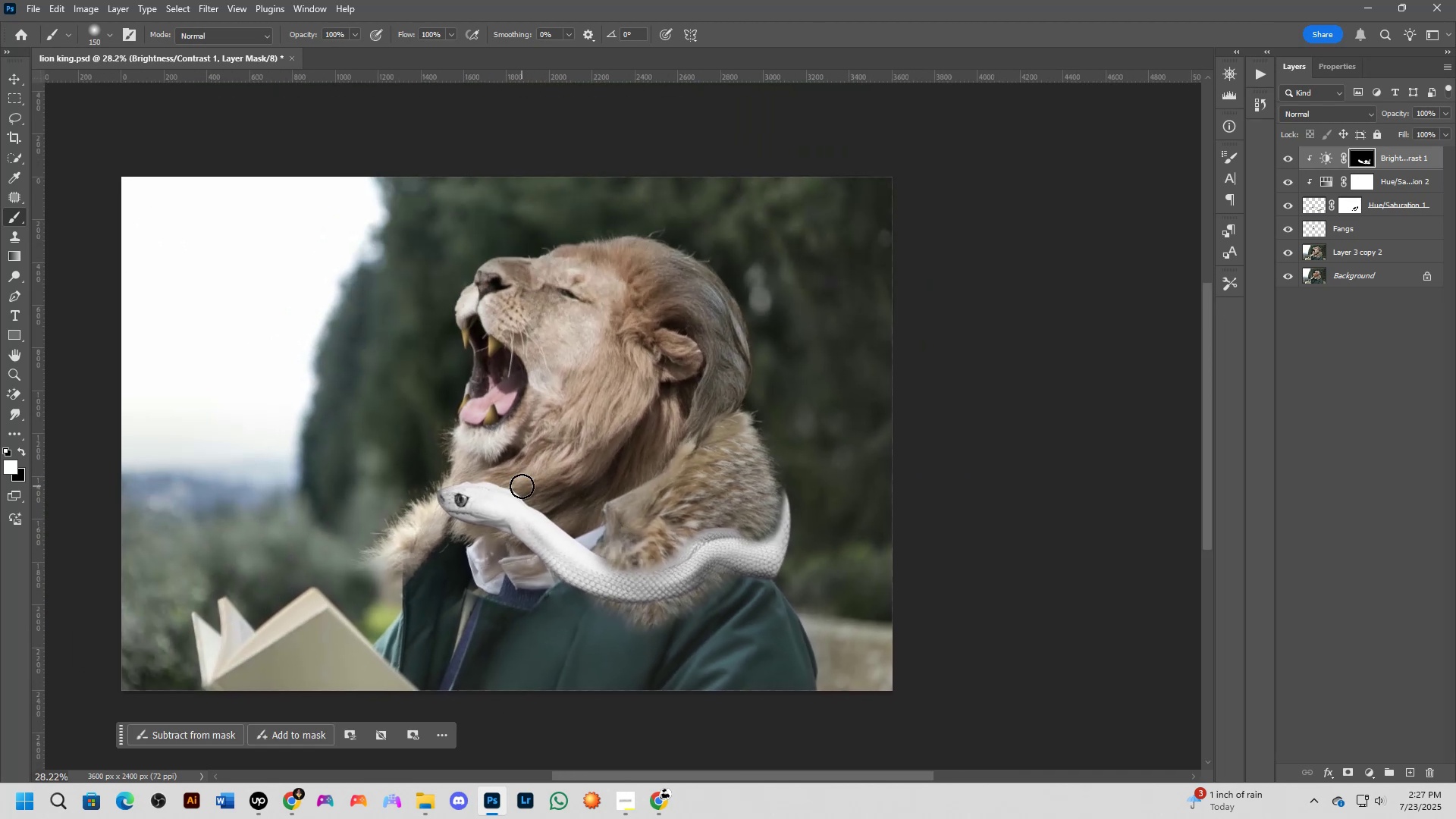 
left_click_drag(start_coordinate=[402, 397], to_coordinate=[589, 507])
 